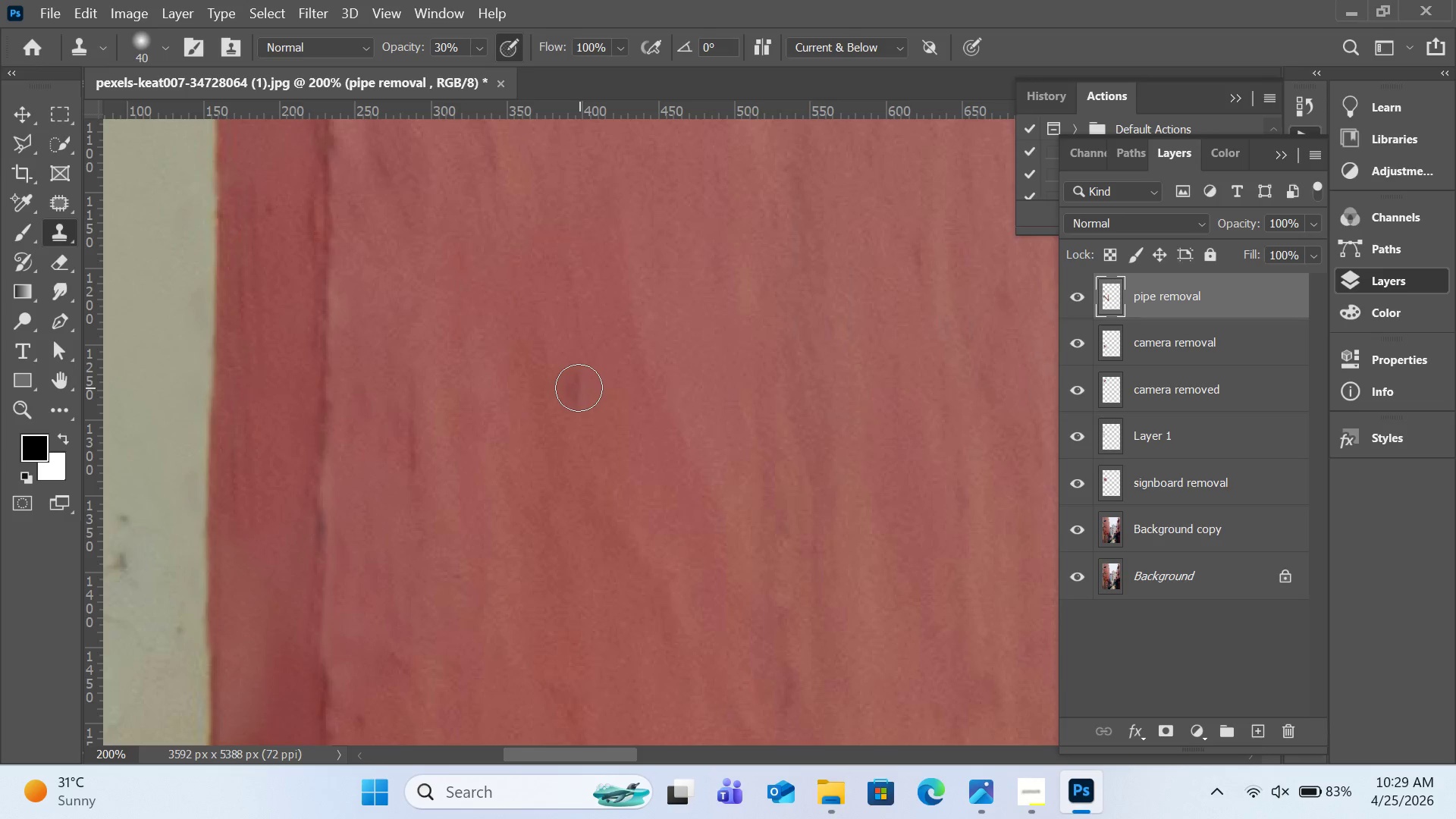 
key(Control+0)
 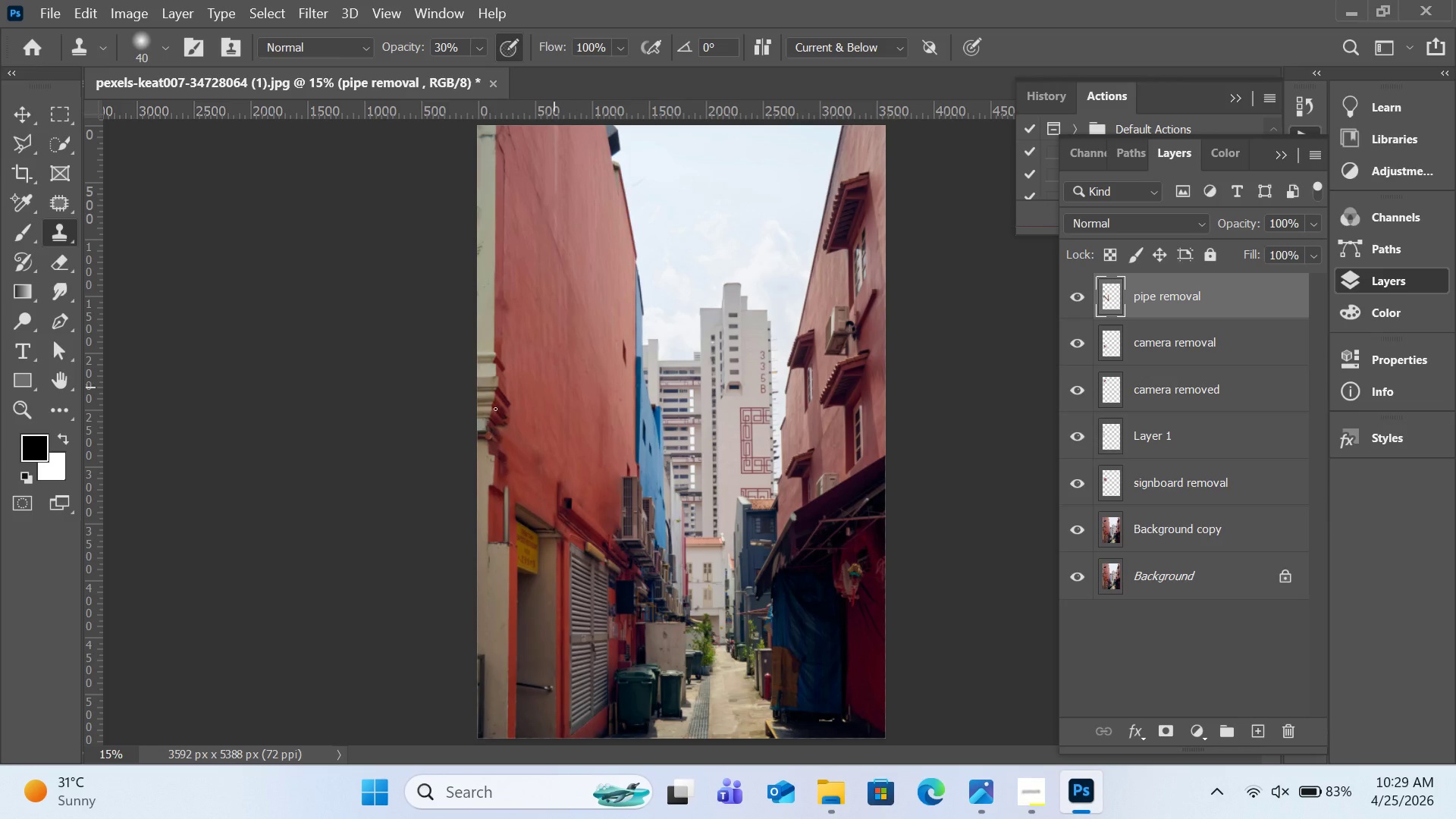 
key(Control+Equal)
 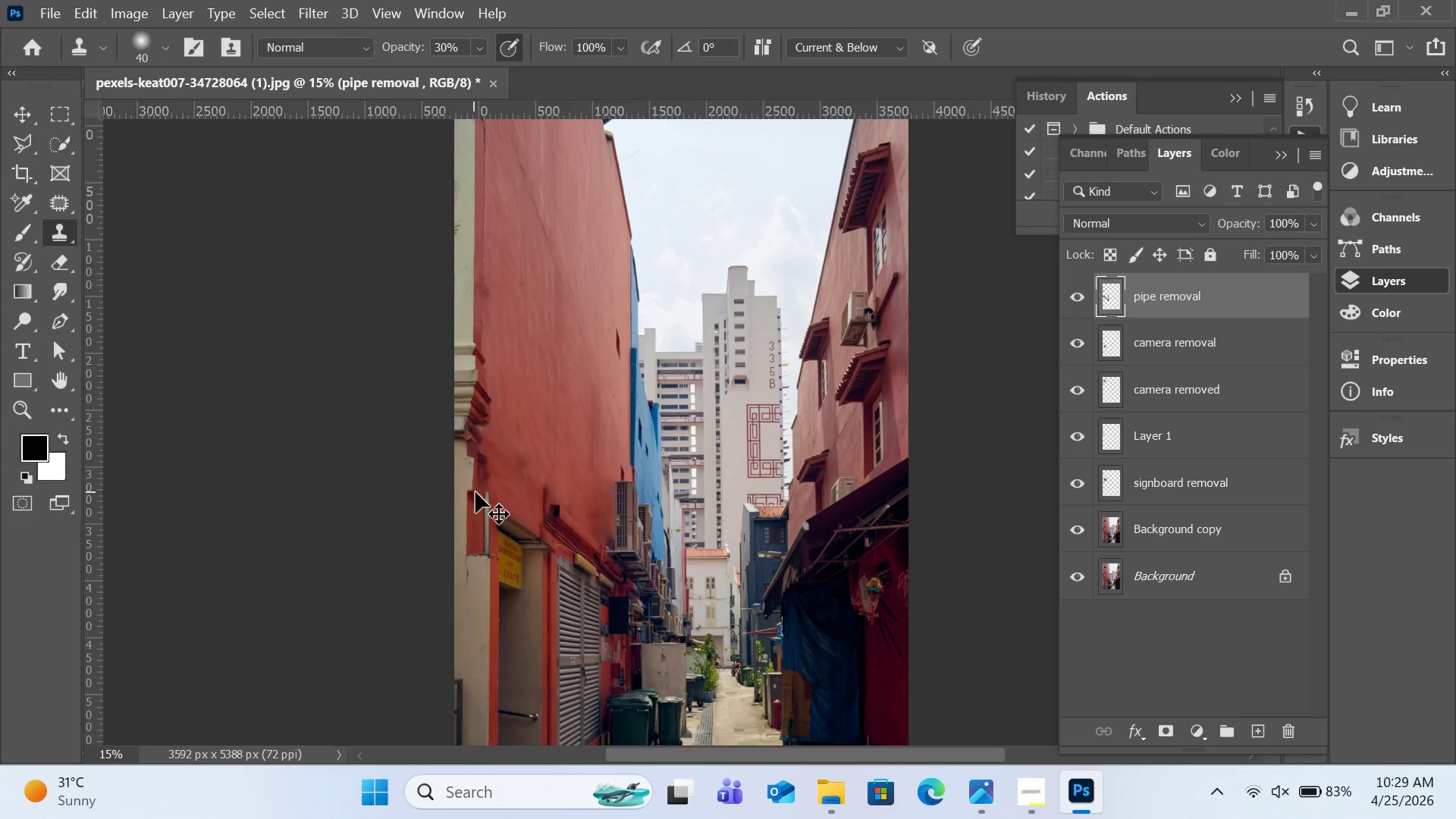 
key(Control+Equal)
 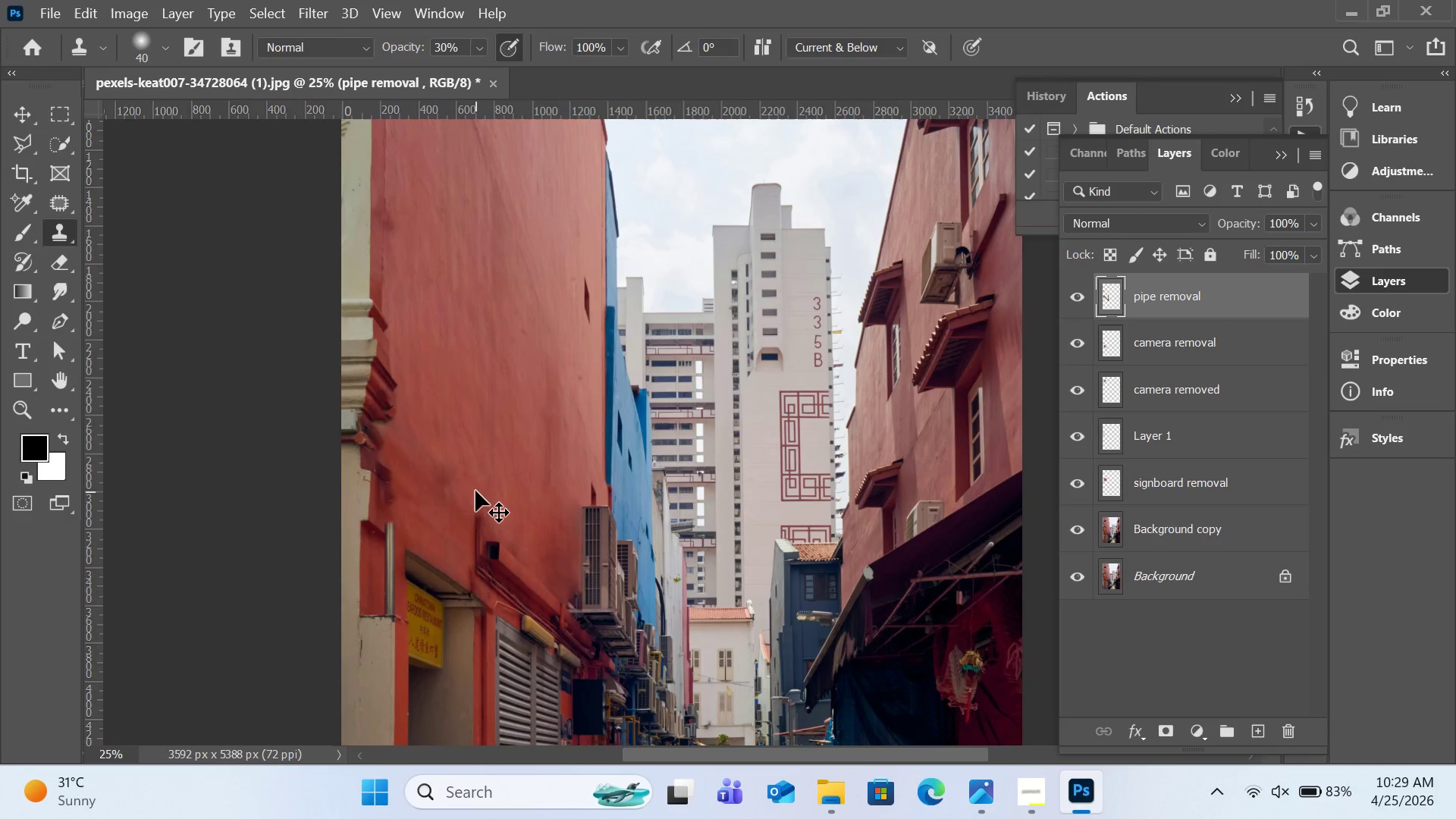 
key(Control+Equal)
 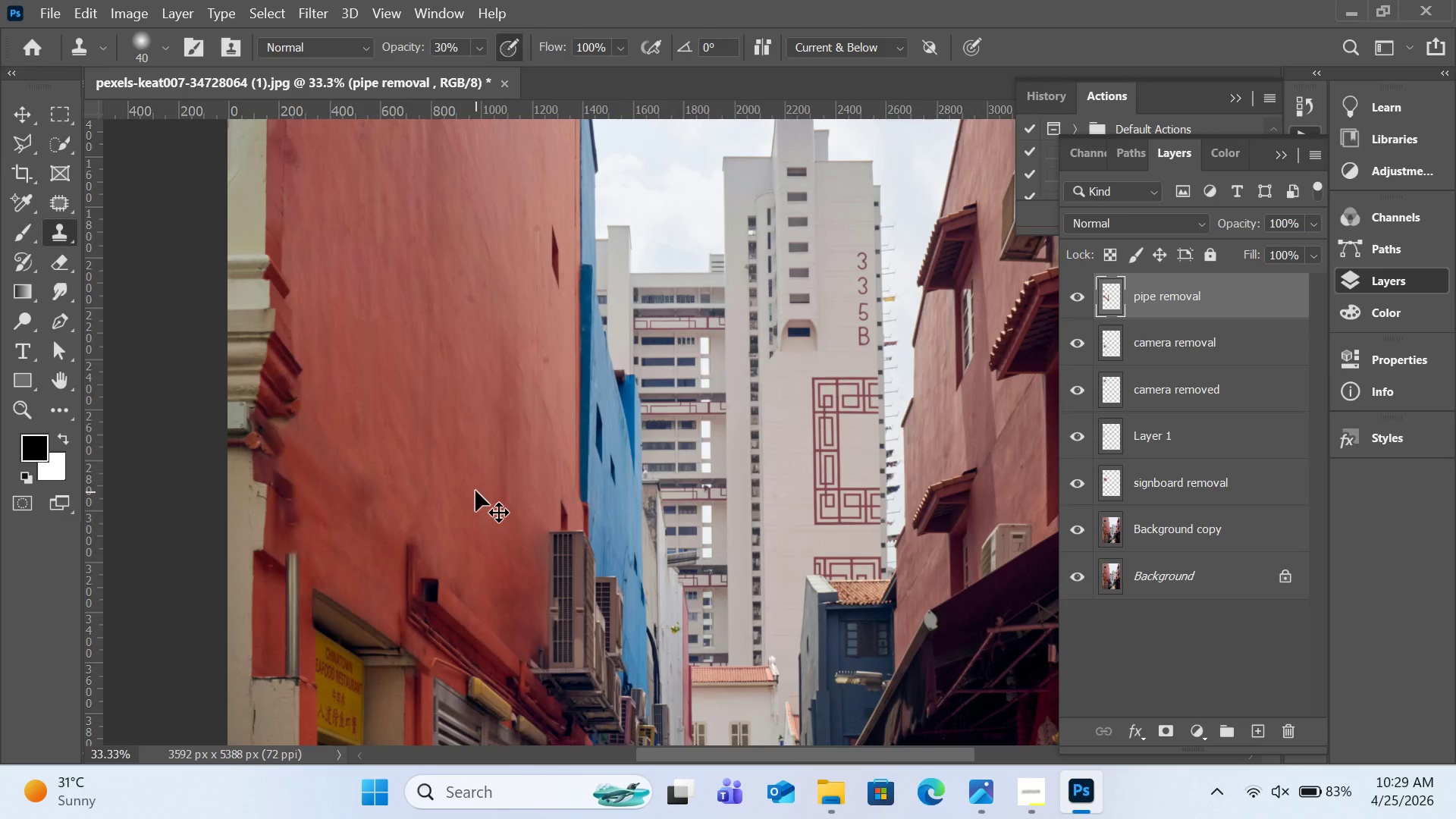 
key(Control+Equal)
 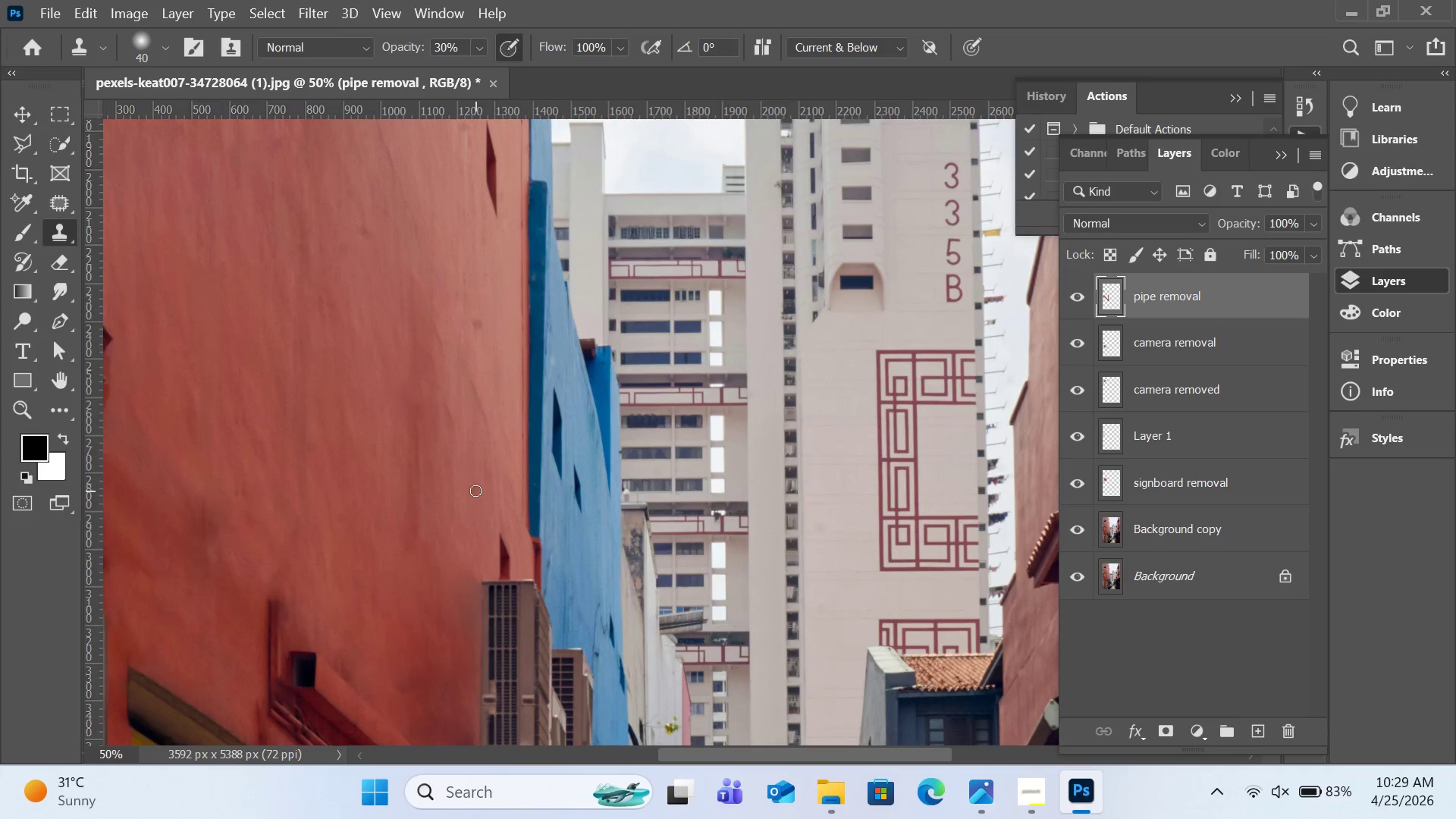 
key(H)
 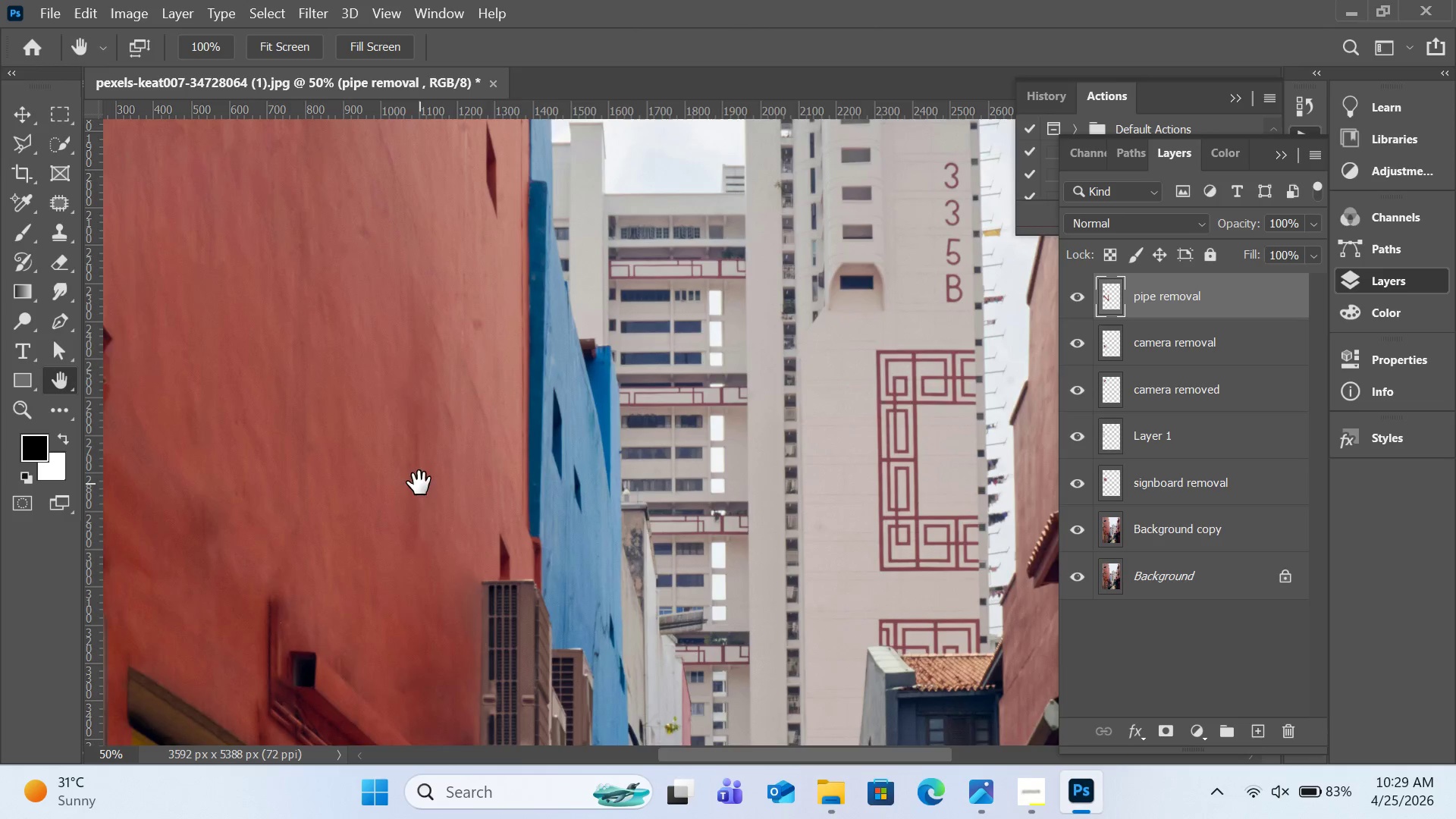 
left_click_drag(start_coordinate=[419, 483], to_coordinate=[775, 331])
 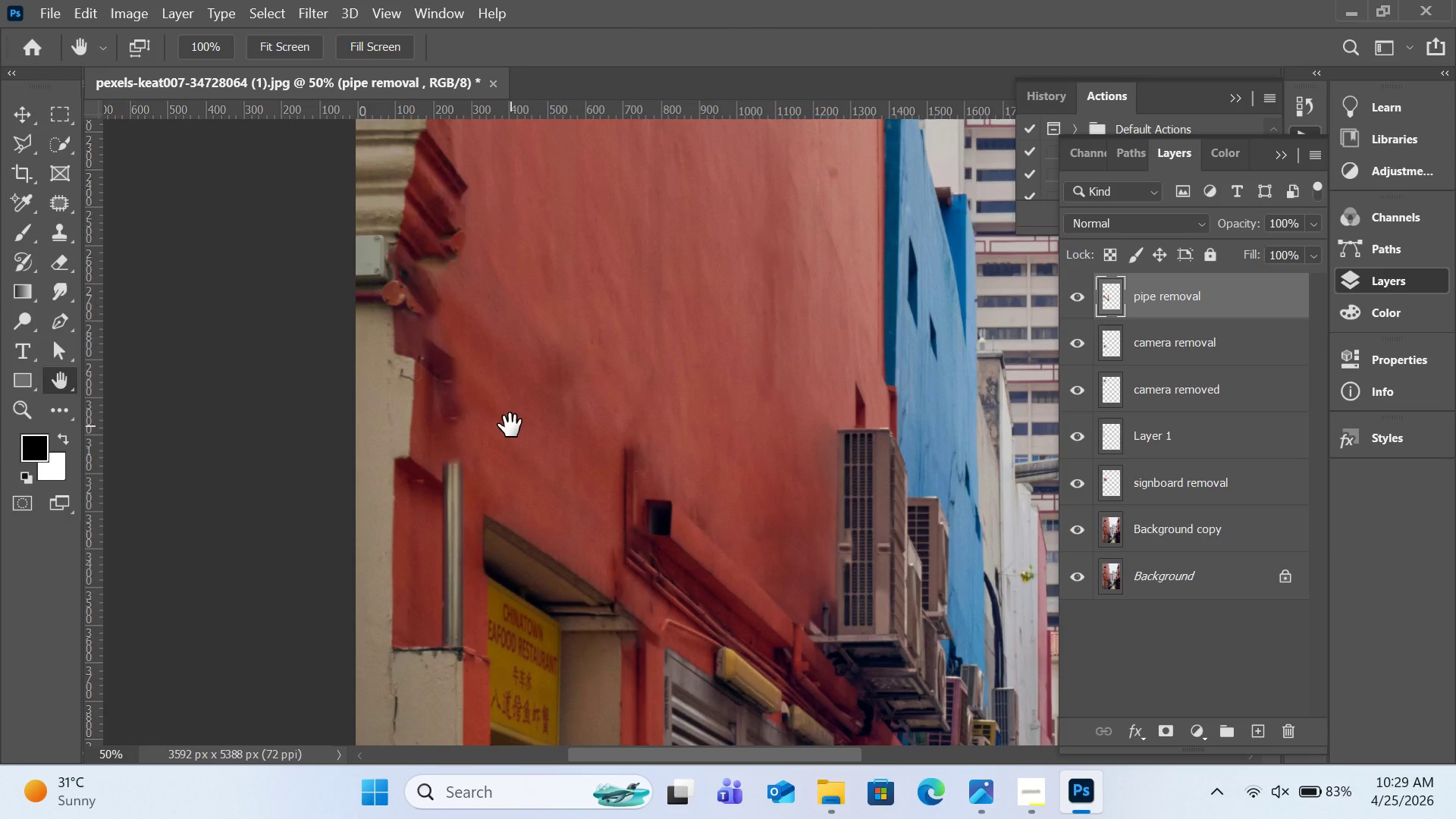 
key(Control+Equal)
 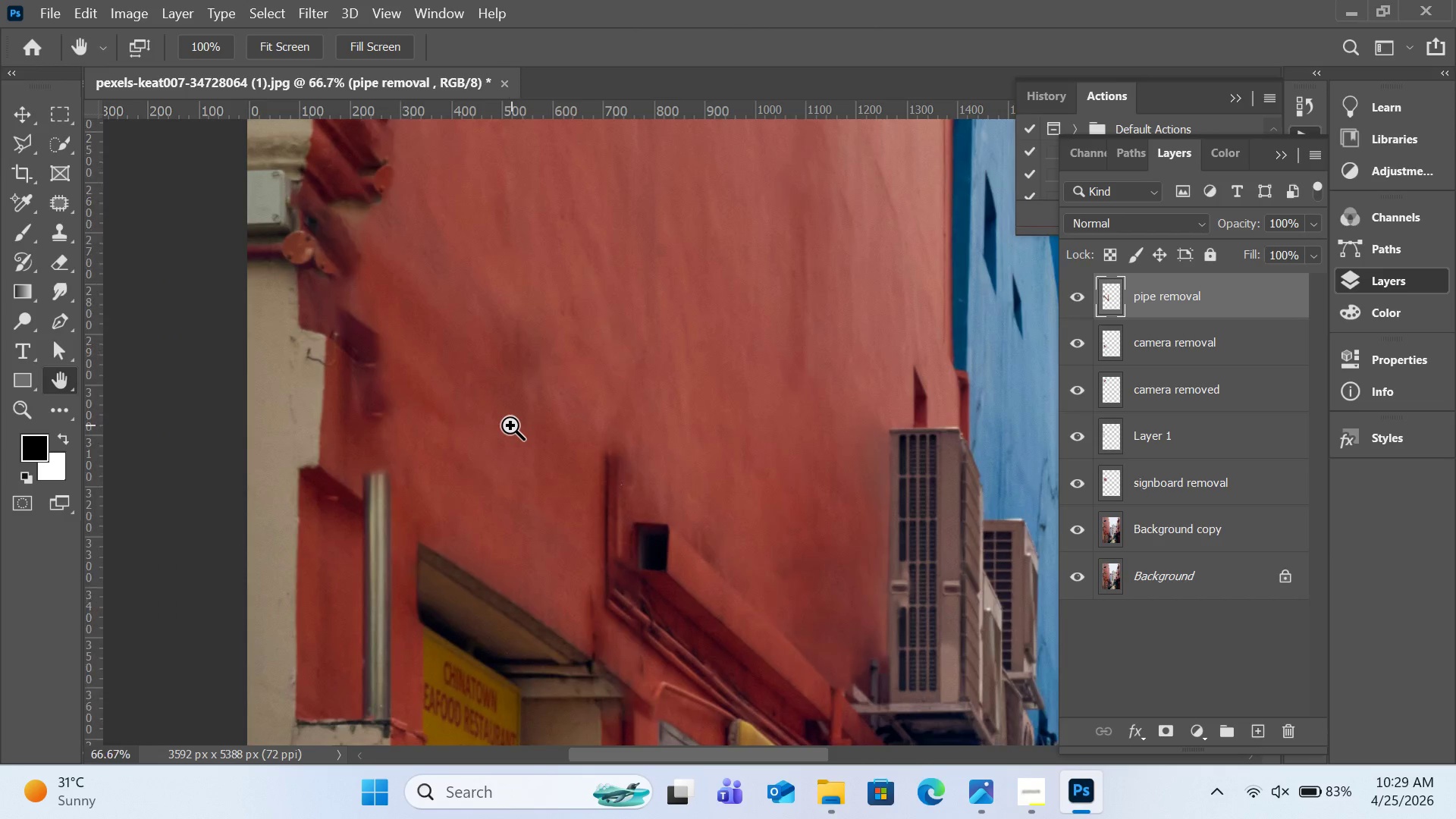 
key(Control+Equal)
 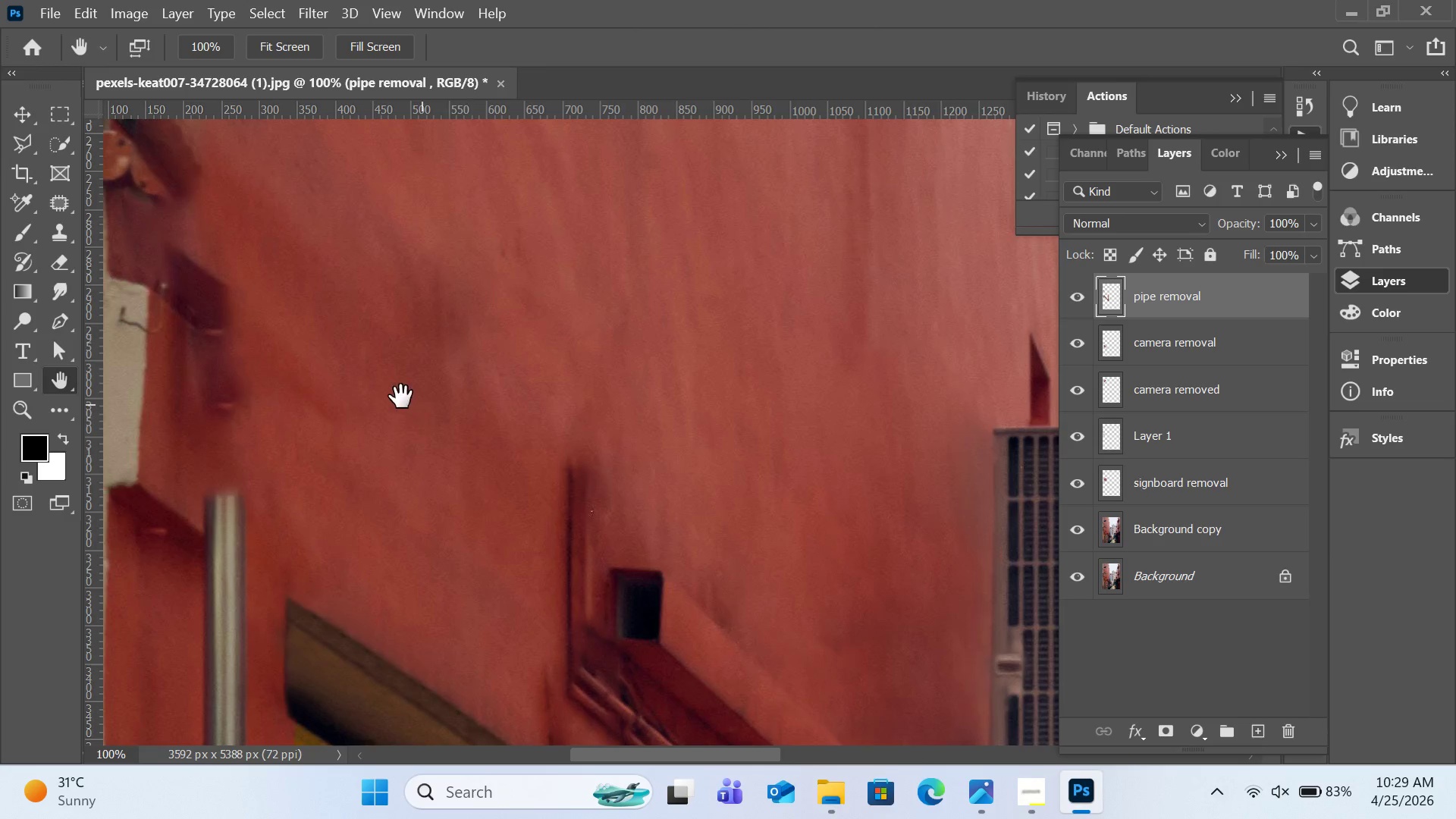 
left_click_drag(start_coordinate=[328, 385], to_coordinate=[655, 505])
 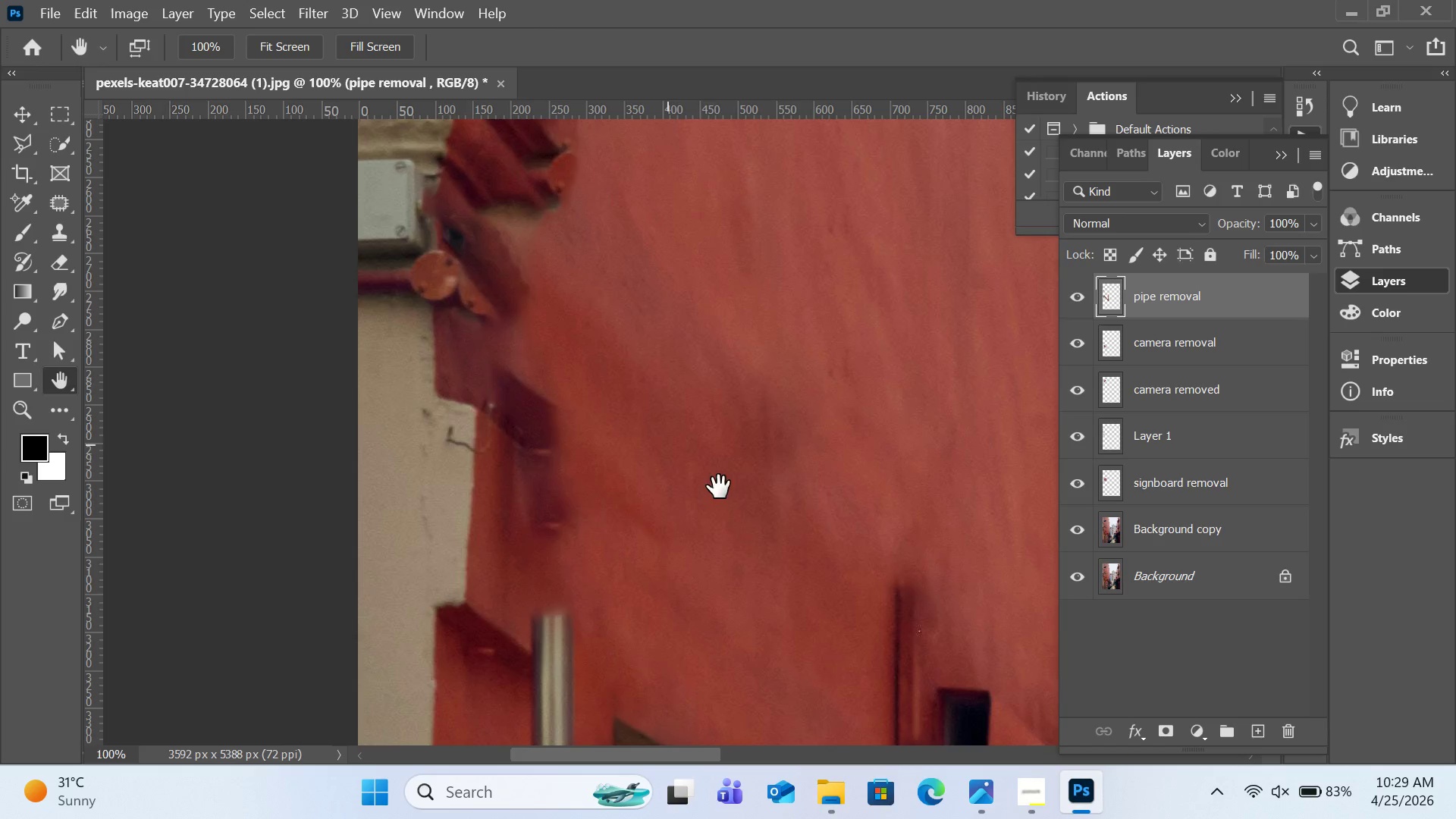 
left_click_drag(start_coordinate=[744, 501], to_coordinate=[766, 371])
 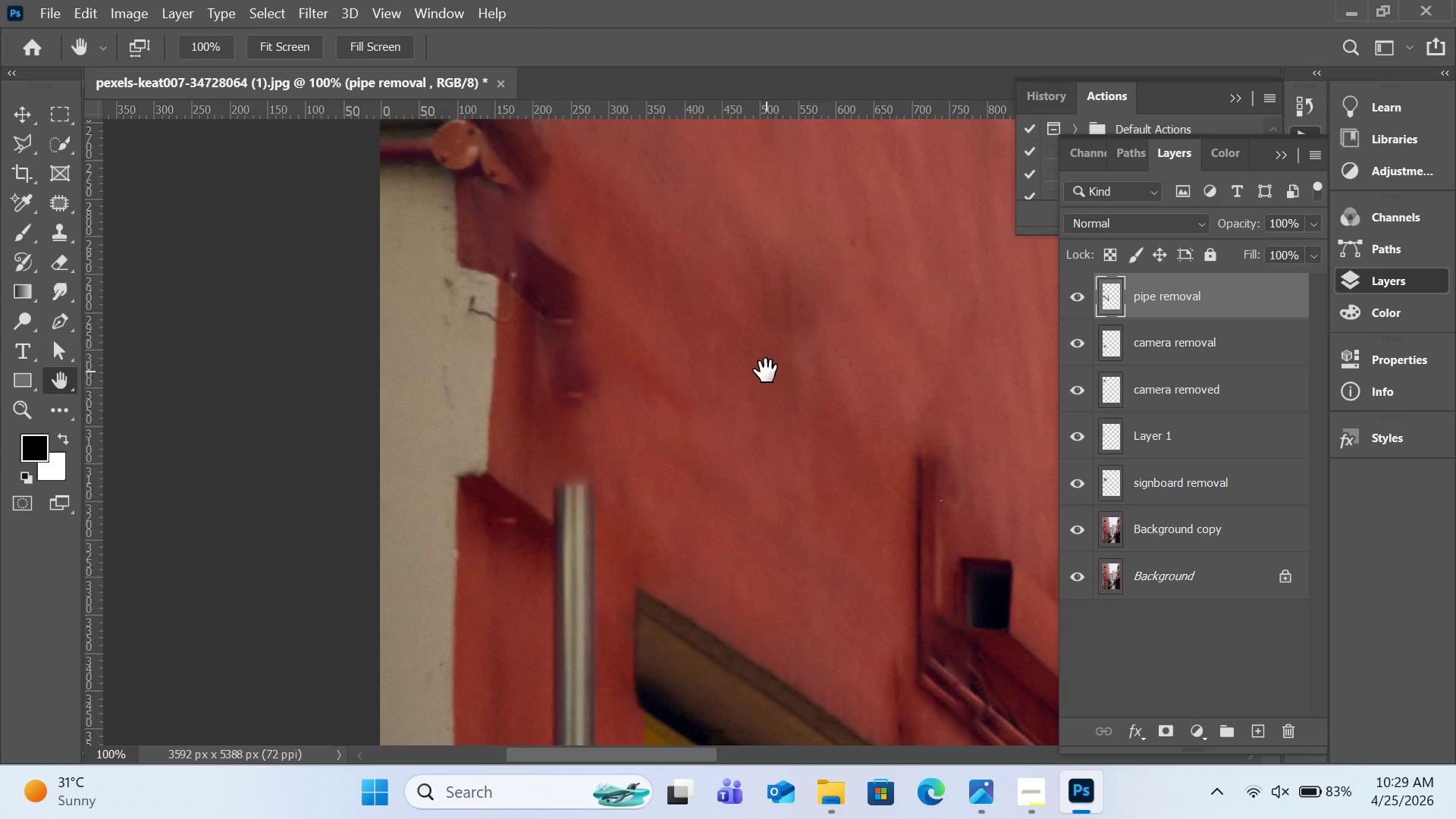 
wait(6.44)
 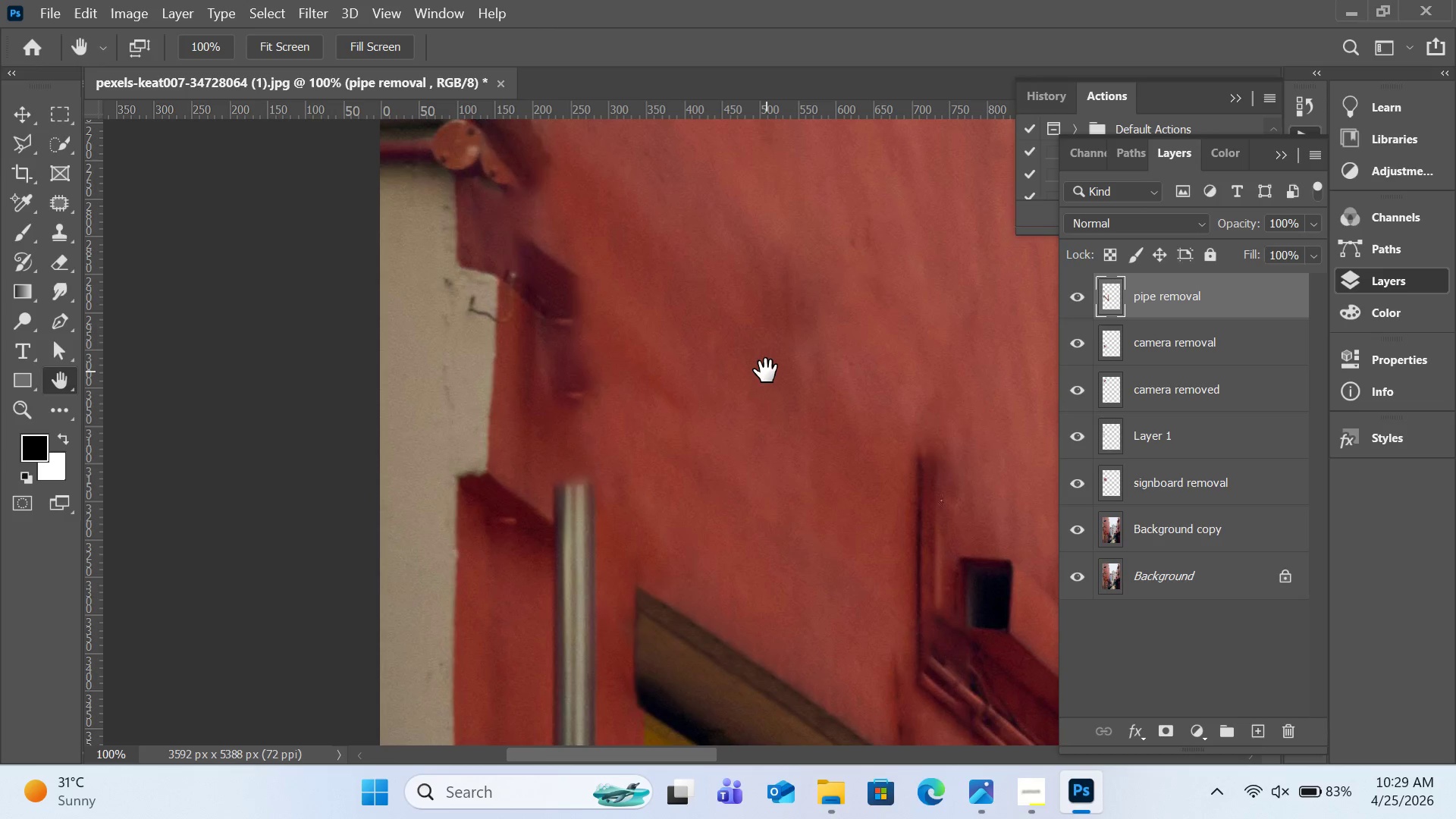 
left_click_drag(start_coordinate=[873, 450], to_coordinate=[799, 368])
 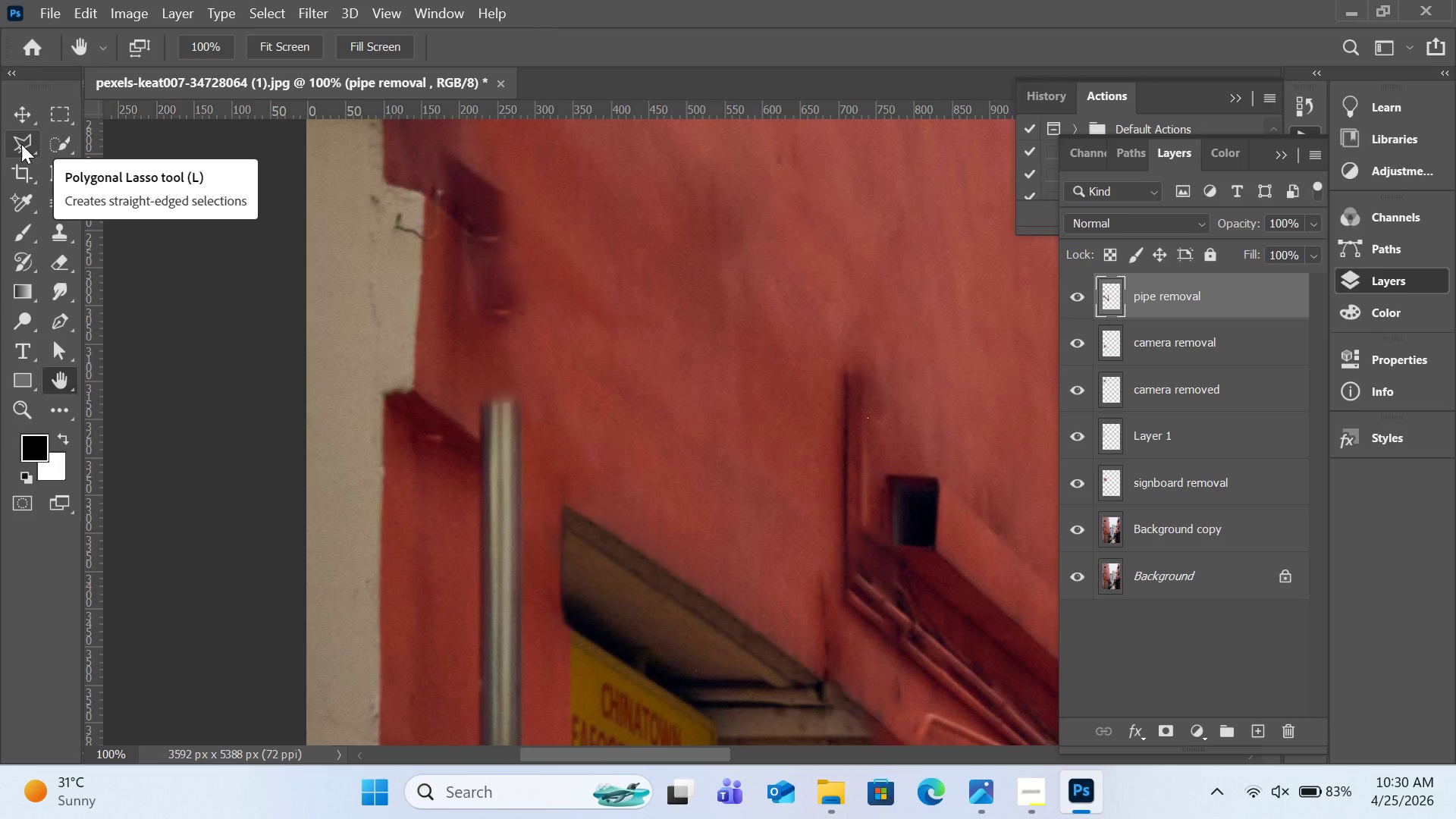 
wait(22.14)
 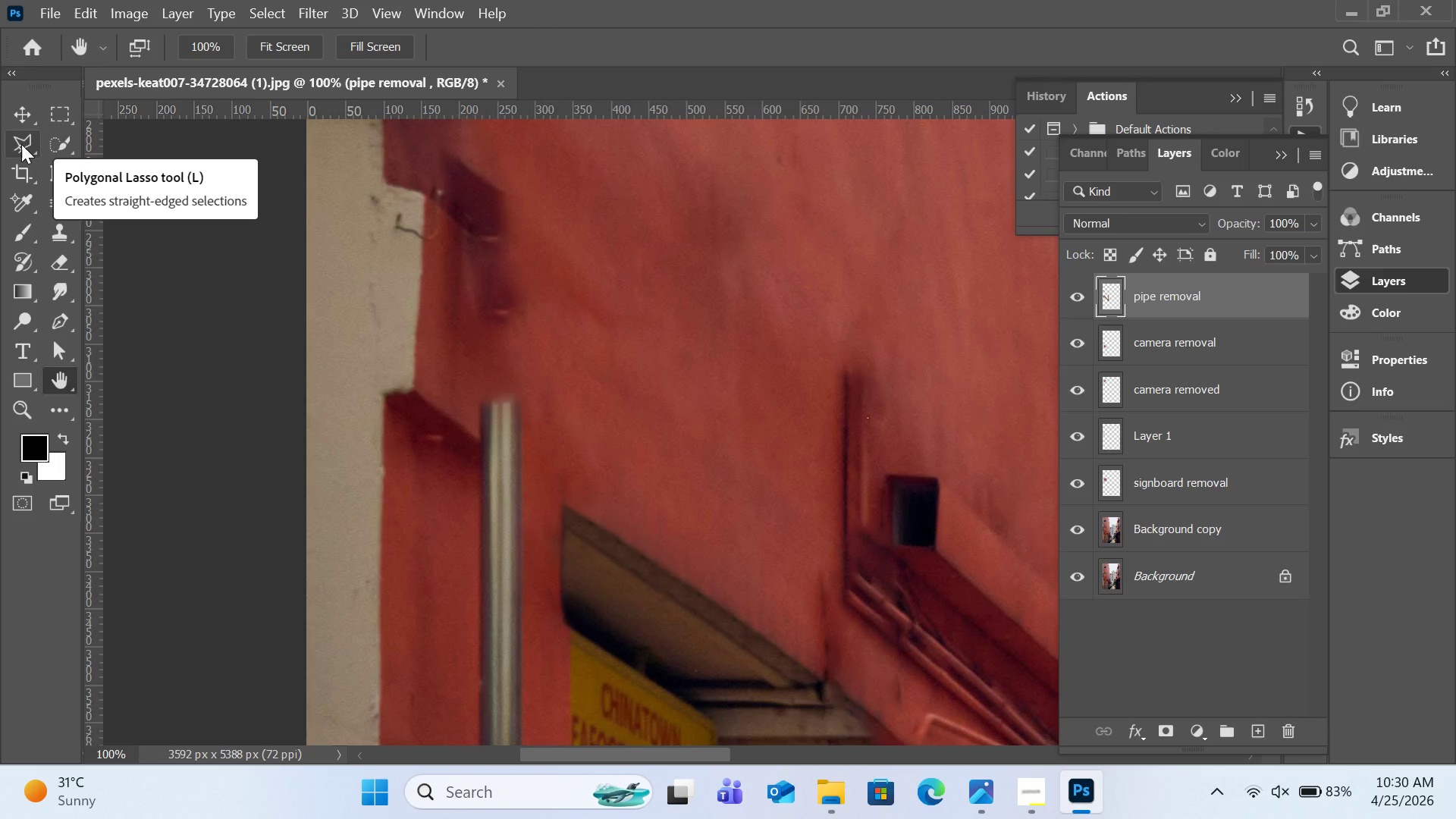 
left_click([49, 112])
 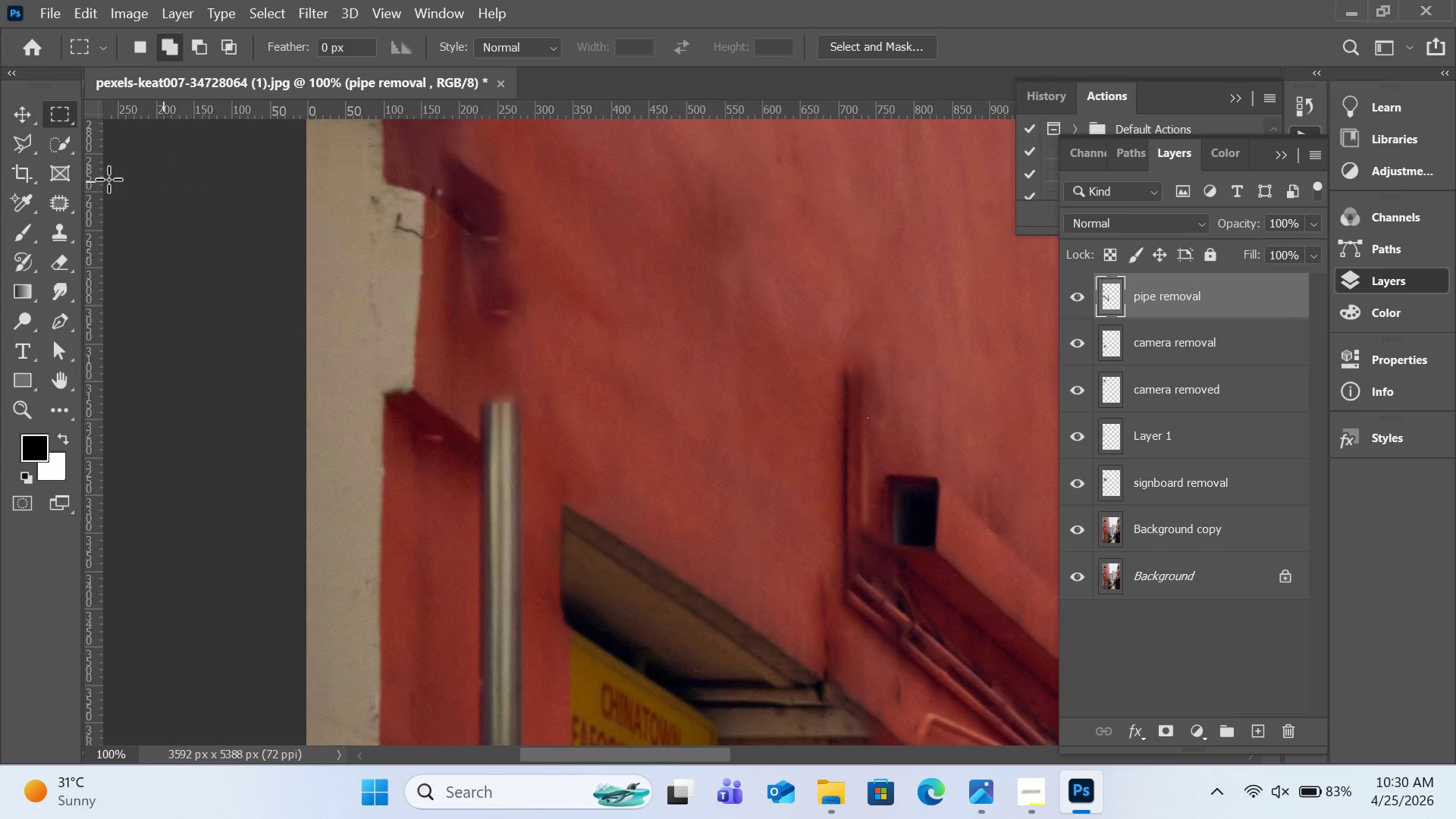 
left_click([17, 141])
 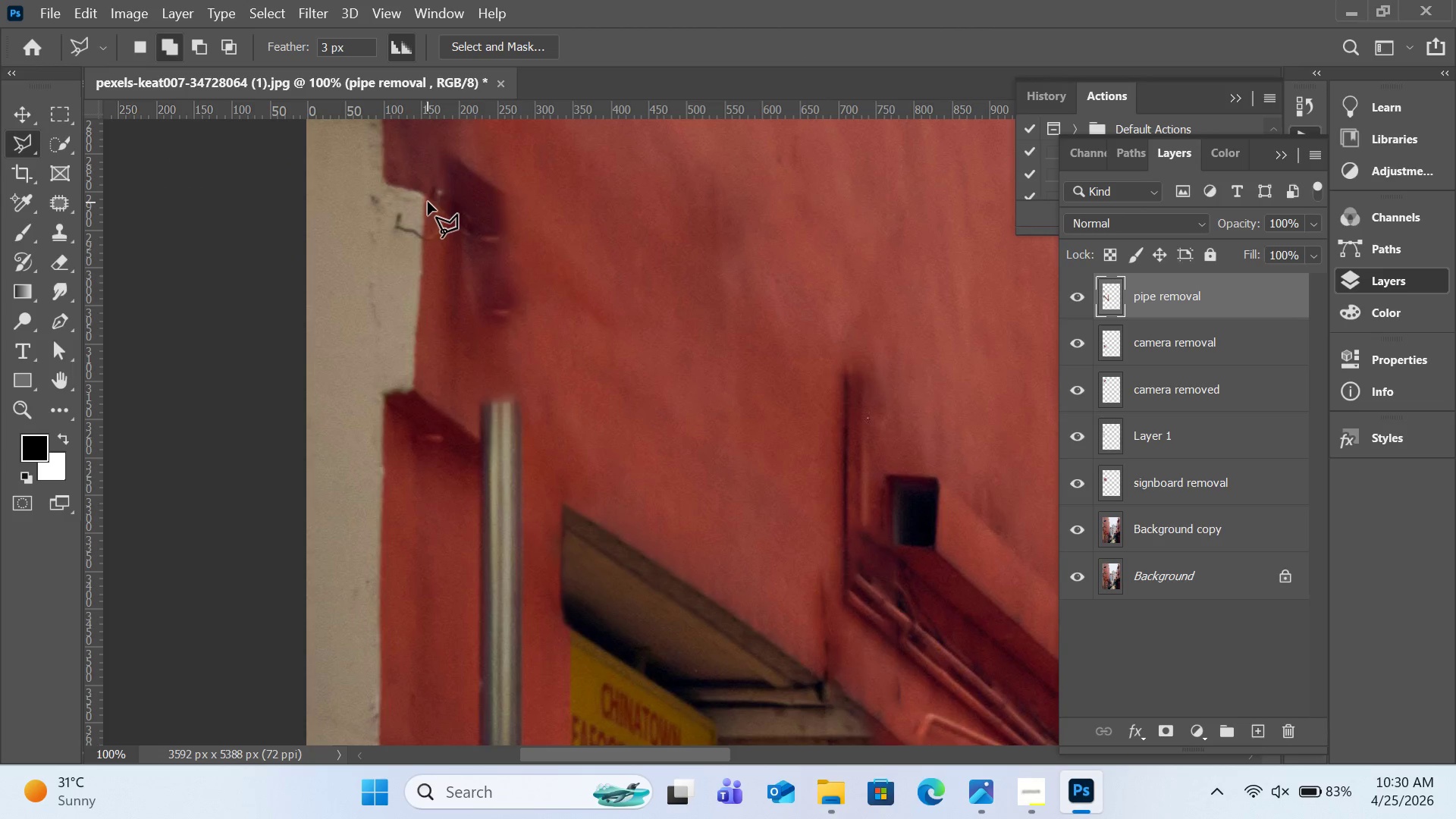 
left_click([426, 202])
 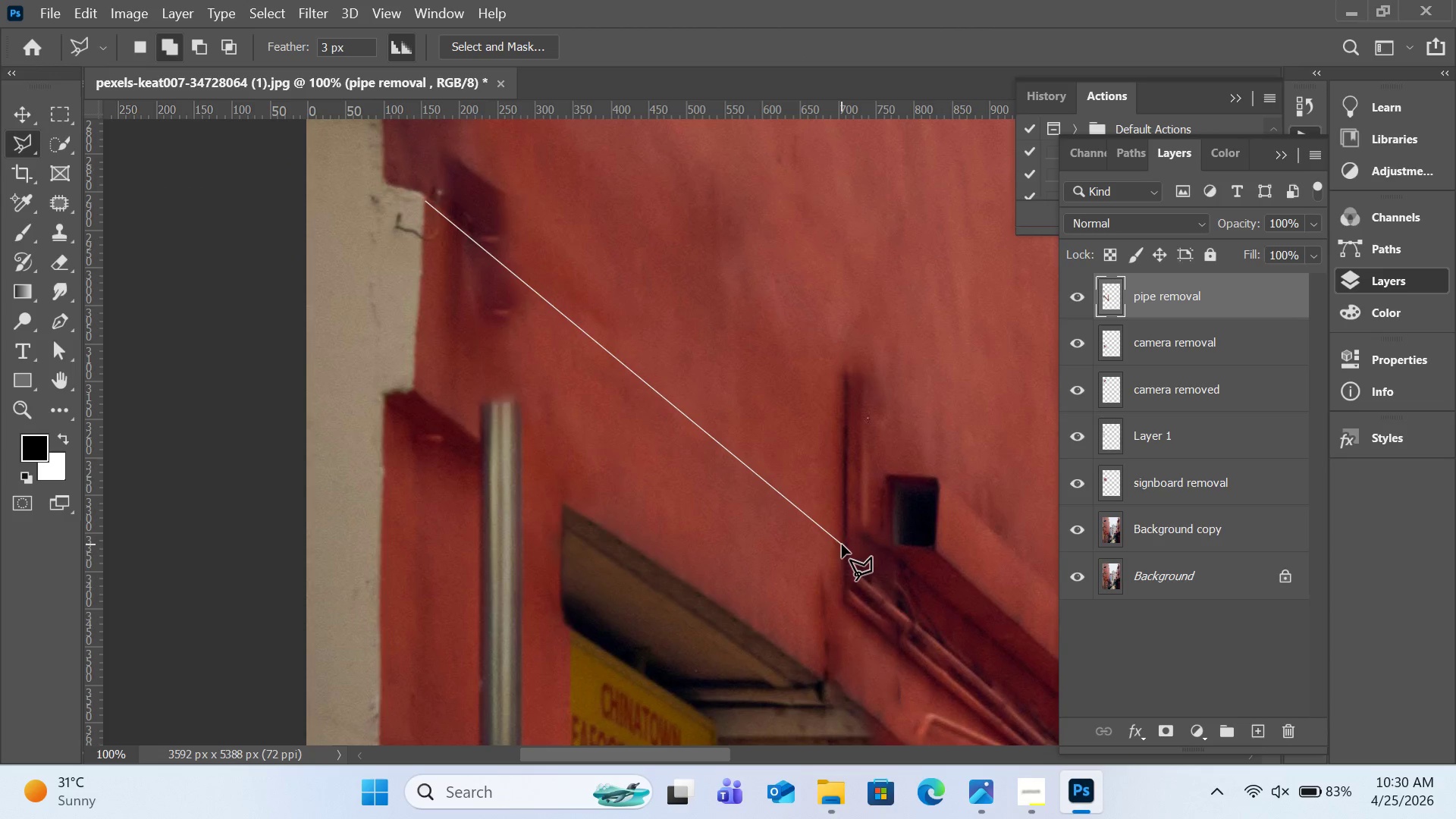 
wait(5.59)
 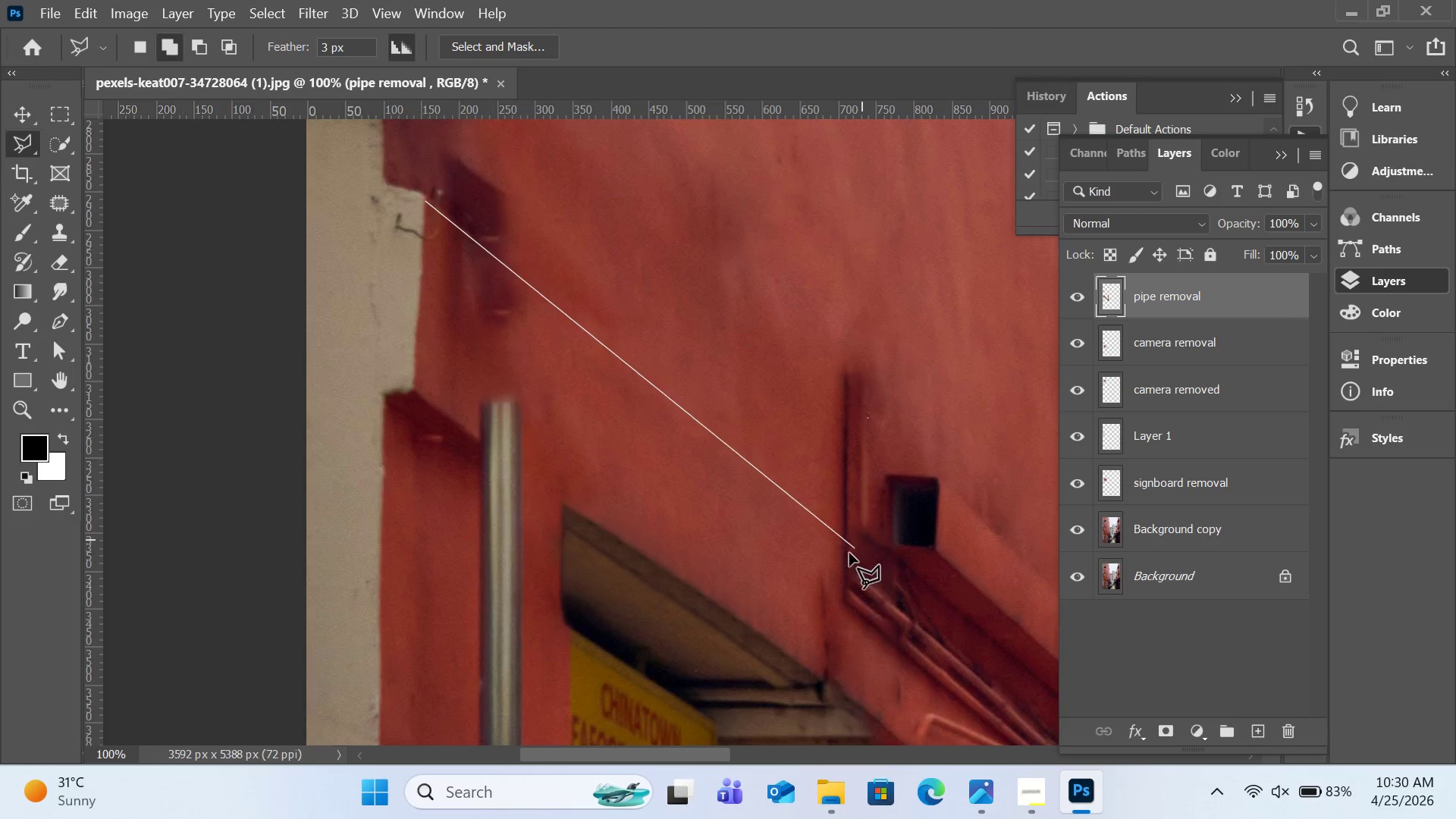 
left_click([846, 545])
 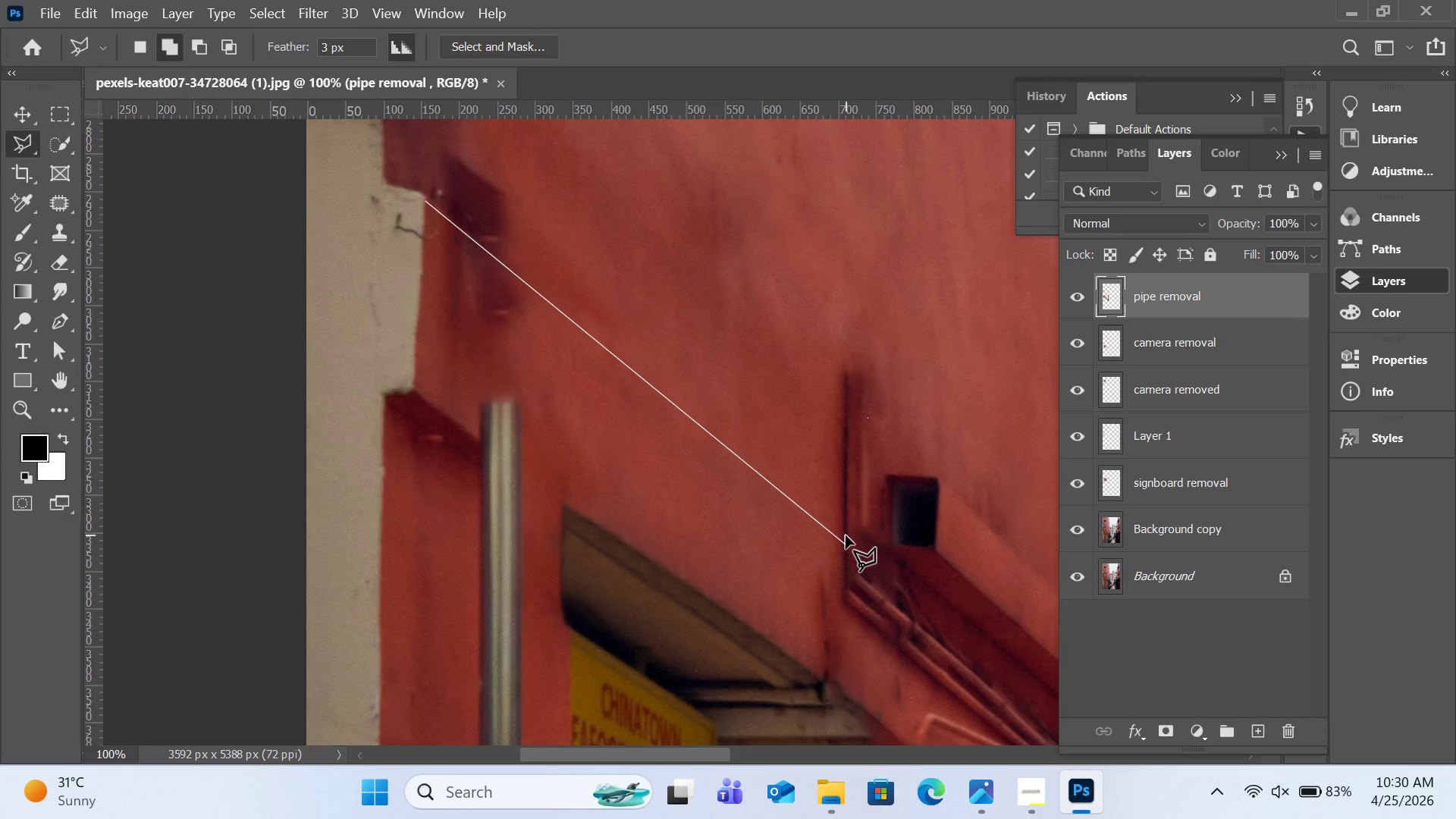 
left_click([846, 534])
 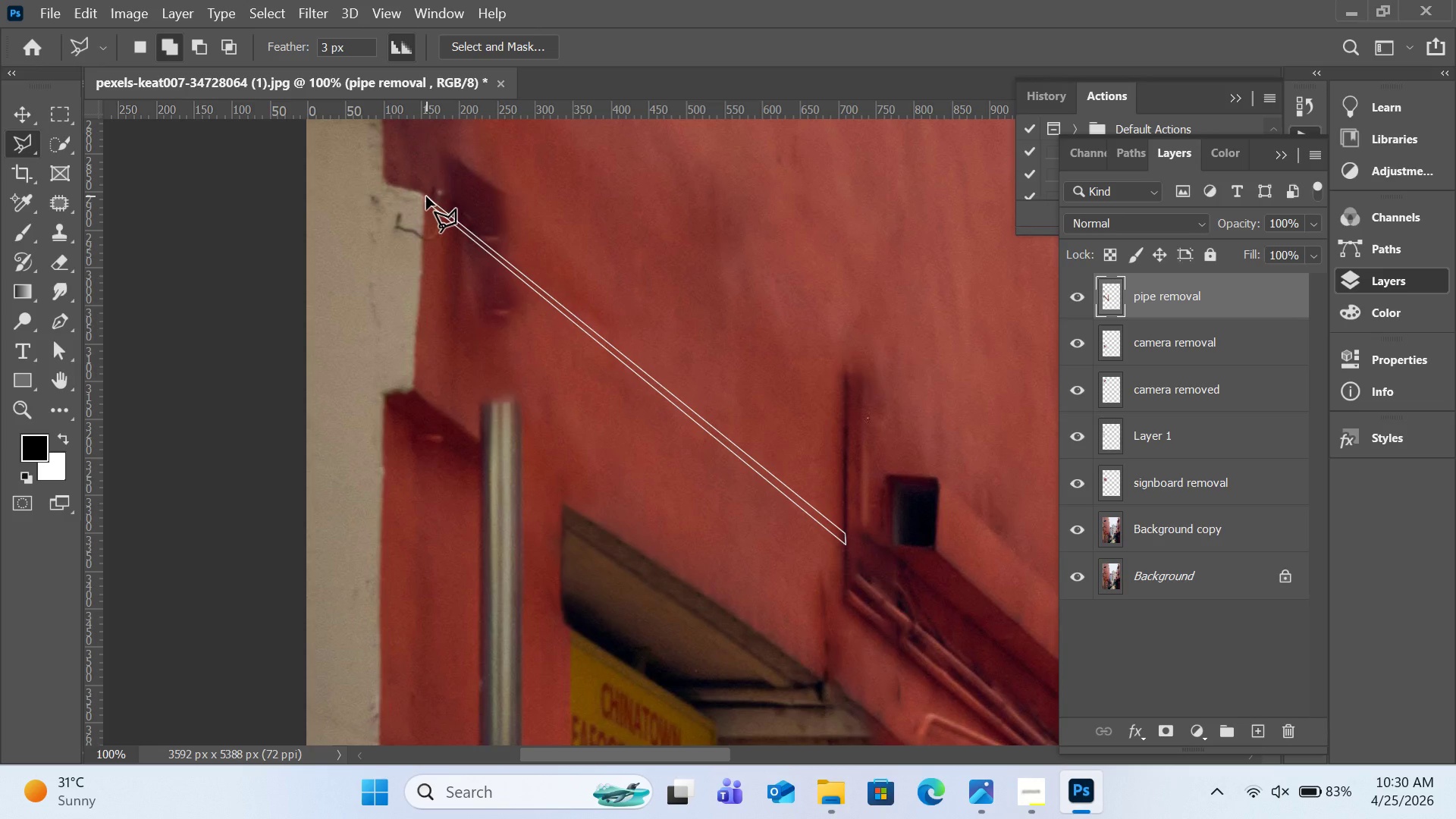 
wait(5.24)
 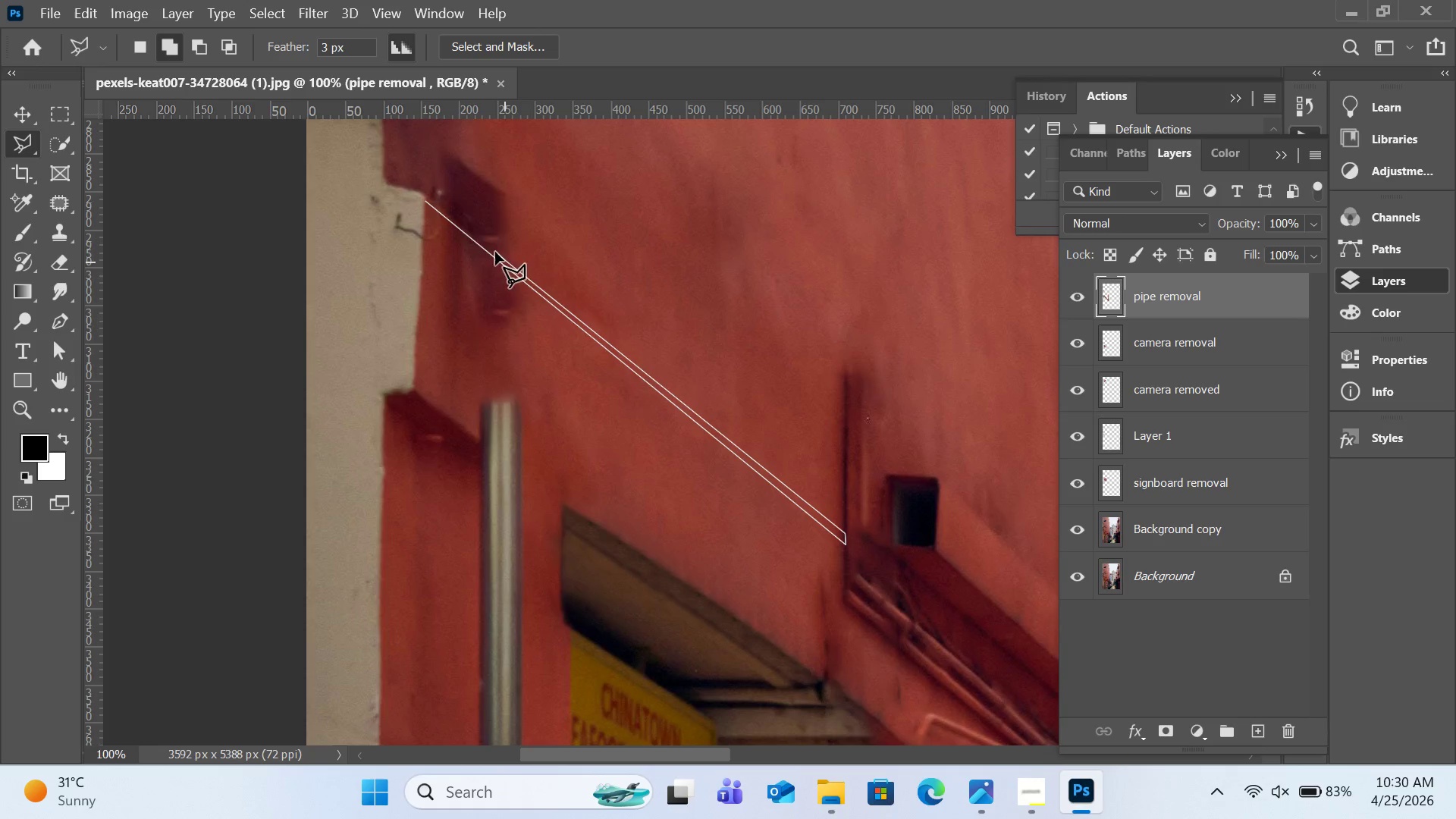 
left_click([428, 193])
 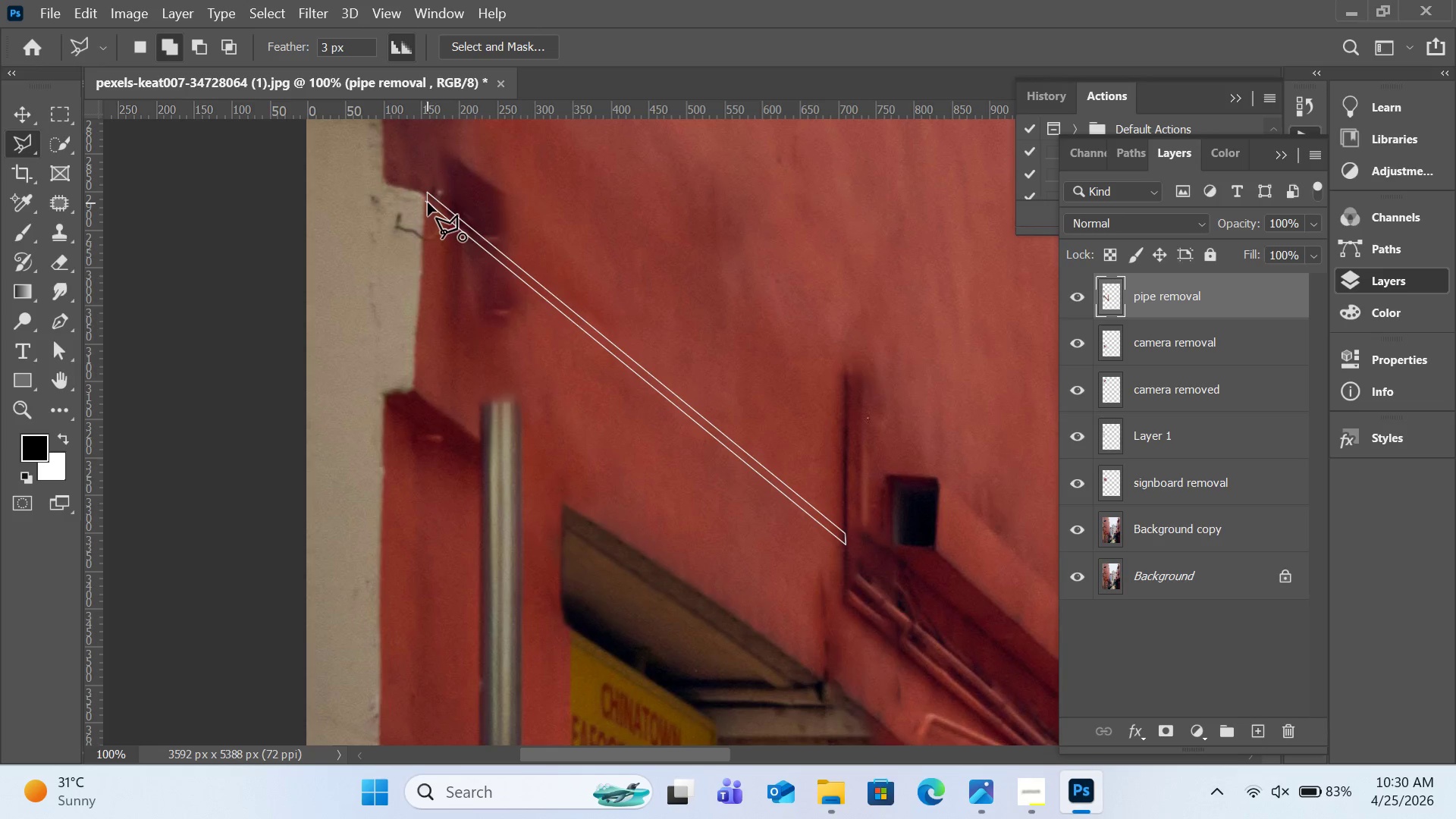 
left_click([428, 202])
 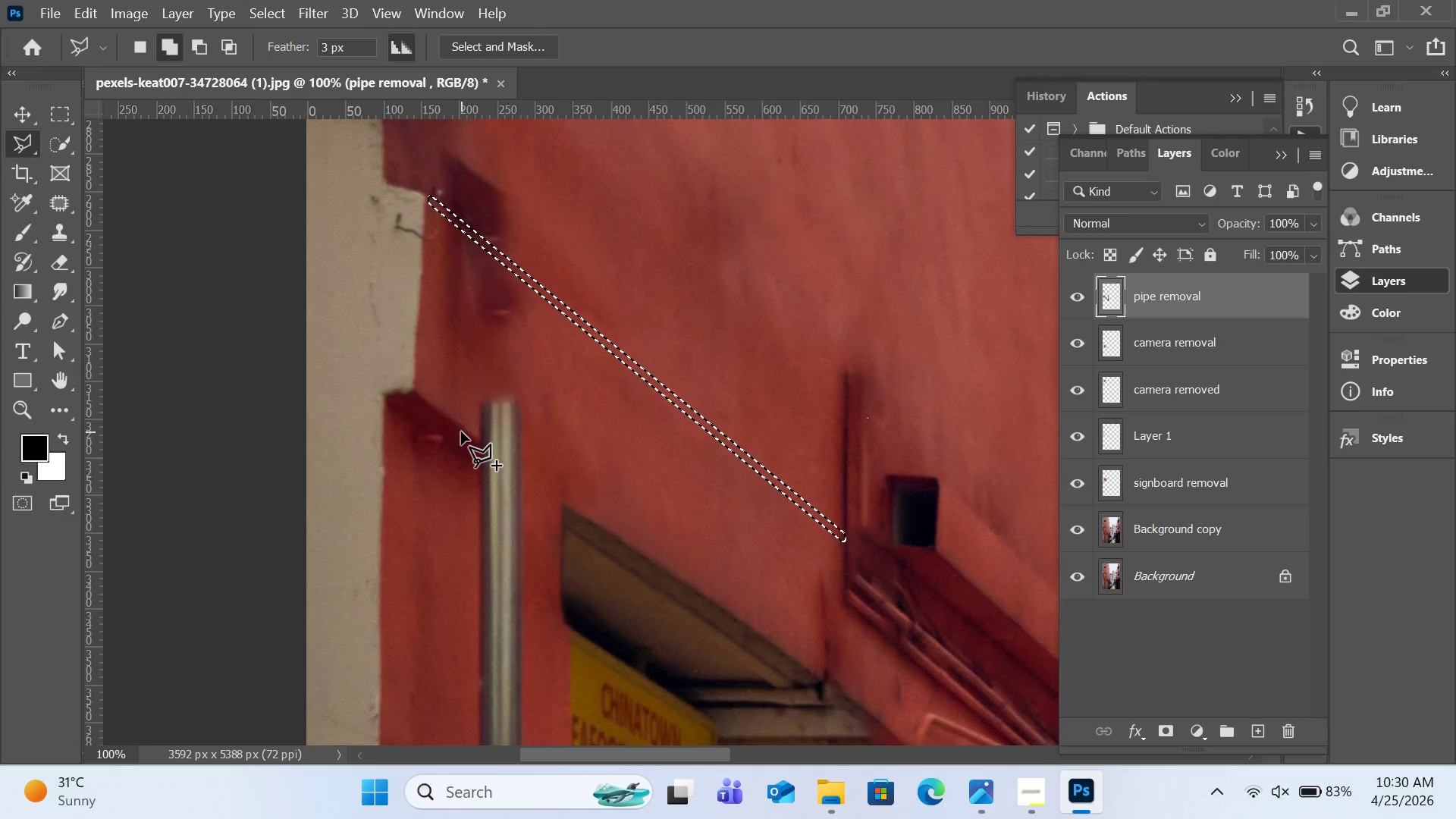 
mouse_move([21, 240])
 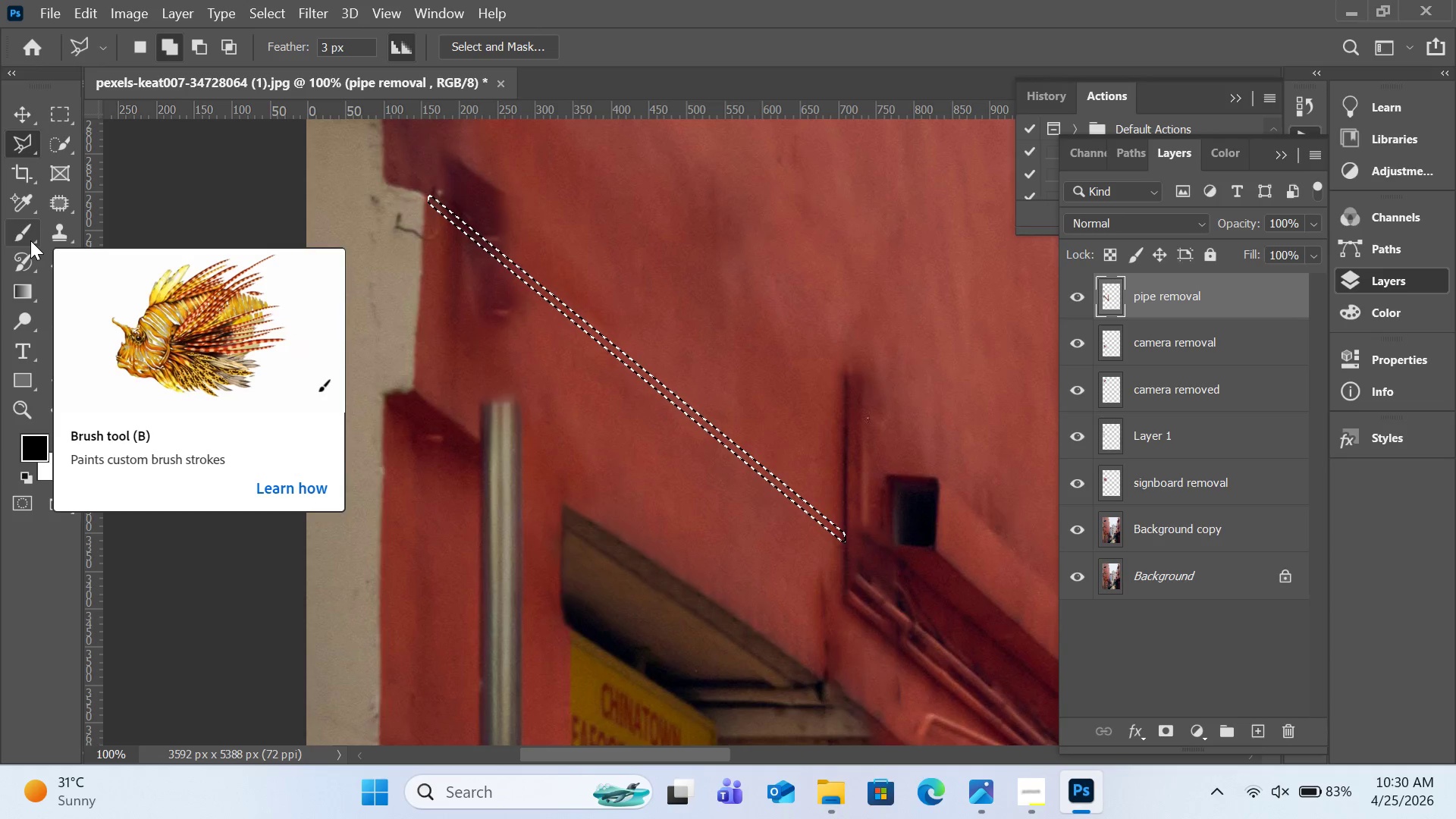 
left_click([30, 240])
 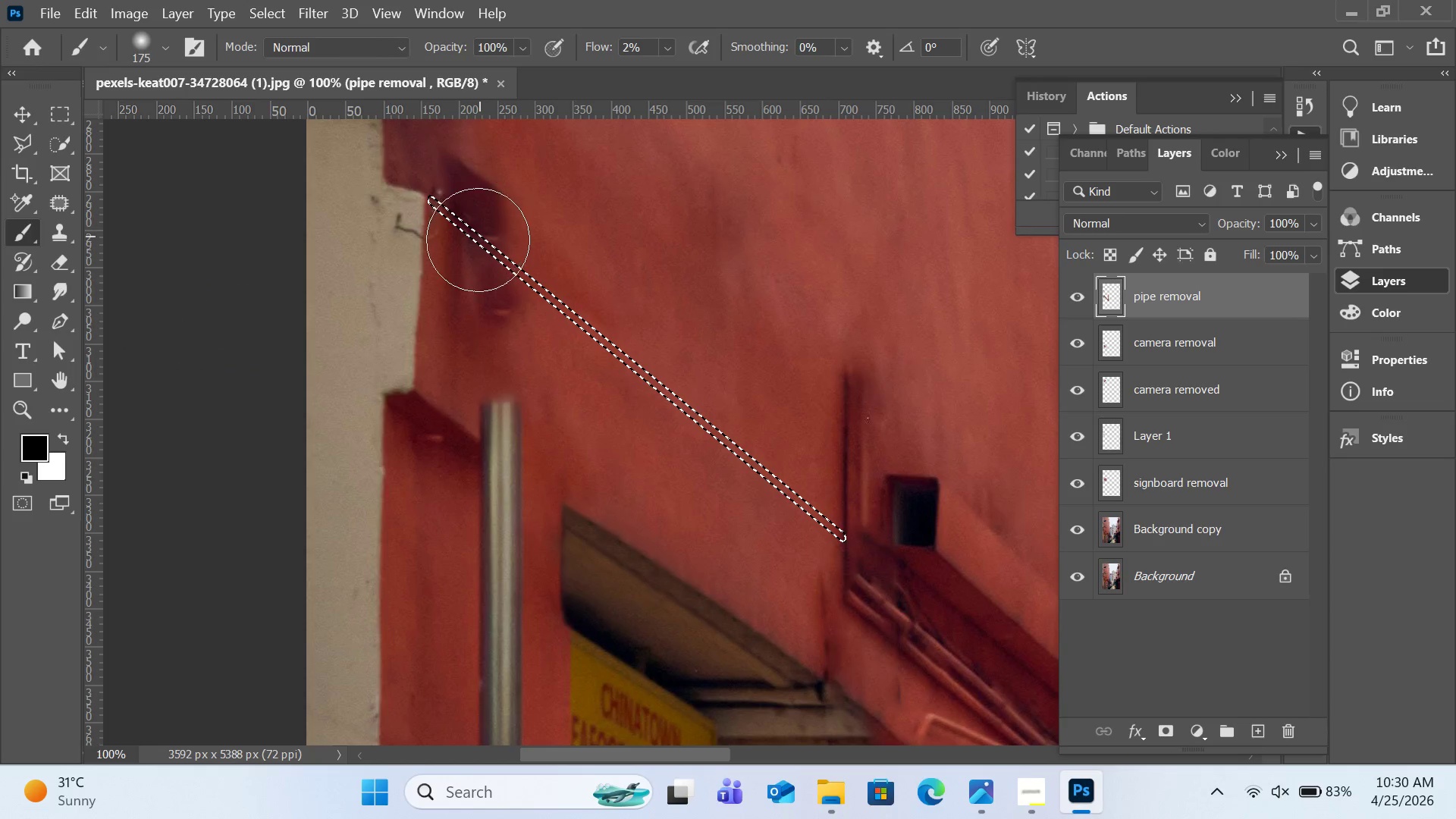 
left_click_drag(start_coordinate=[475, 244], to_coordinate=[657, 388])
 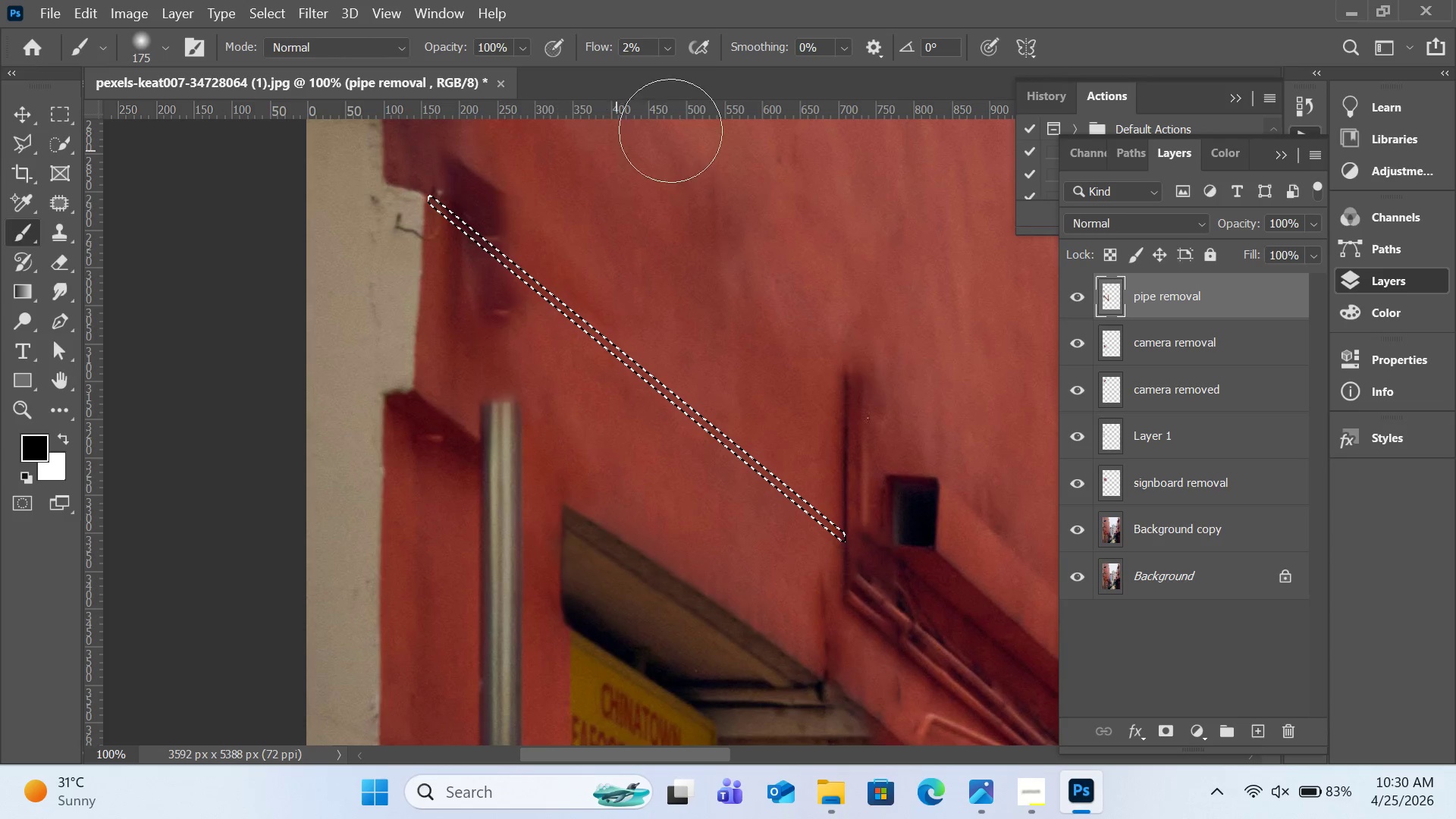 
left_click([670, 49])
 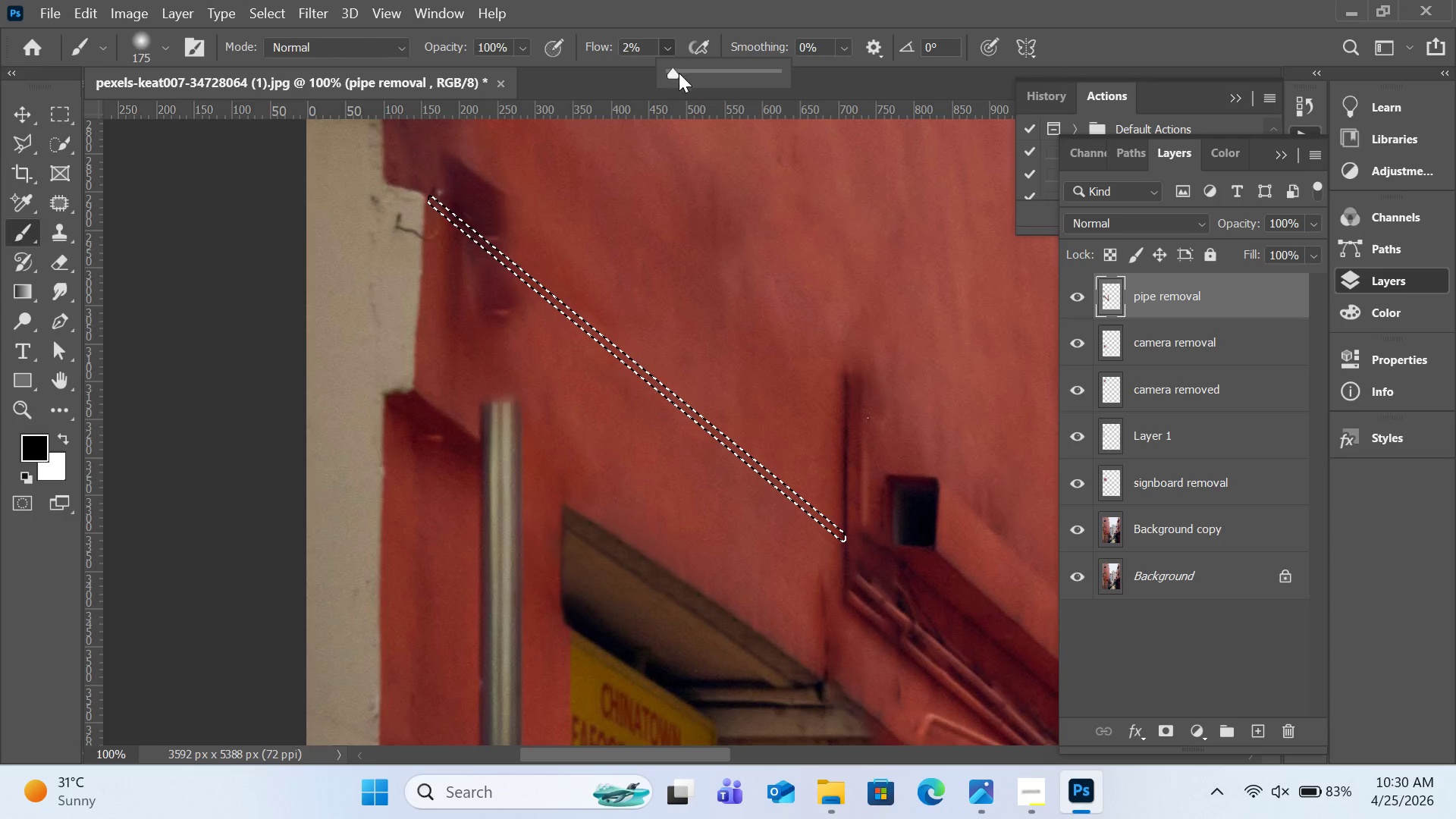 
left_click_drag(start_coordinate=[695, 76], to_coordinate=[772, 88])
 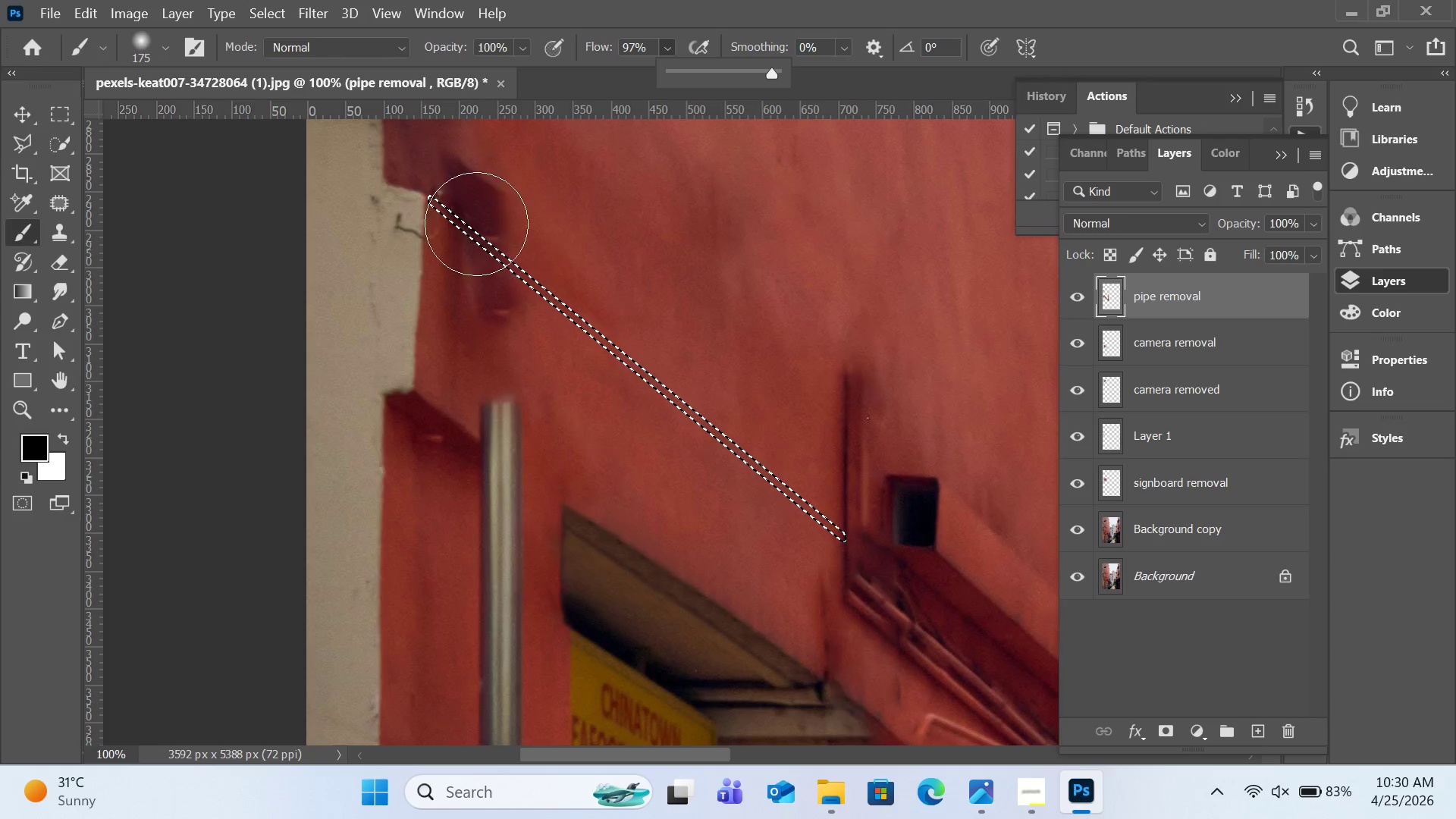 
left_click_drag(start_coordinate=[472, 225], to_coordinate=[864, 550])
 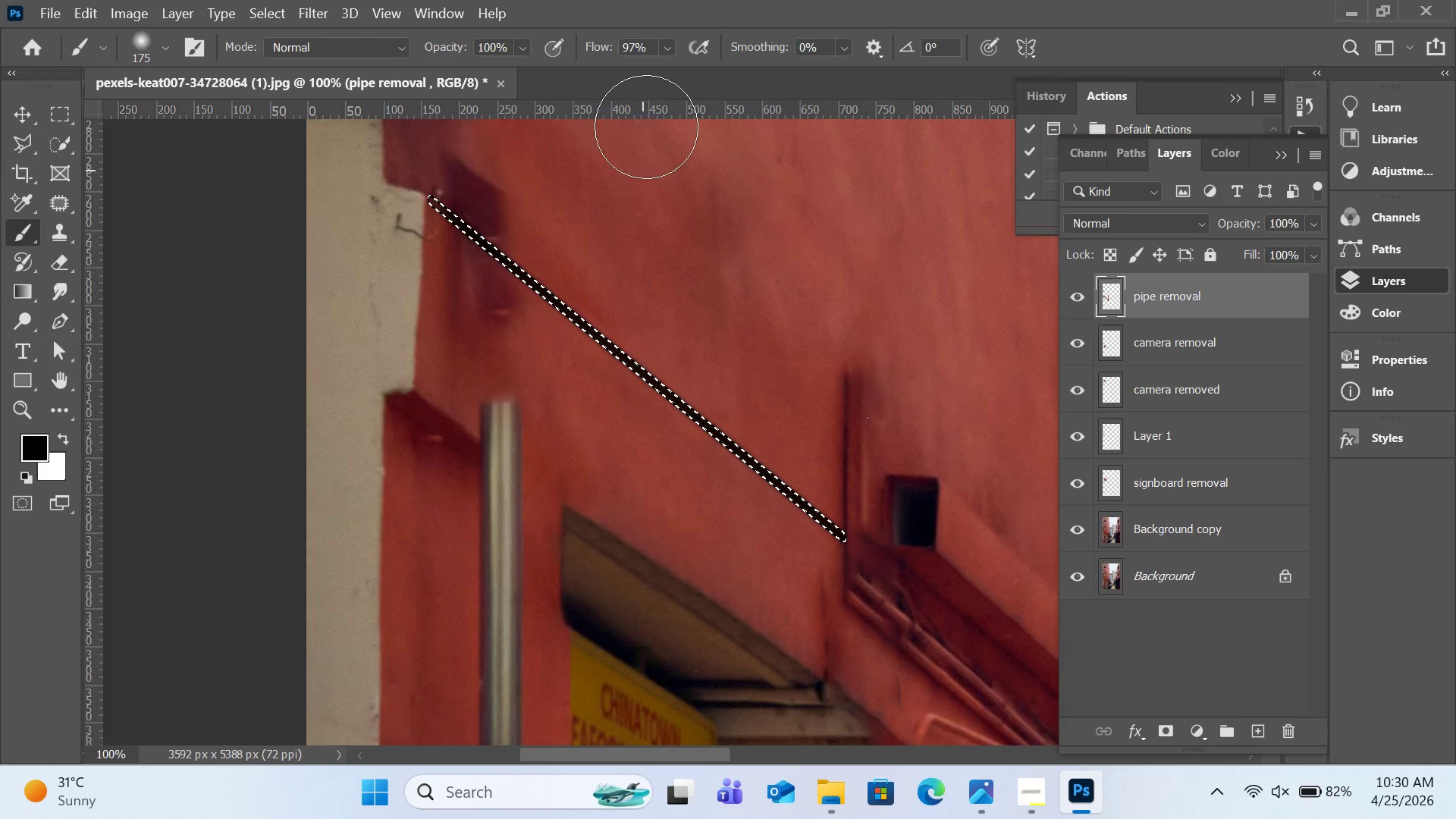 
key(Control+Z)
 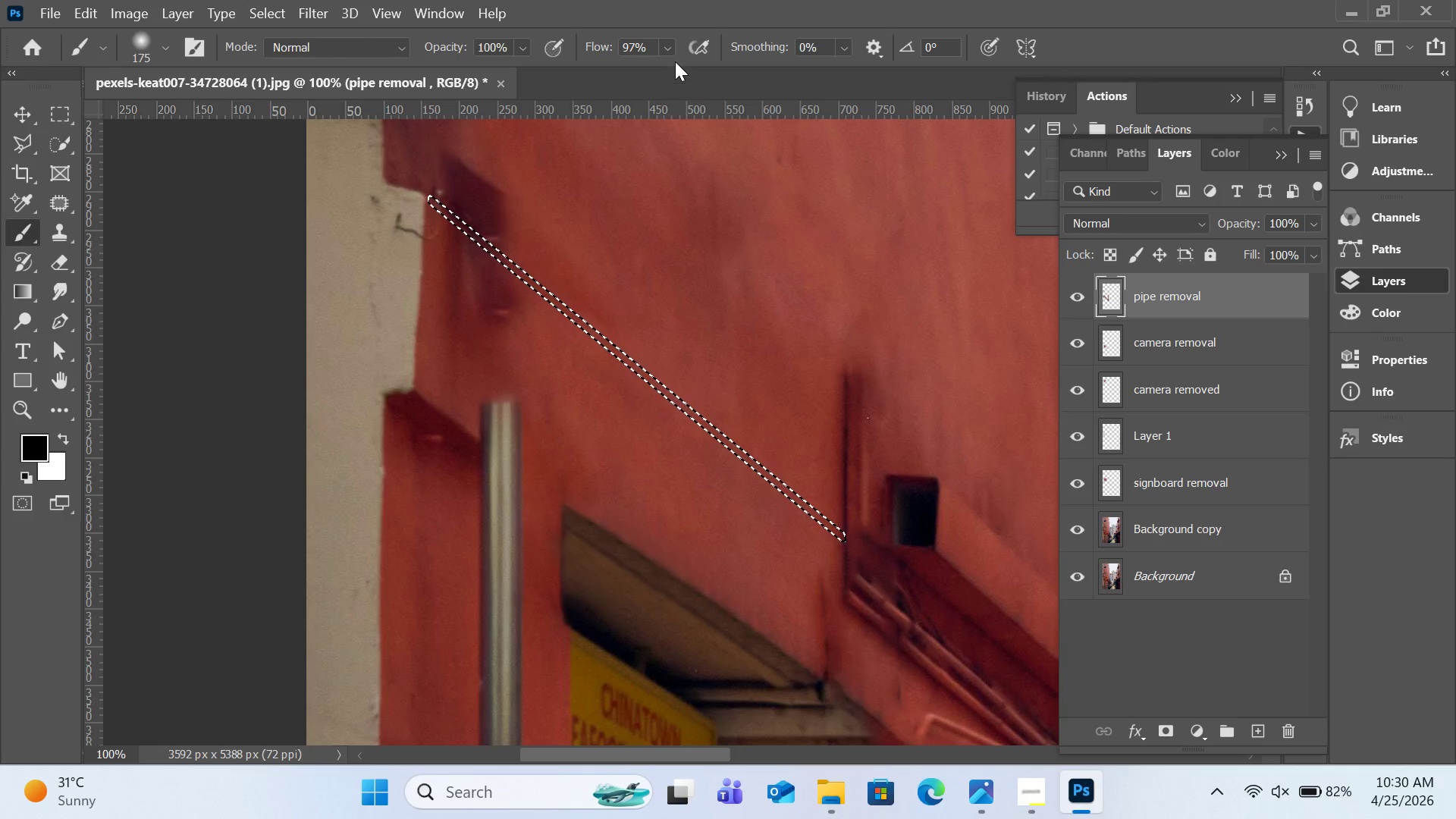 
left_click([675, 52])
 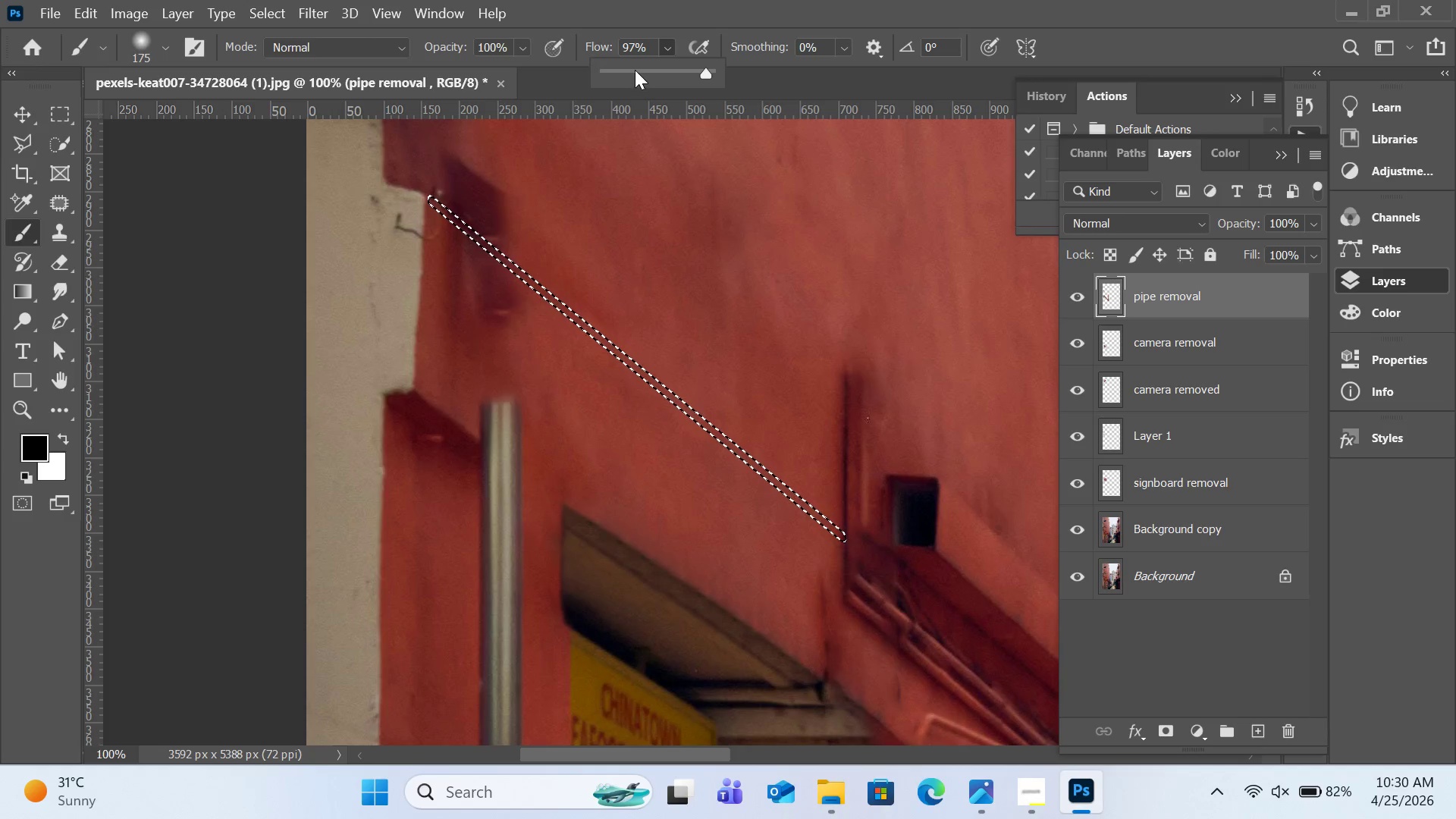 
left_click([629, 70])
 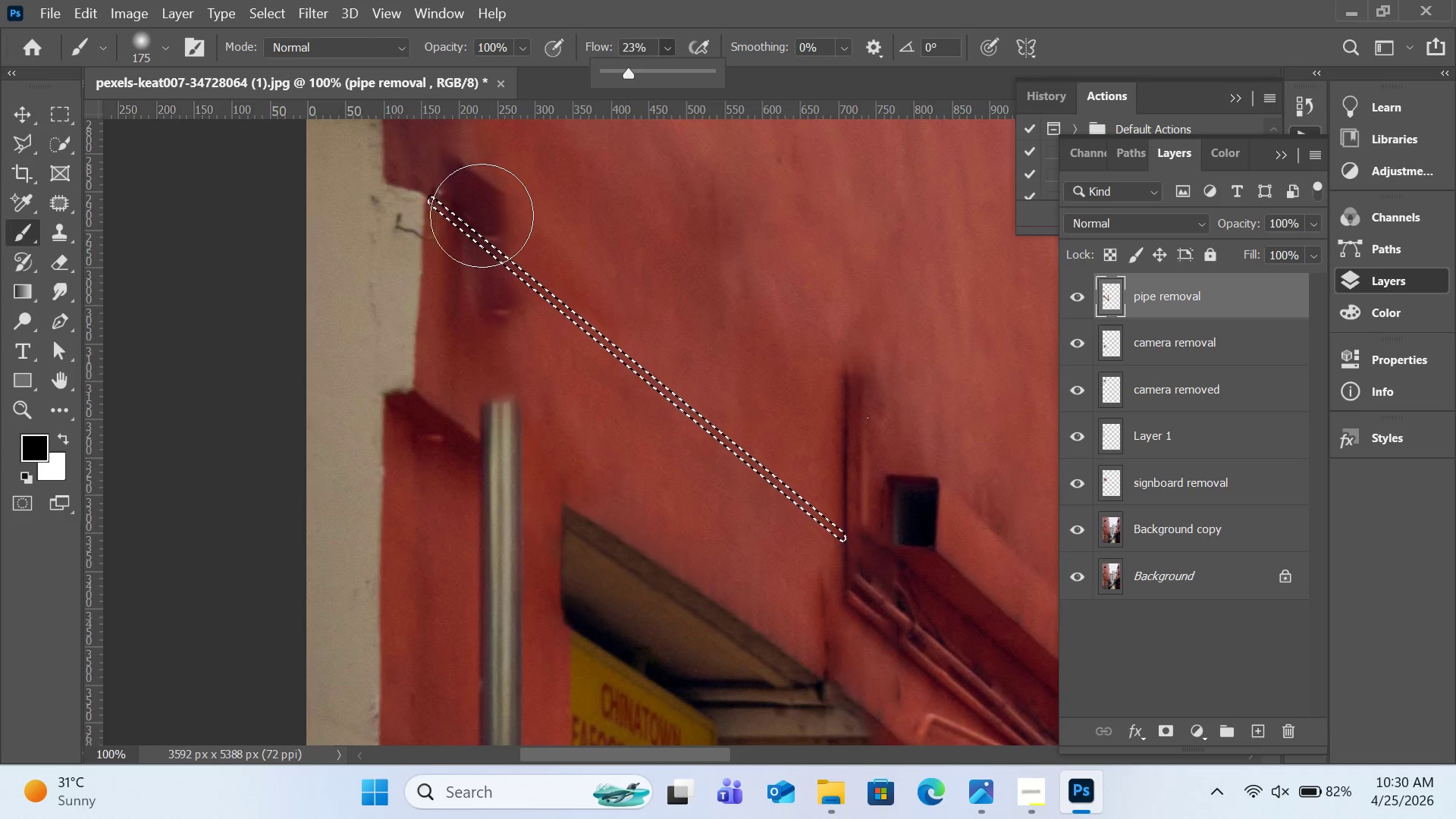 
left_click_drag(start_coordinate=[448, 218], to_coordinate=[821, 510])
 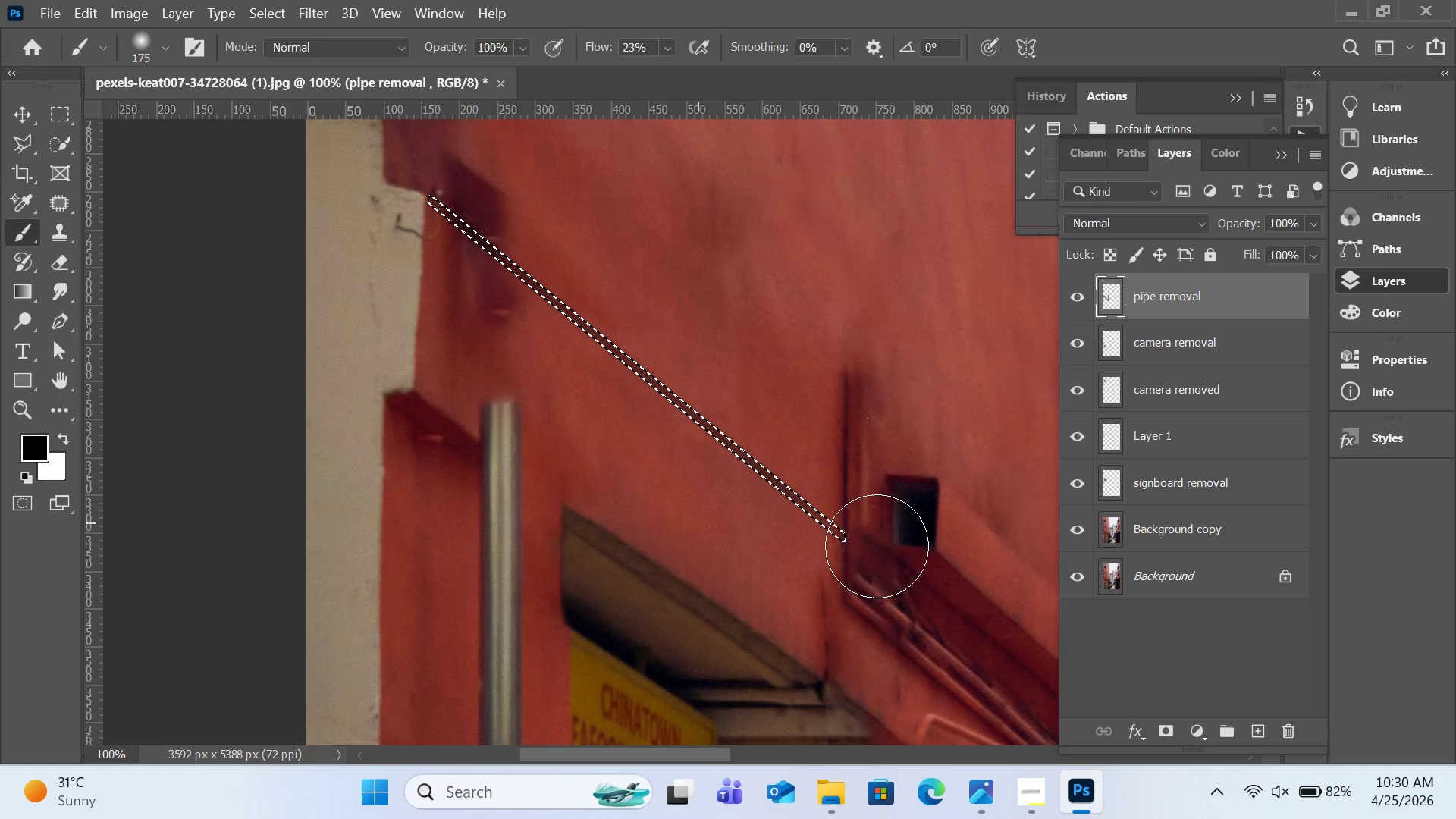 
left_click_drag(start_coordinate=[857, 535], to_coordinate=[891, 553])
 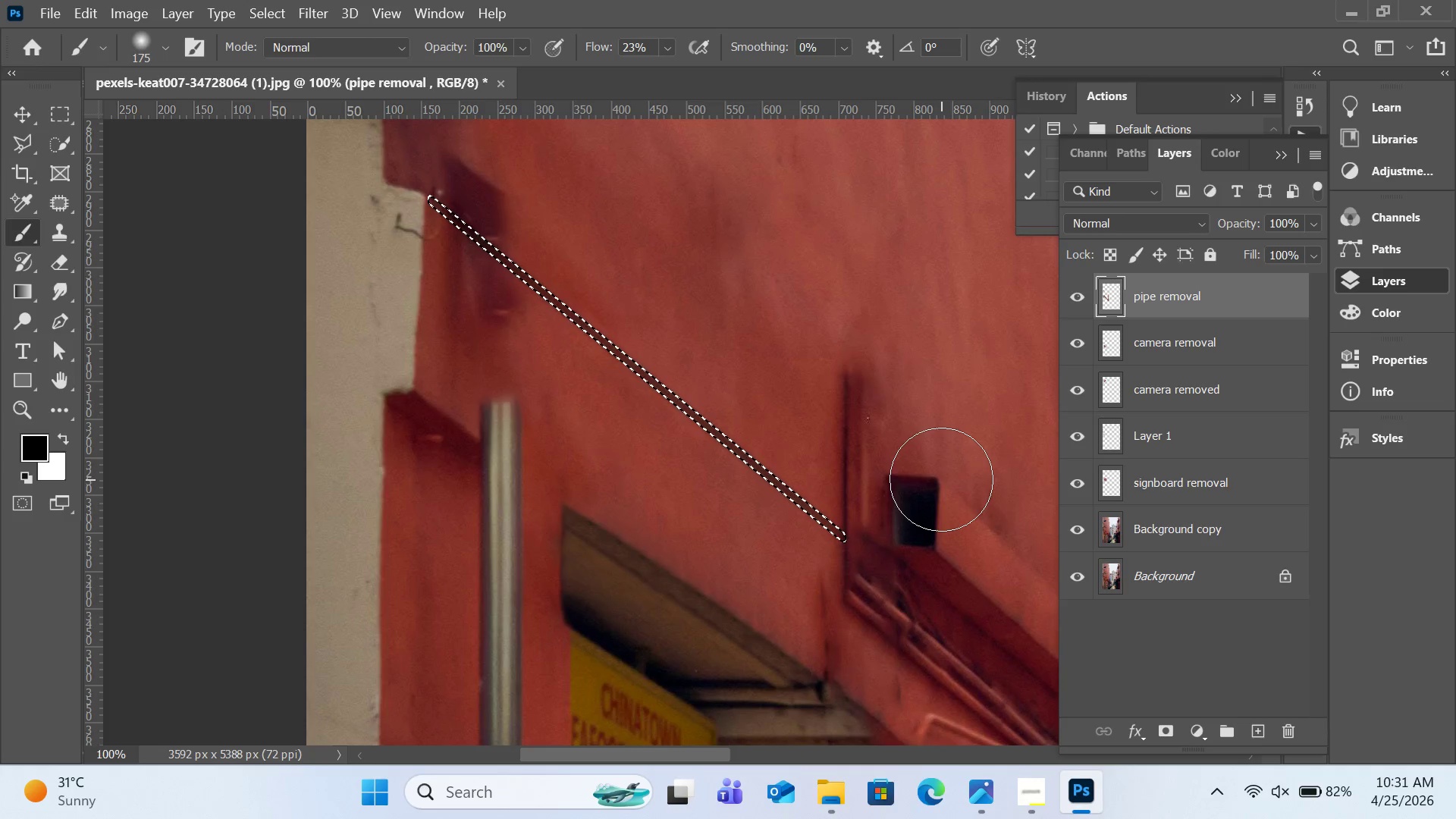 
key(Control+D)
 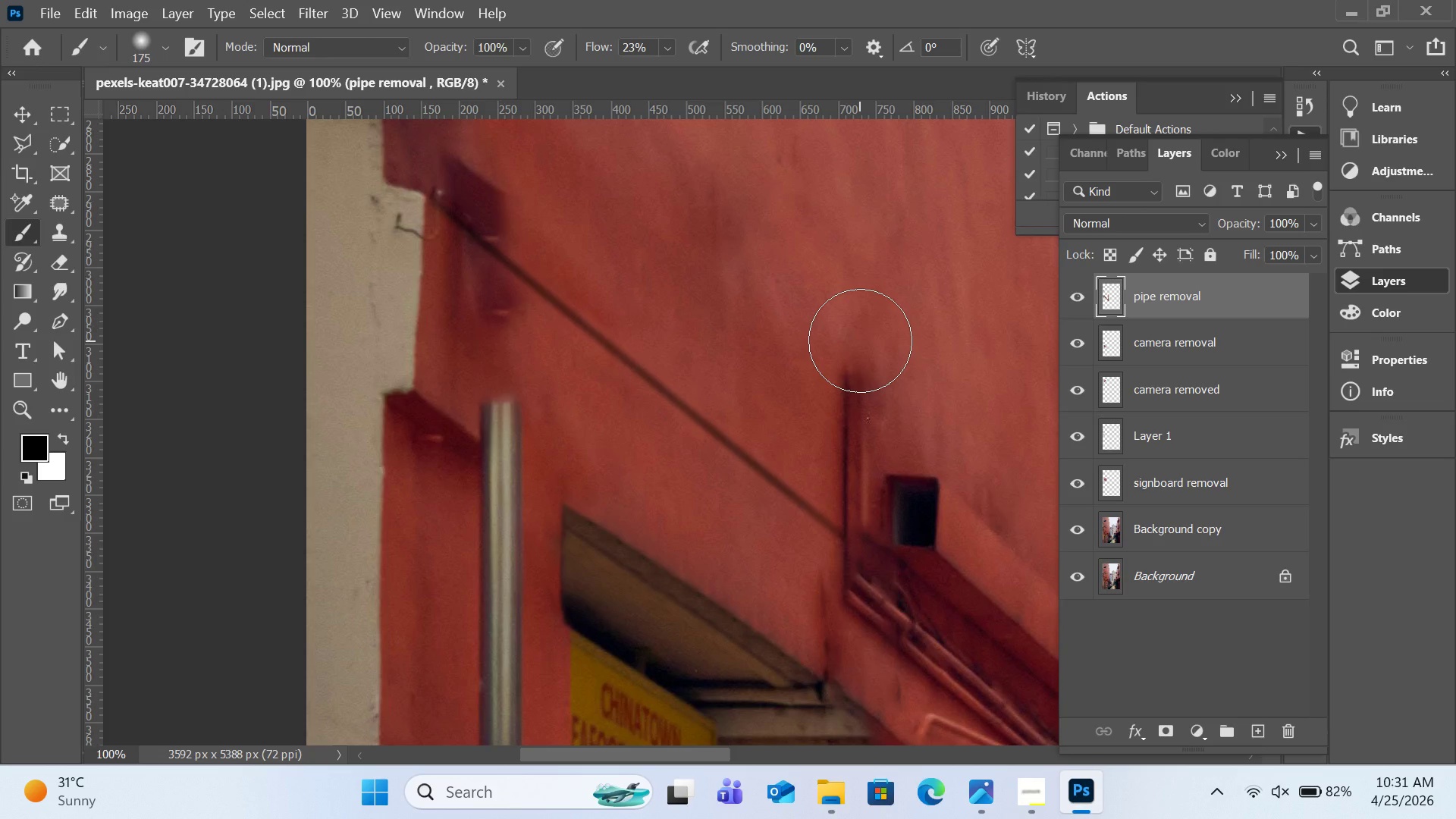 
wait(17.33)
 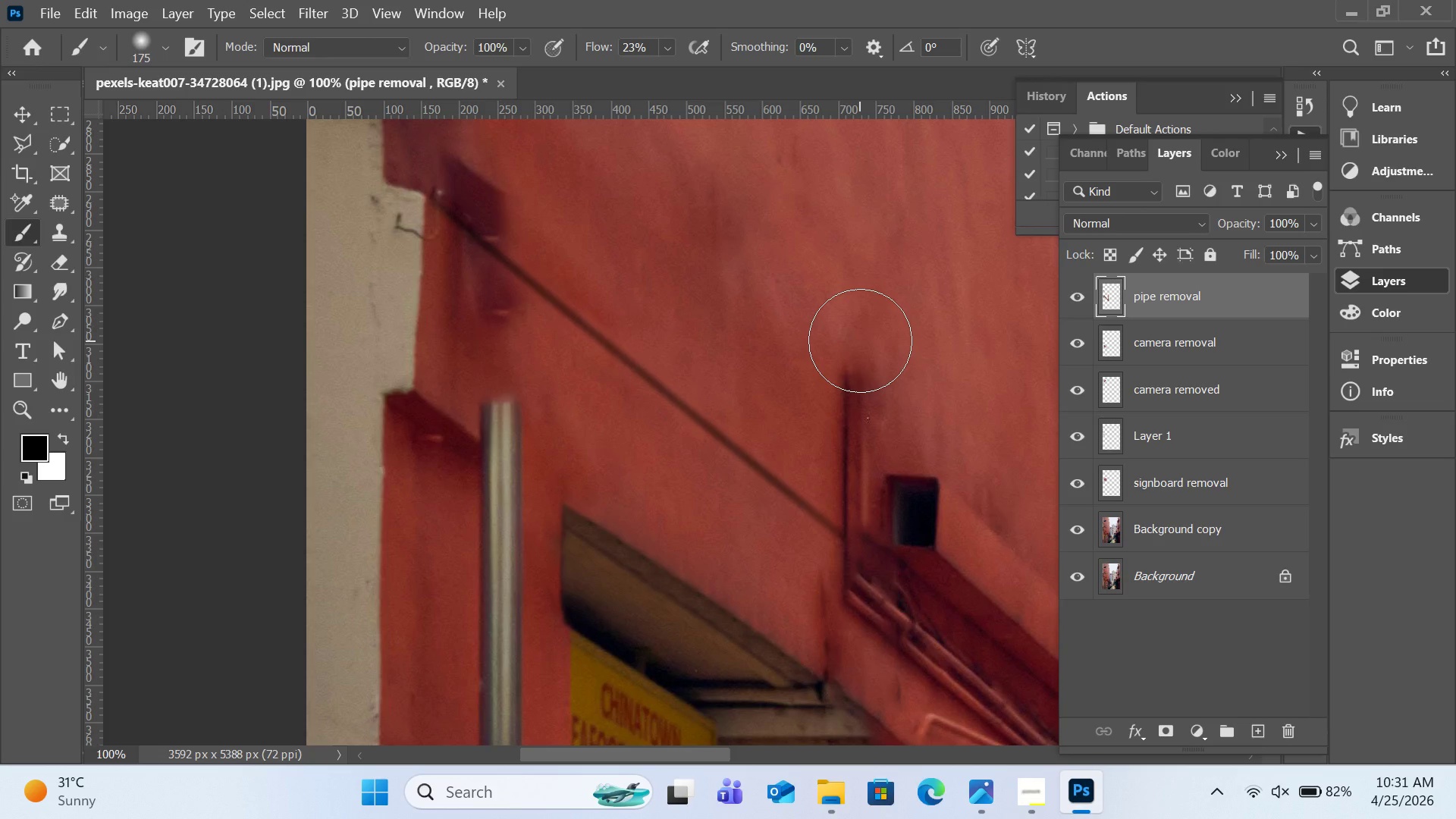 
key(Control+D)
 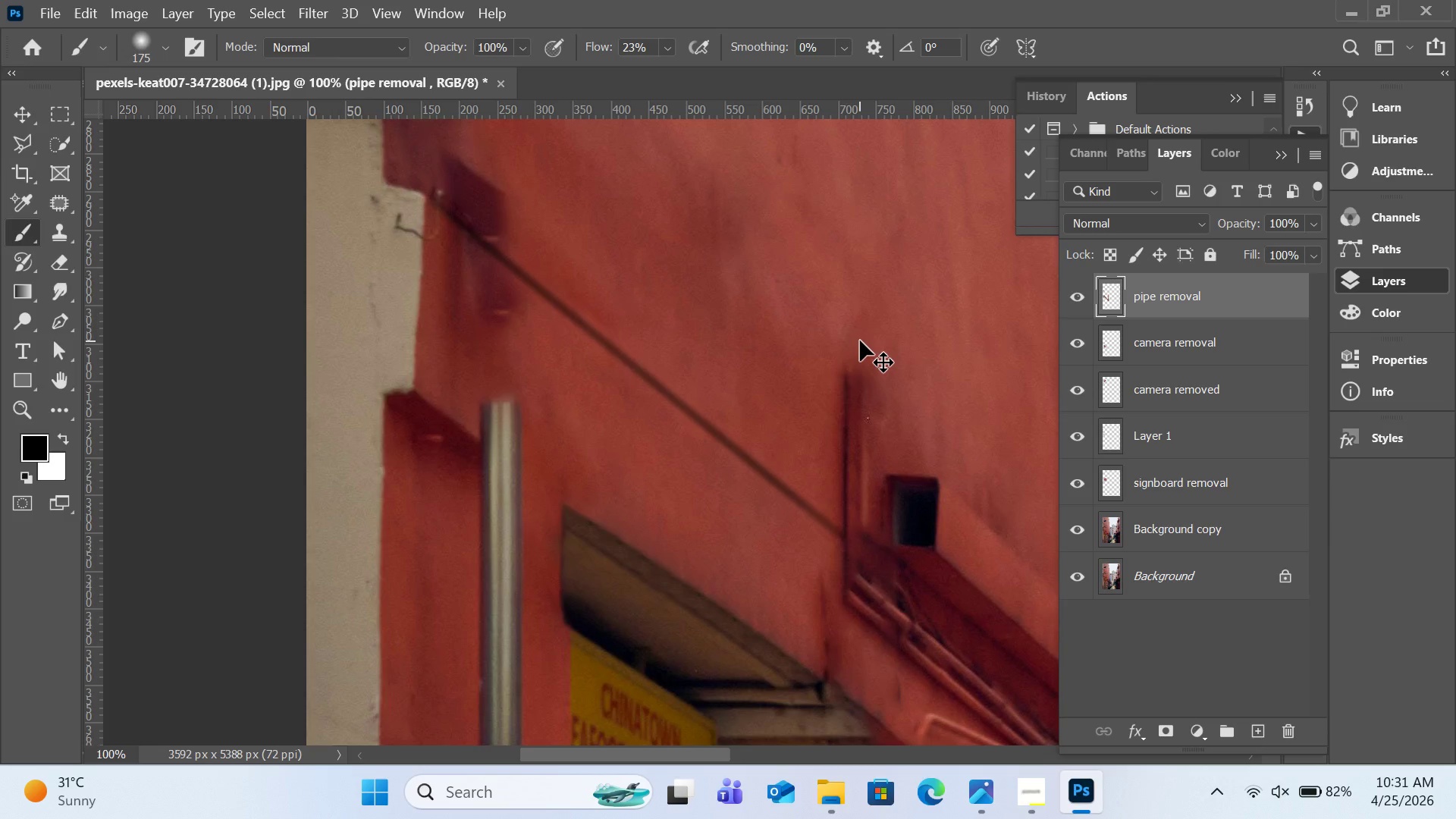 
key(Control+Z)
 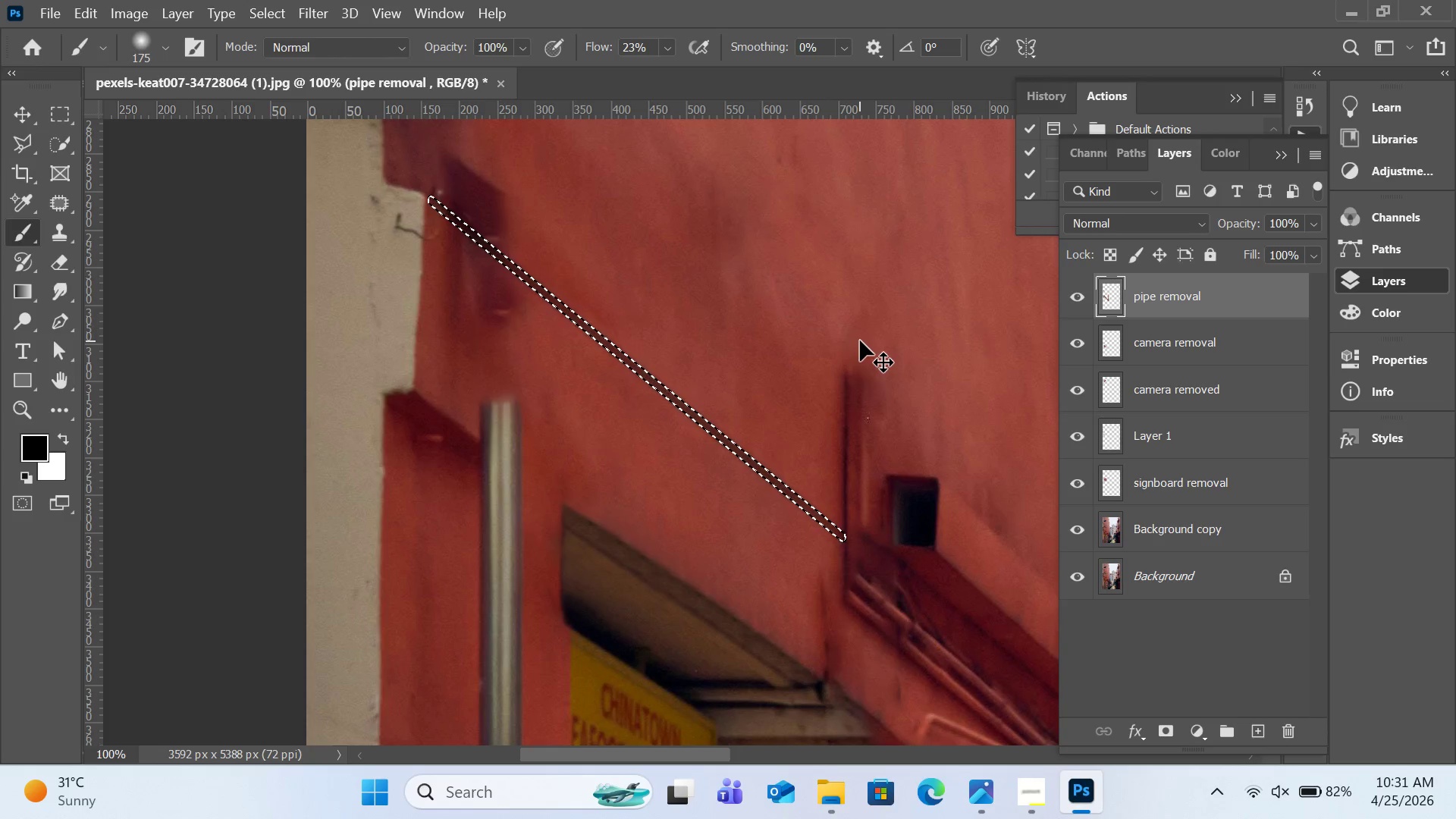 
key(Control+Z)
 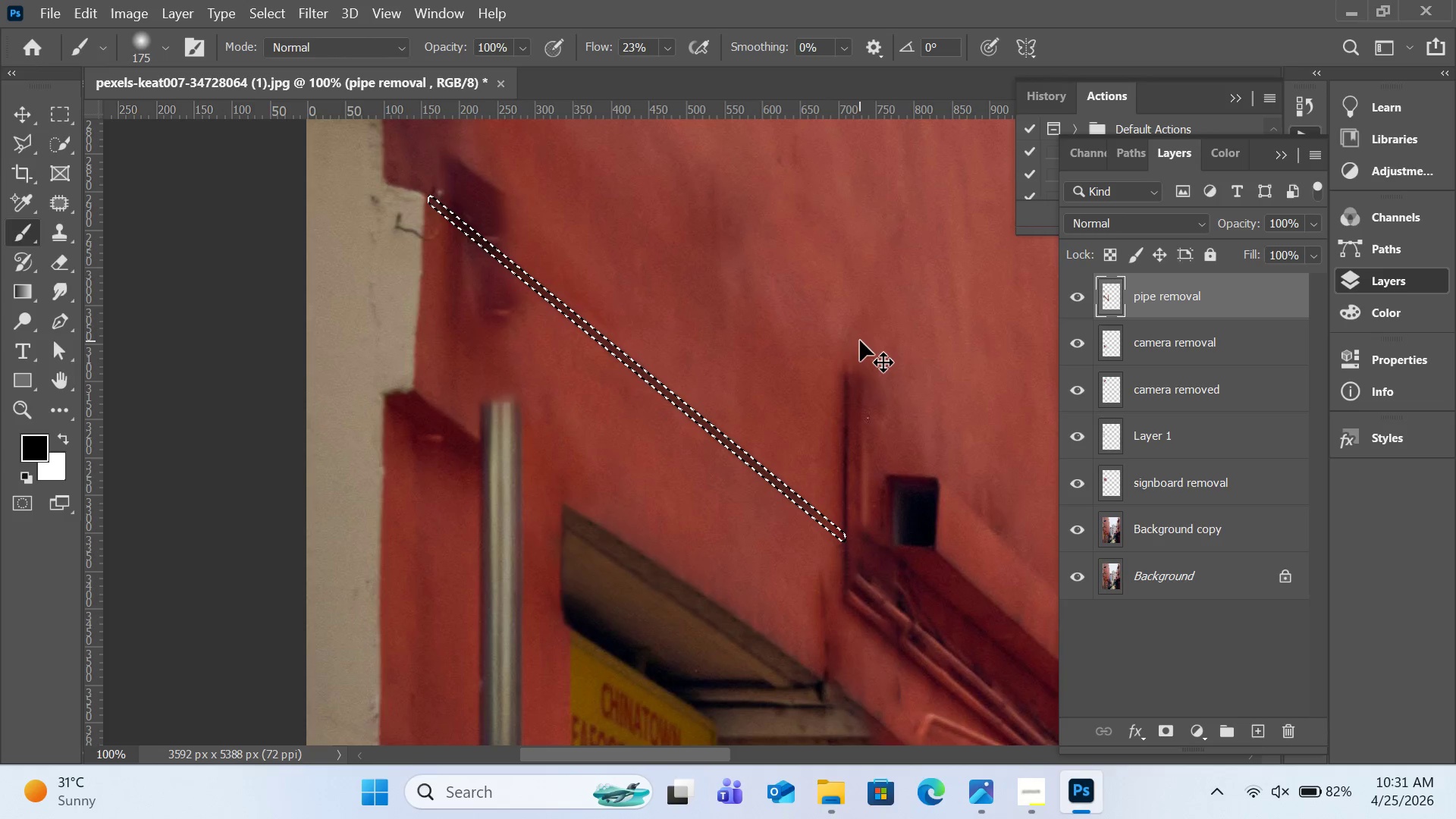 
key(Control+Z)
 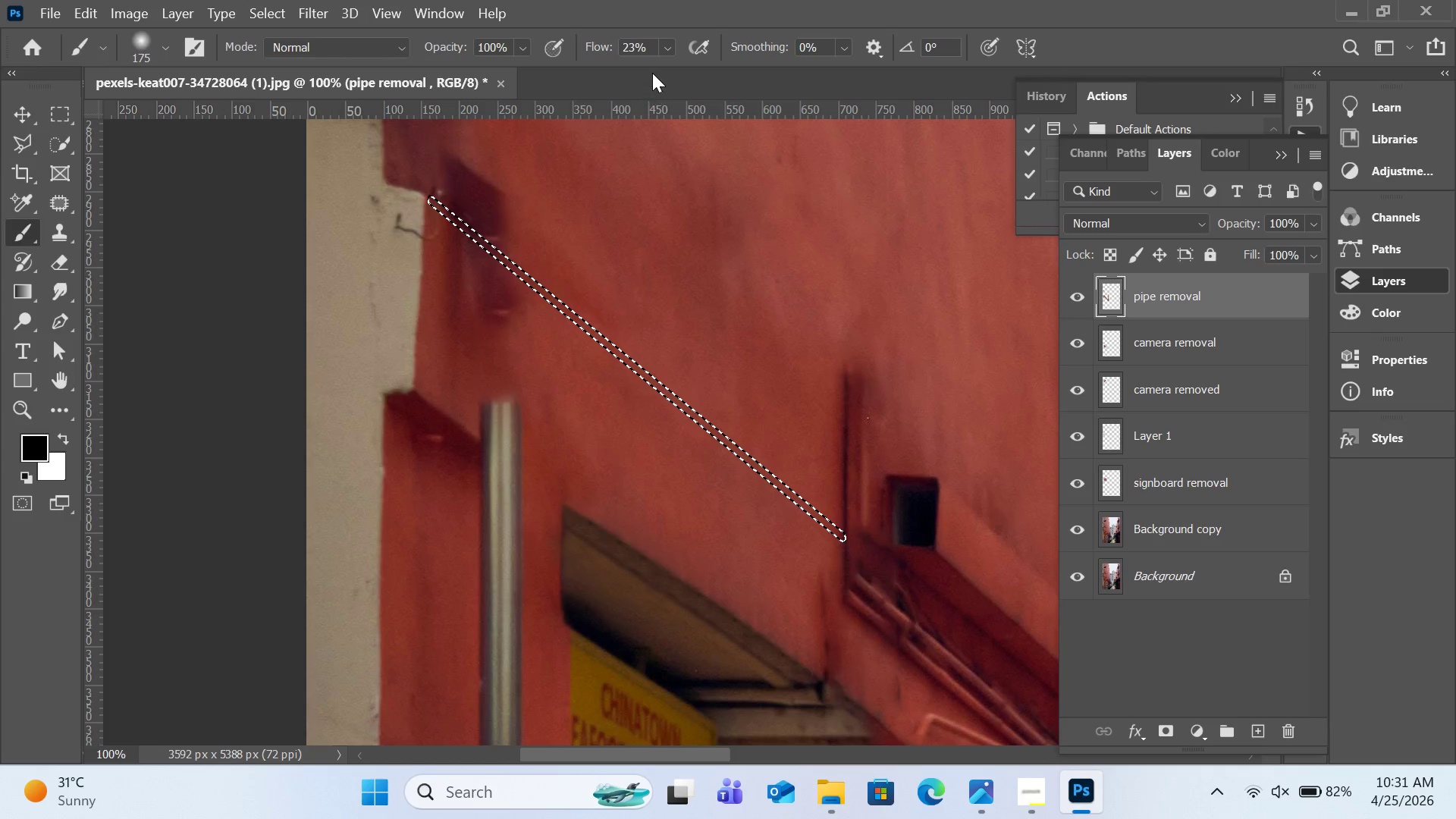 
left_click([661, 44])
 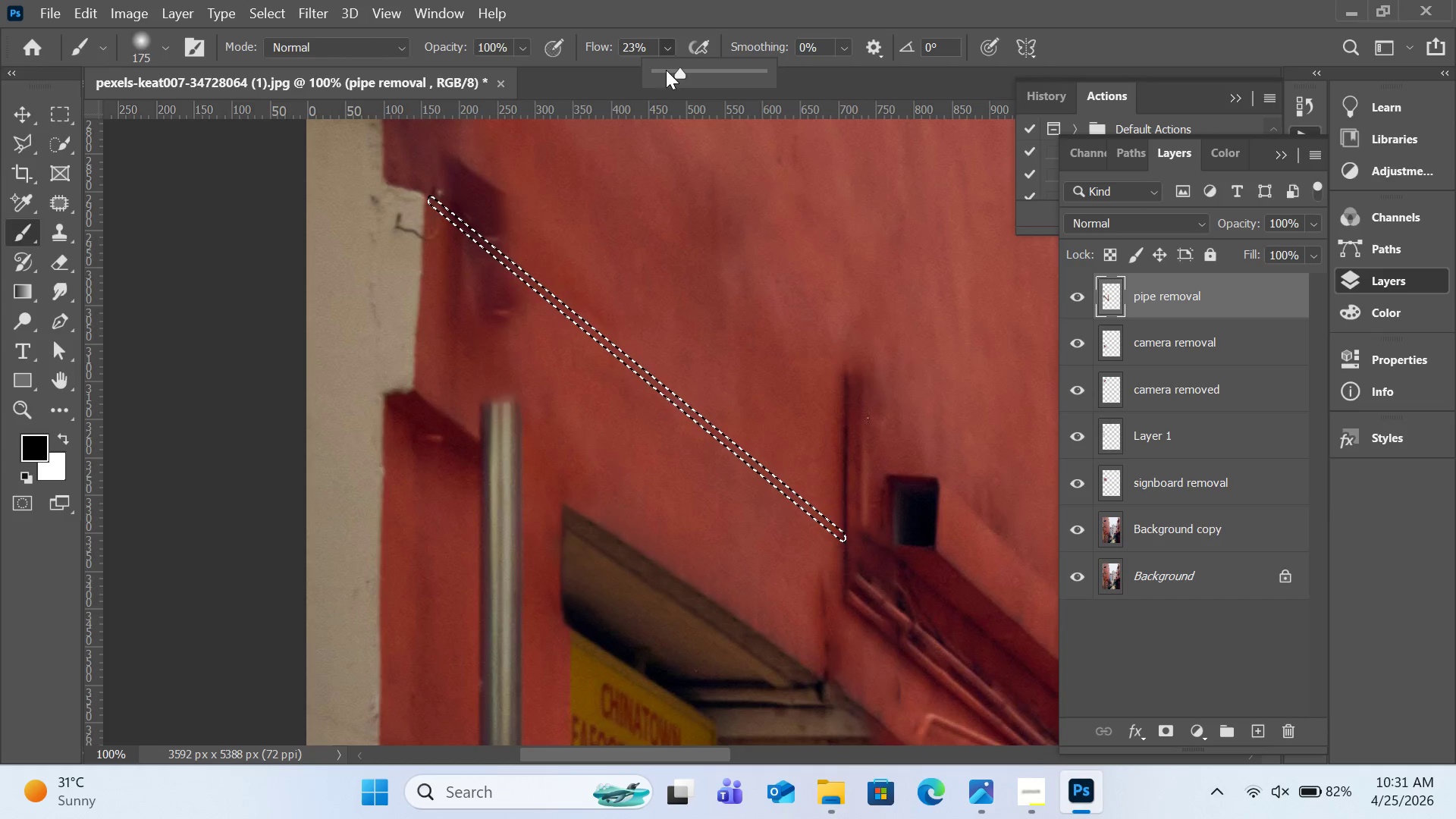 
left_click([666, 70])
 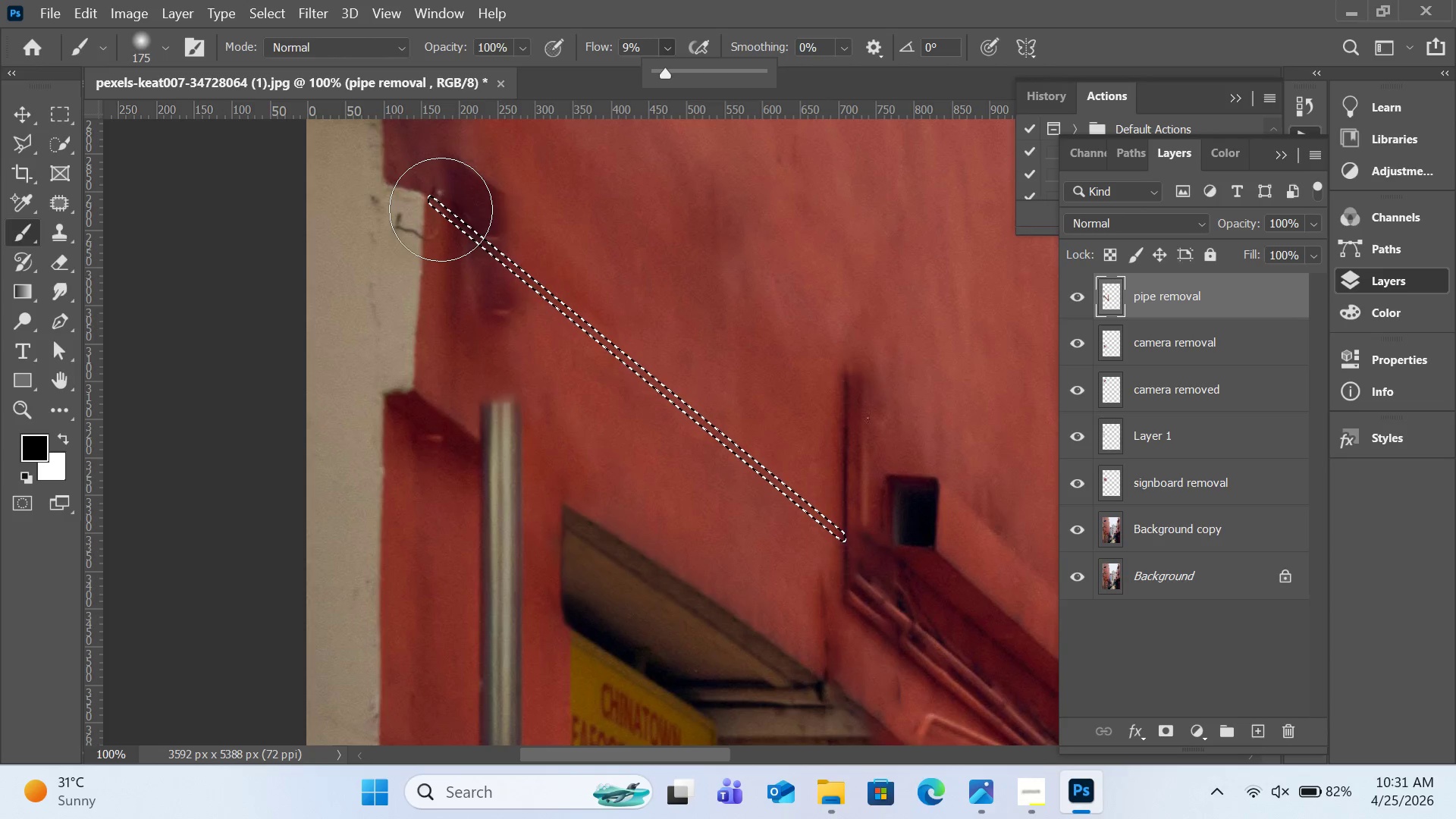 
left_click_drag(start_coordinate=[441, 209], to_coordinate=[450, 218])
 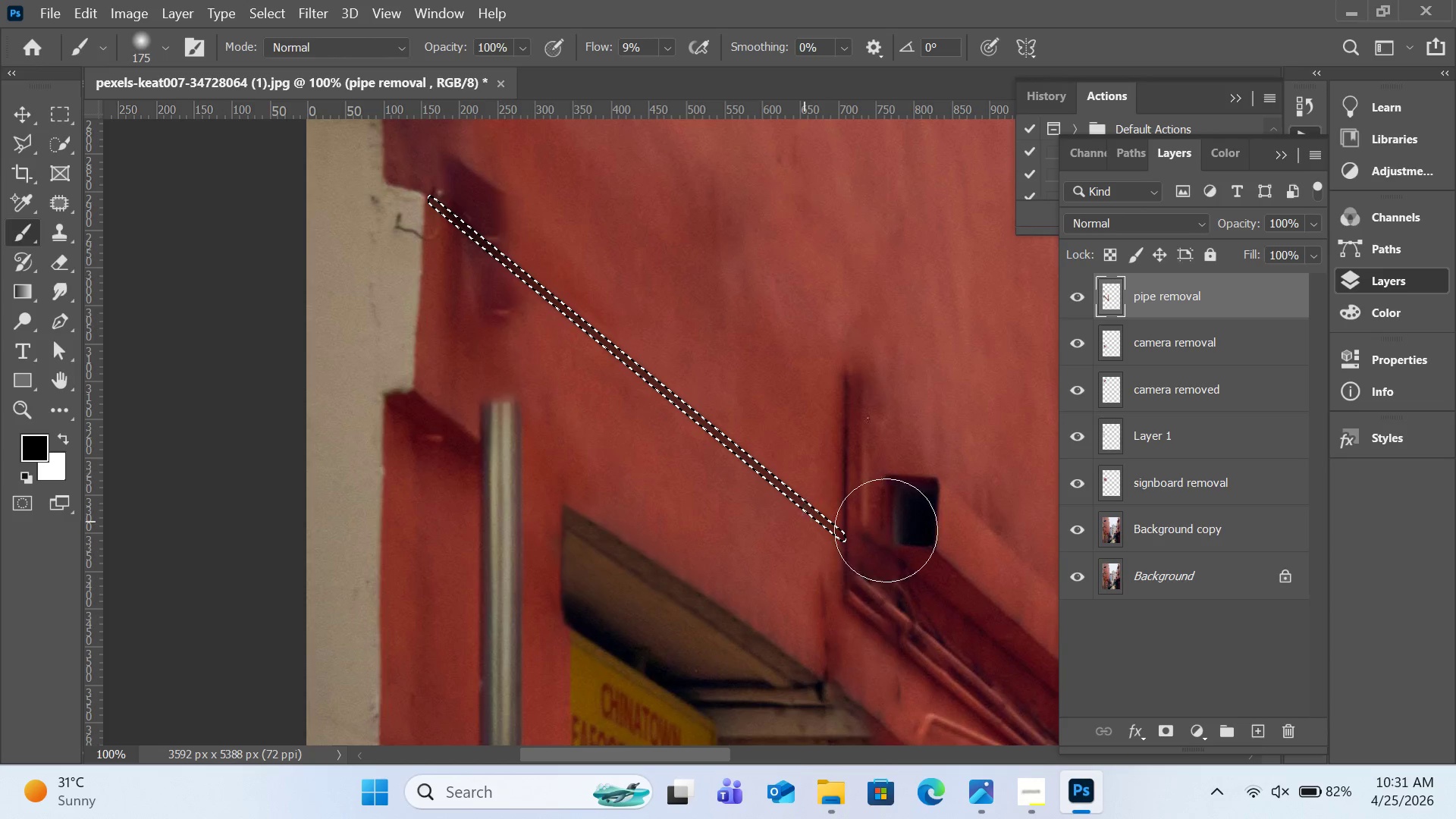 
key(Control+D)
 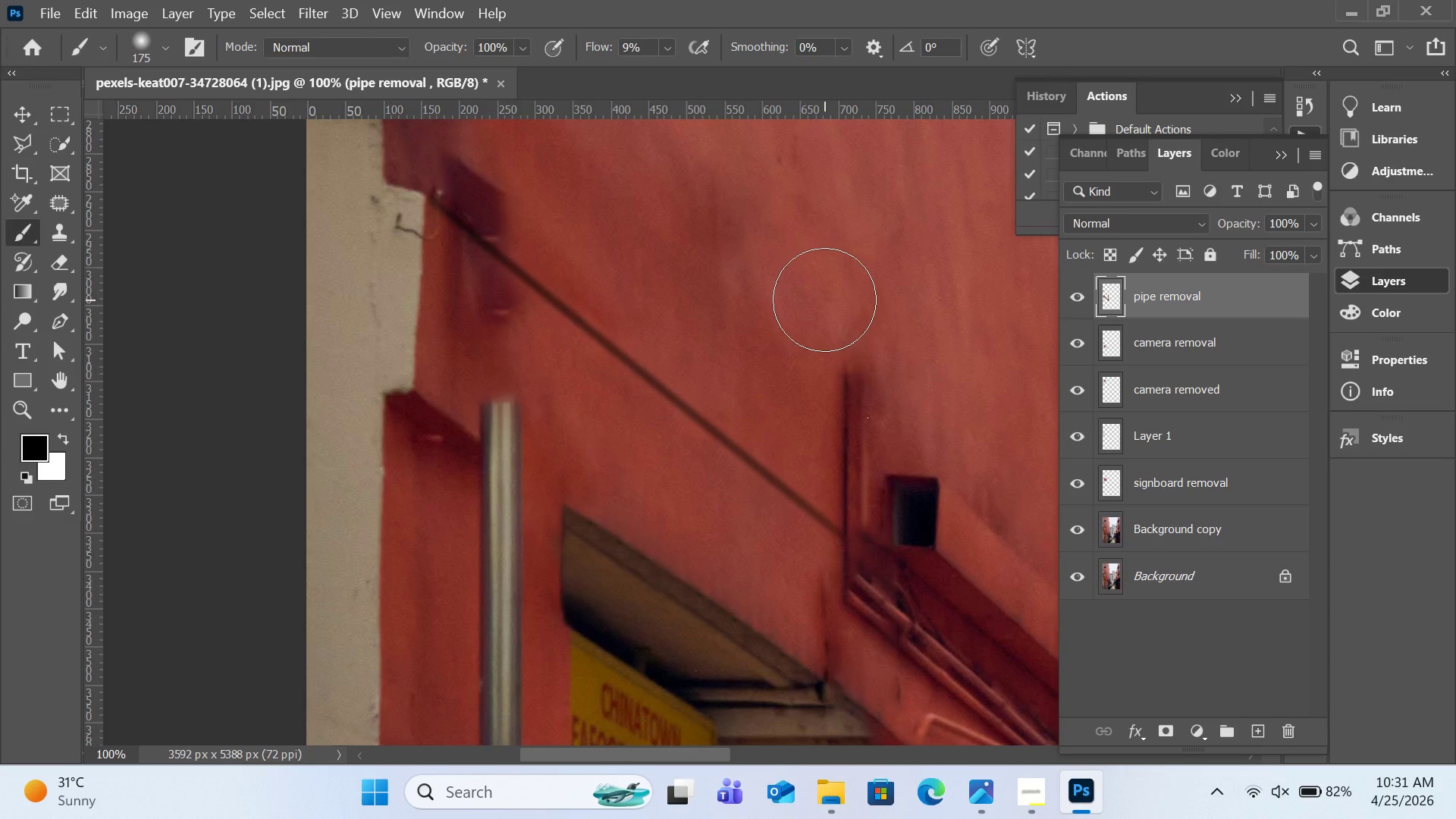 
wait(6.88)
 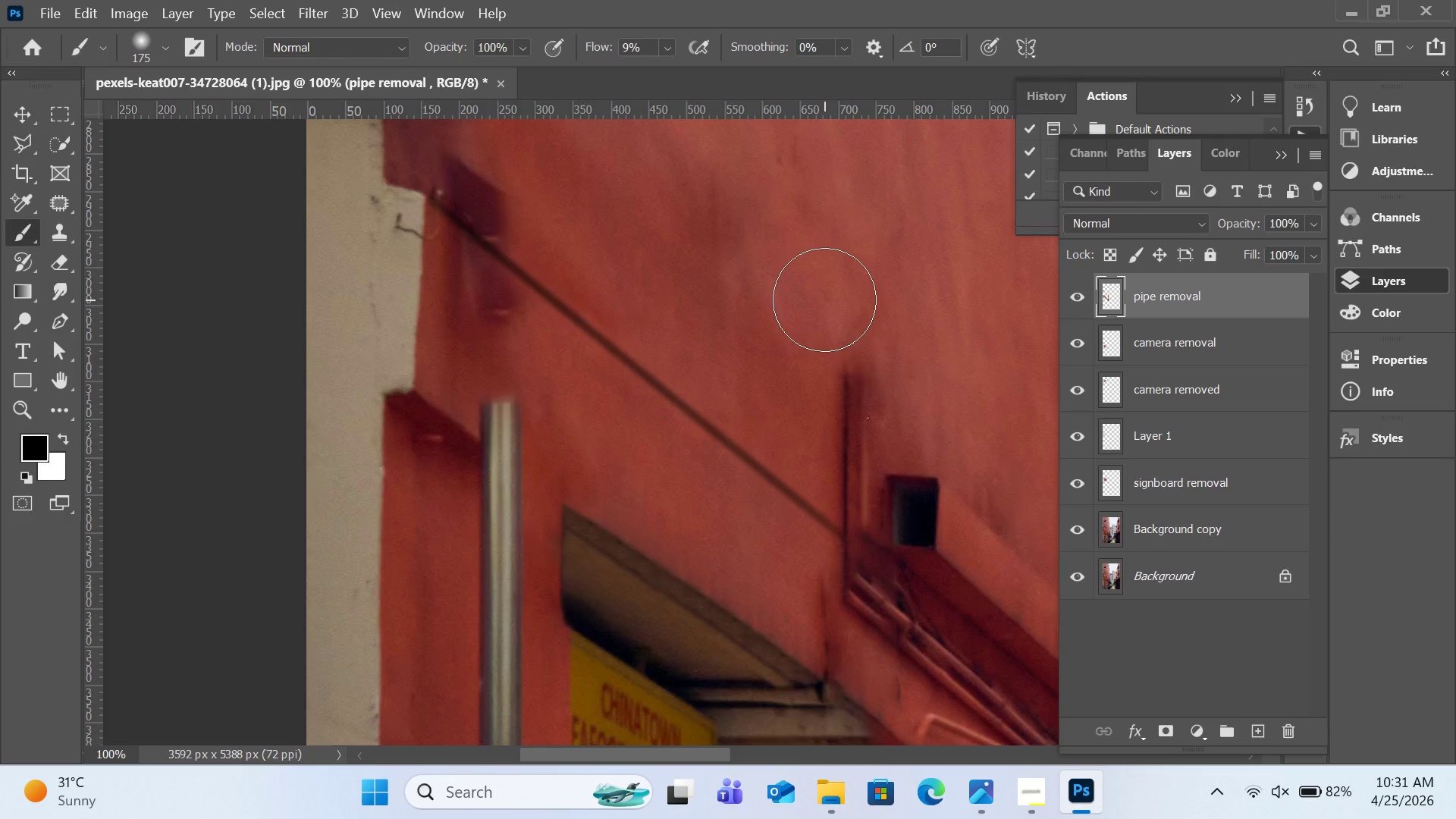 
scroll: coordinate [817, 300], scroll_direction: up, amount: 3.0
 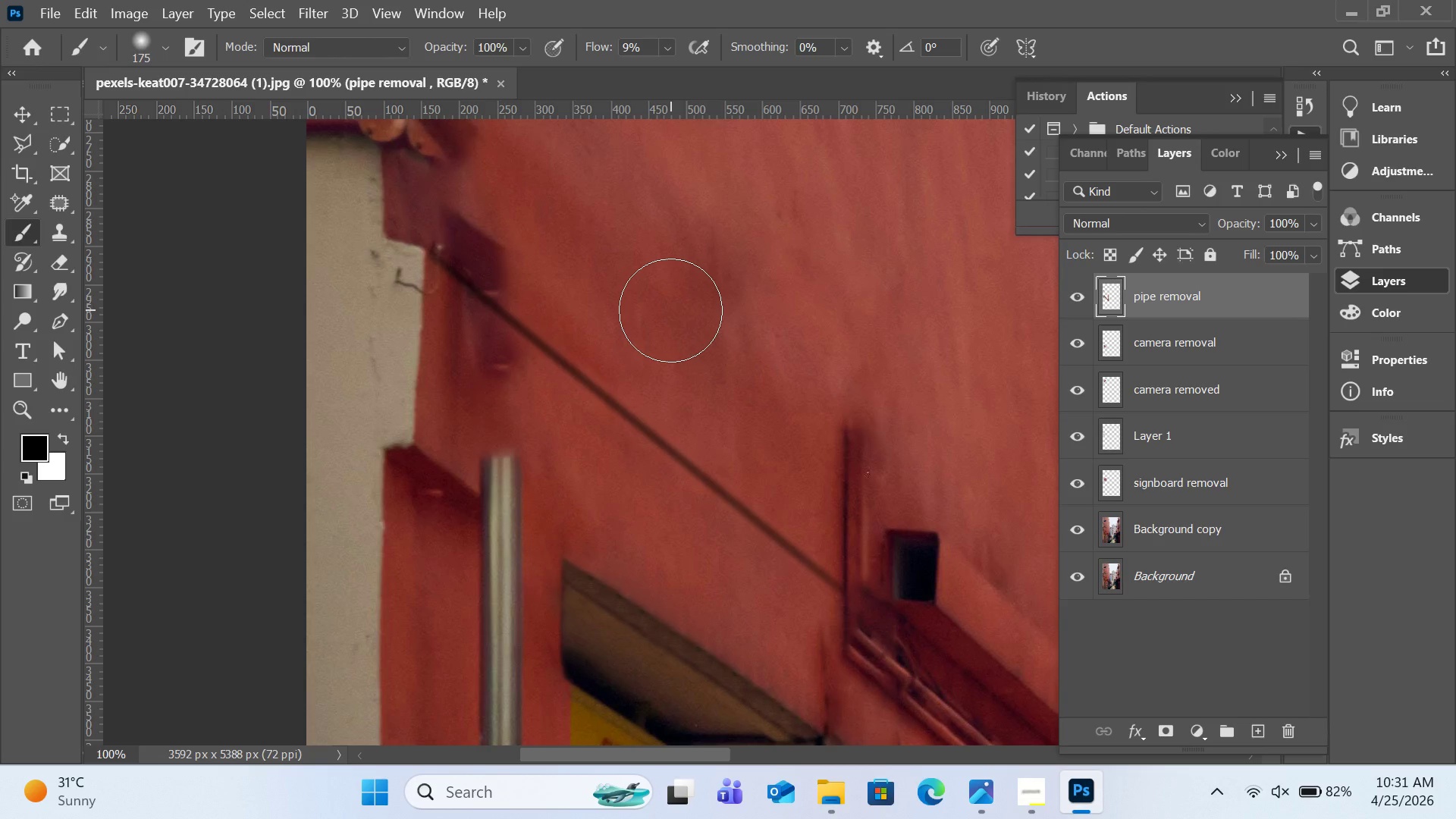 
wait(10.62)
 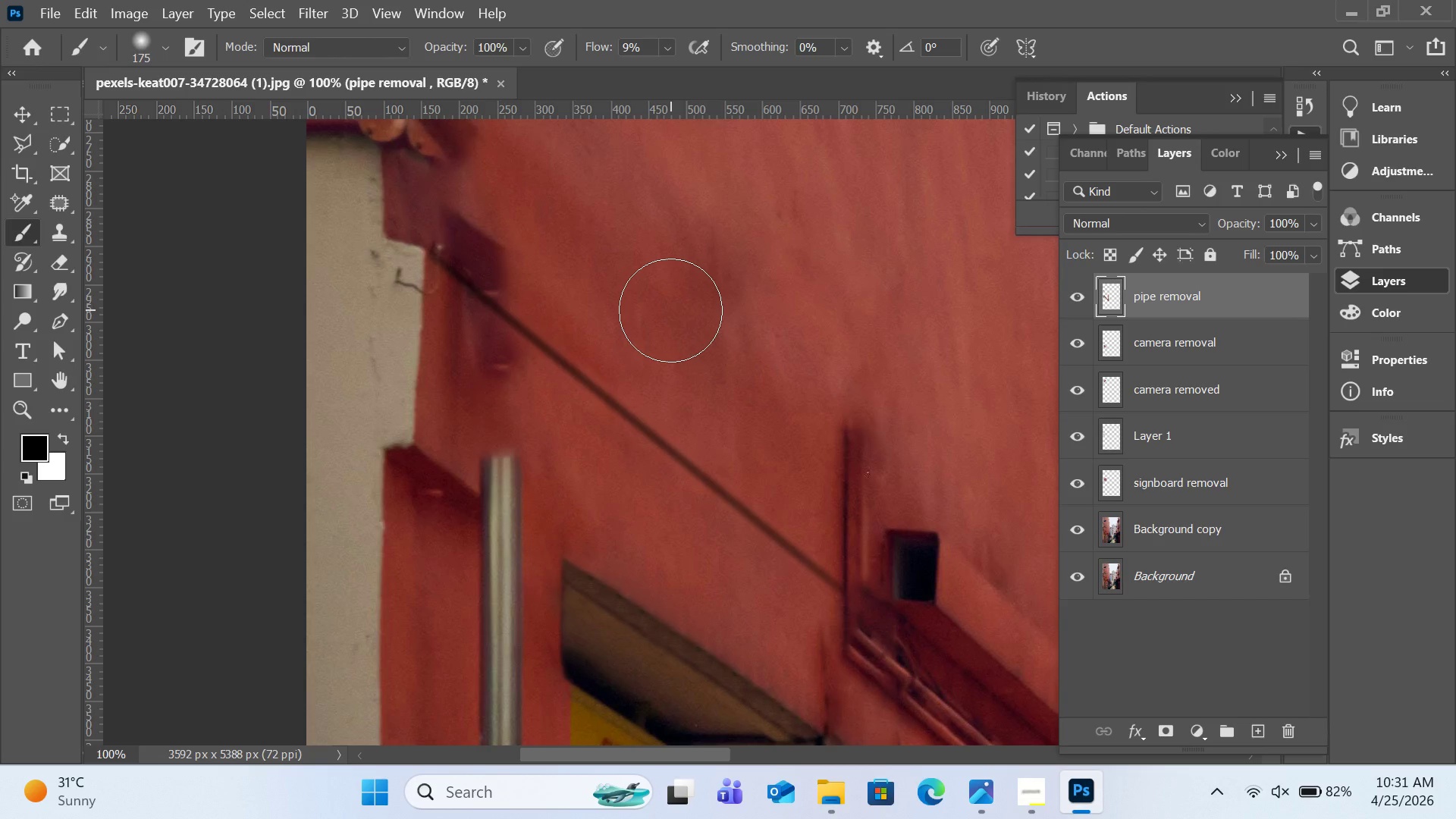 
scroll: coordinate [597, 312], scroll_direction: up, amount: 9.0
 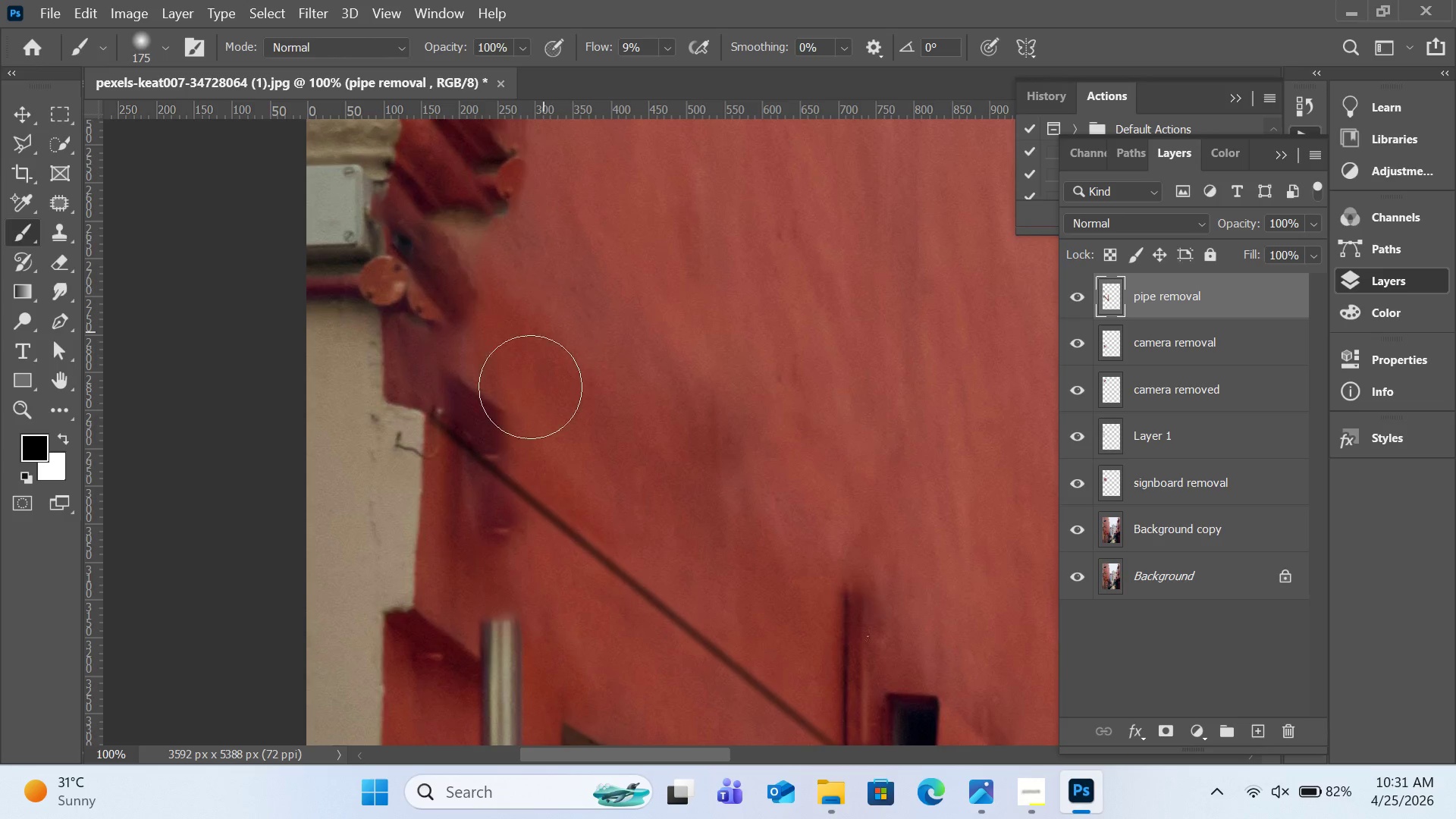 
left_click([67, 234])
 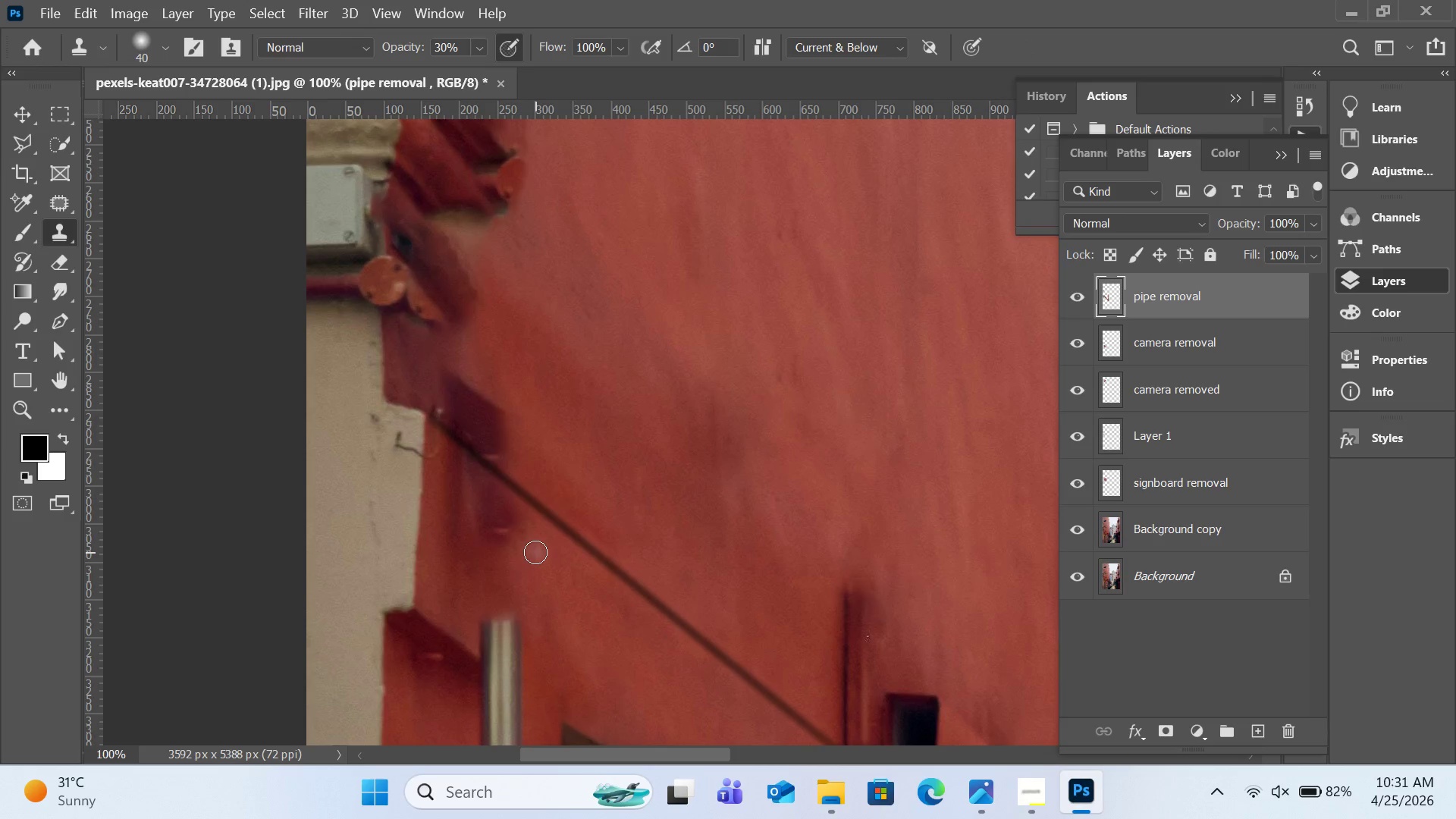 
key(BracketRight)
 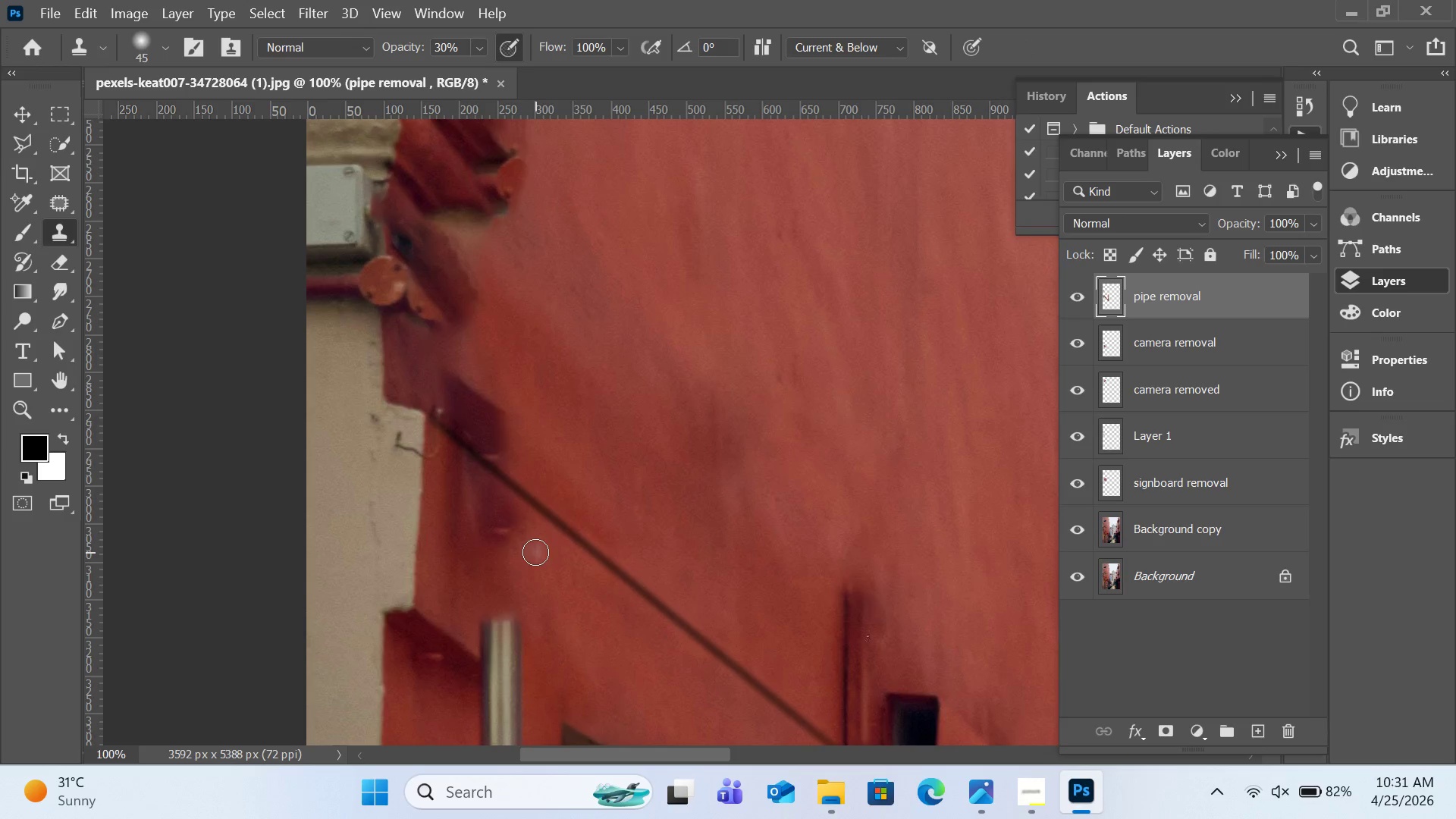 
key(BracketRight)
 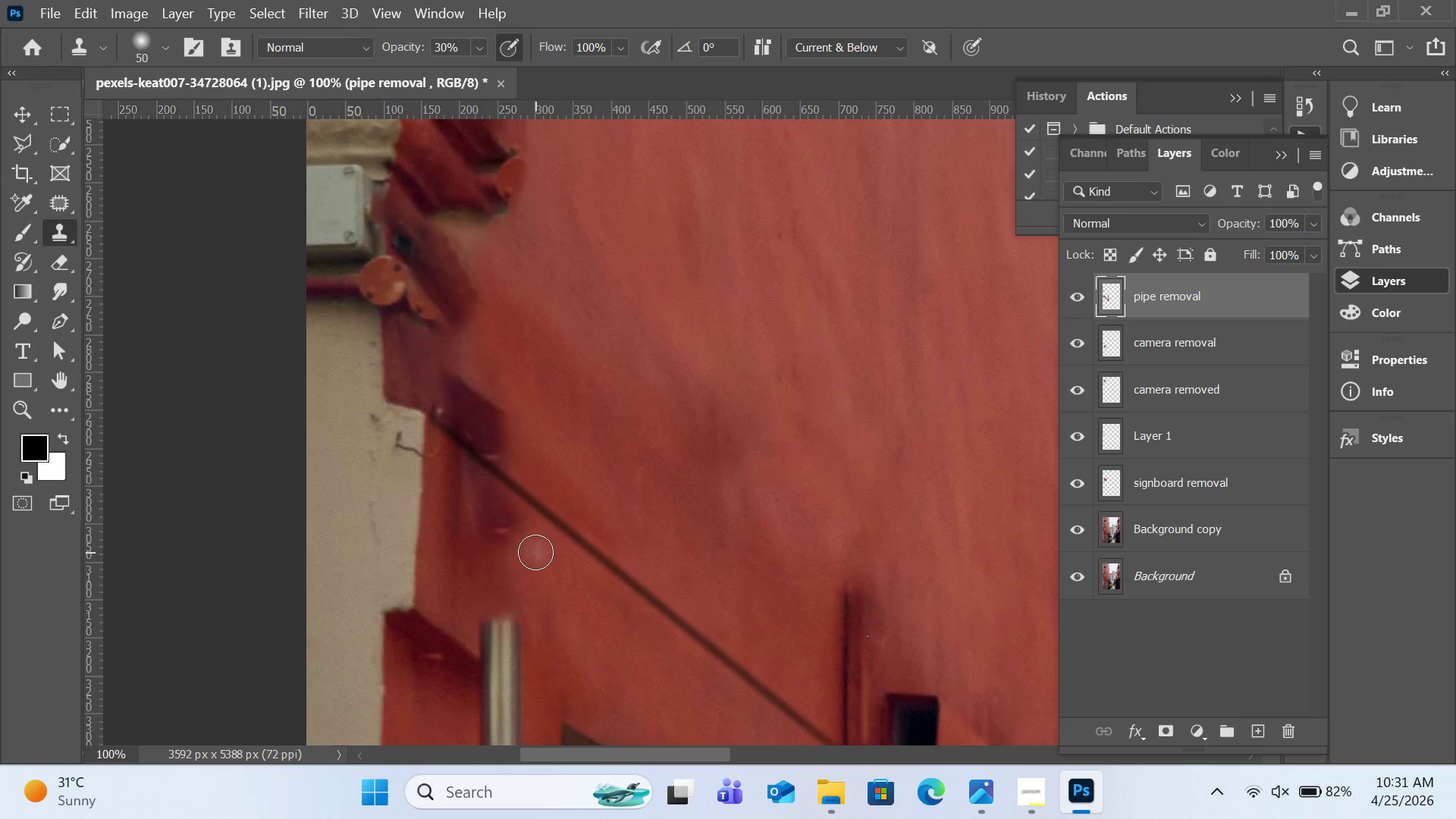 
key(BracketRight)
 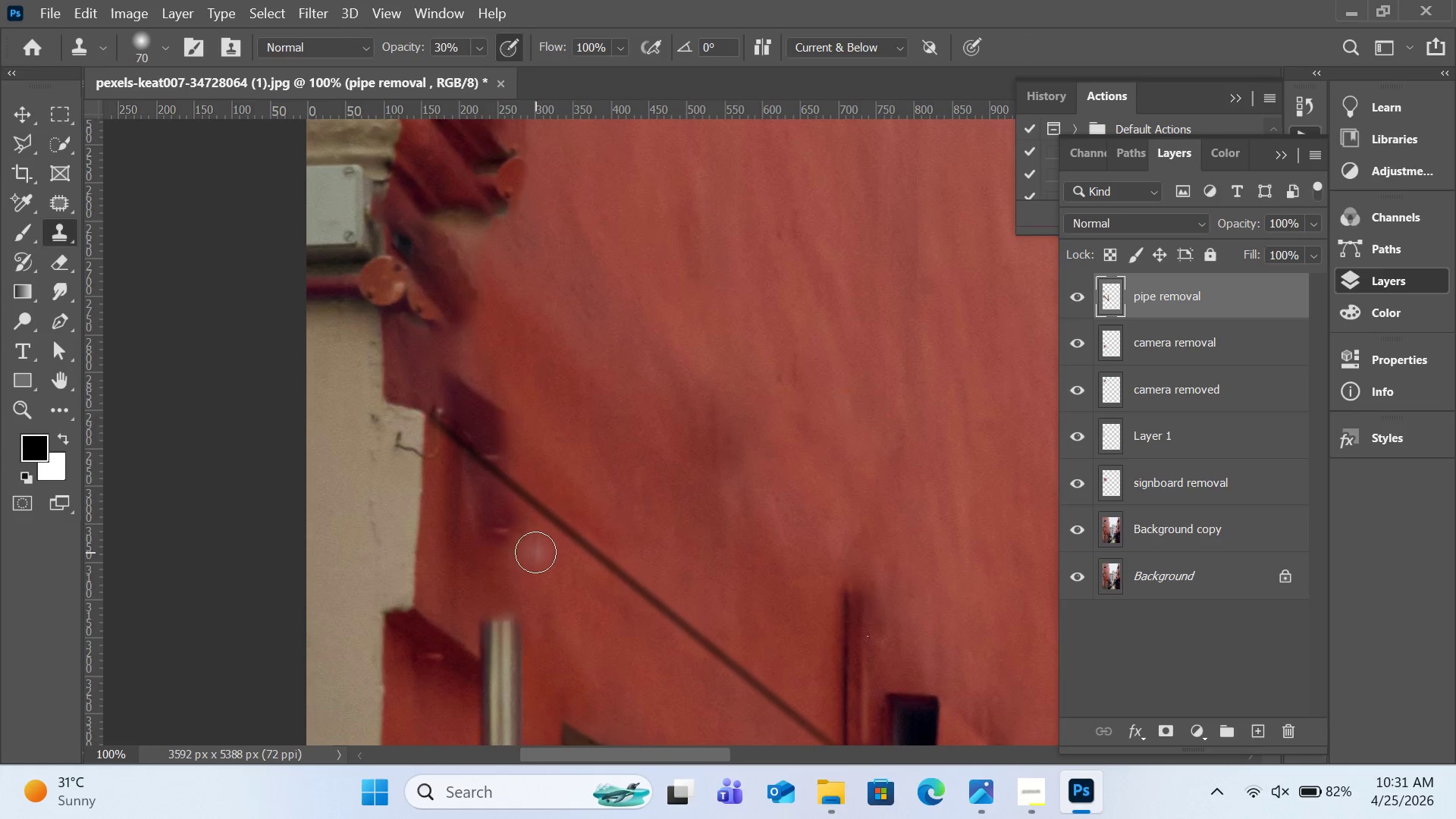 
key(BracketRight)
 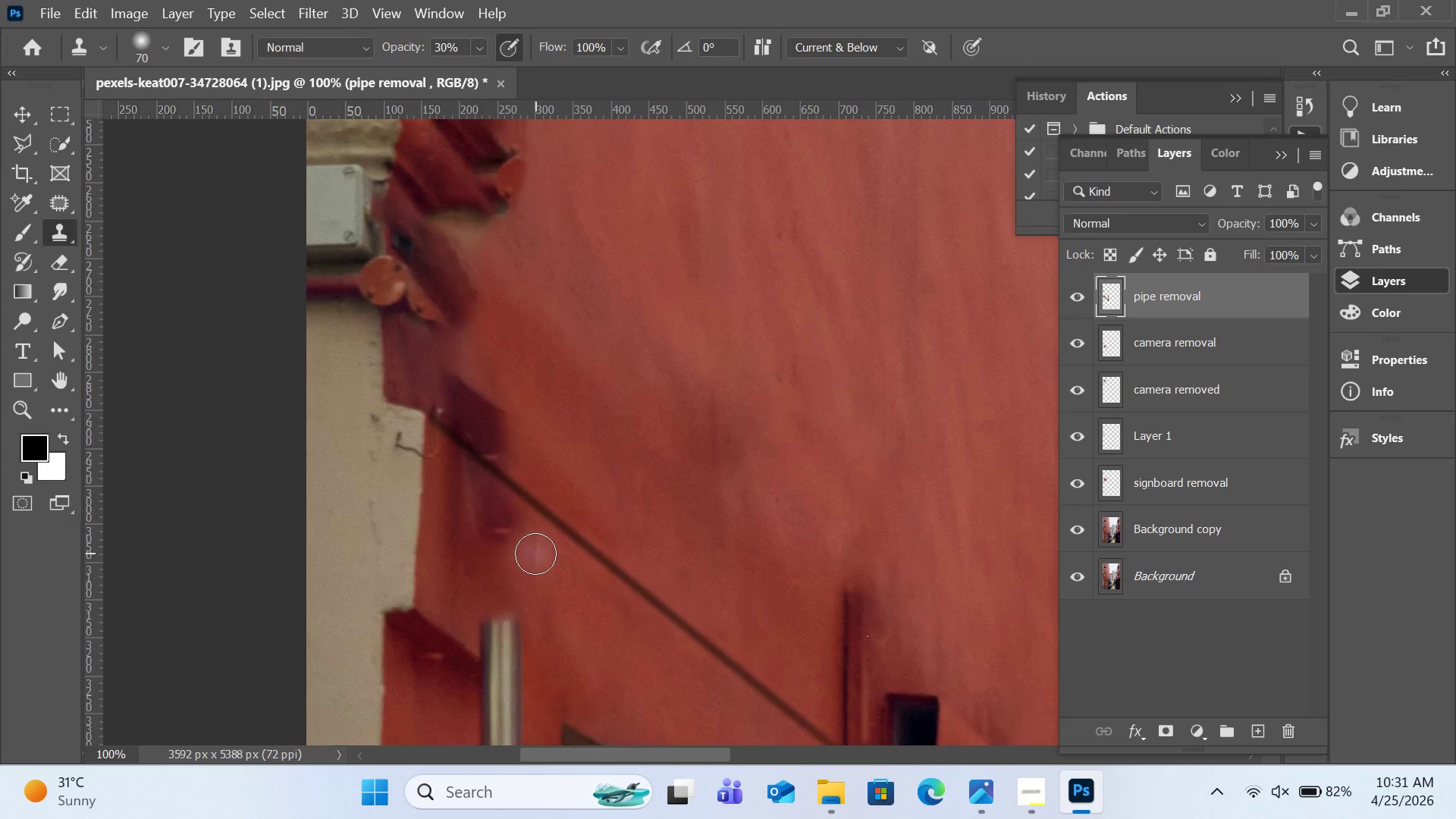 
hold_key(key=AltLeft, duration=0.52)
left_click([525, 564])
 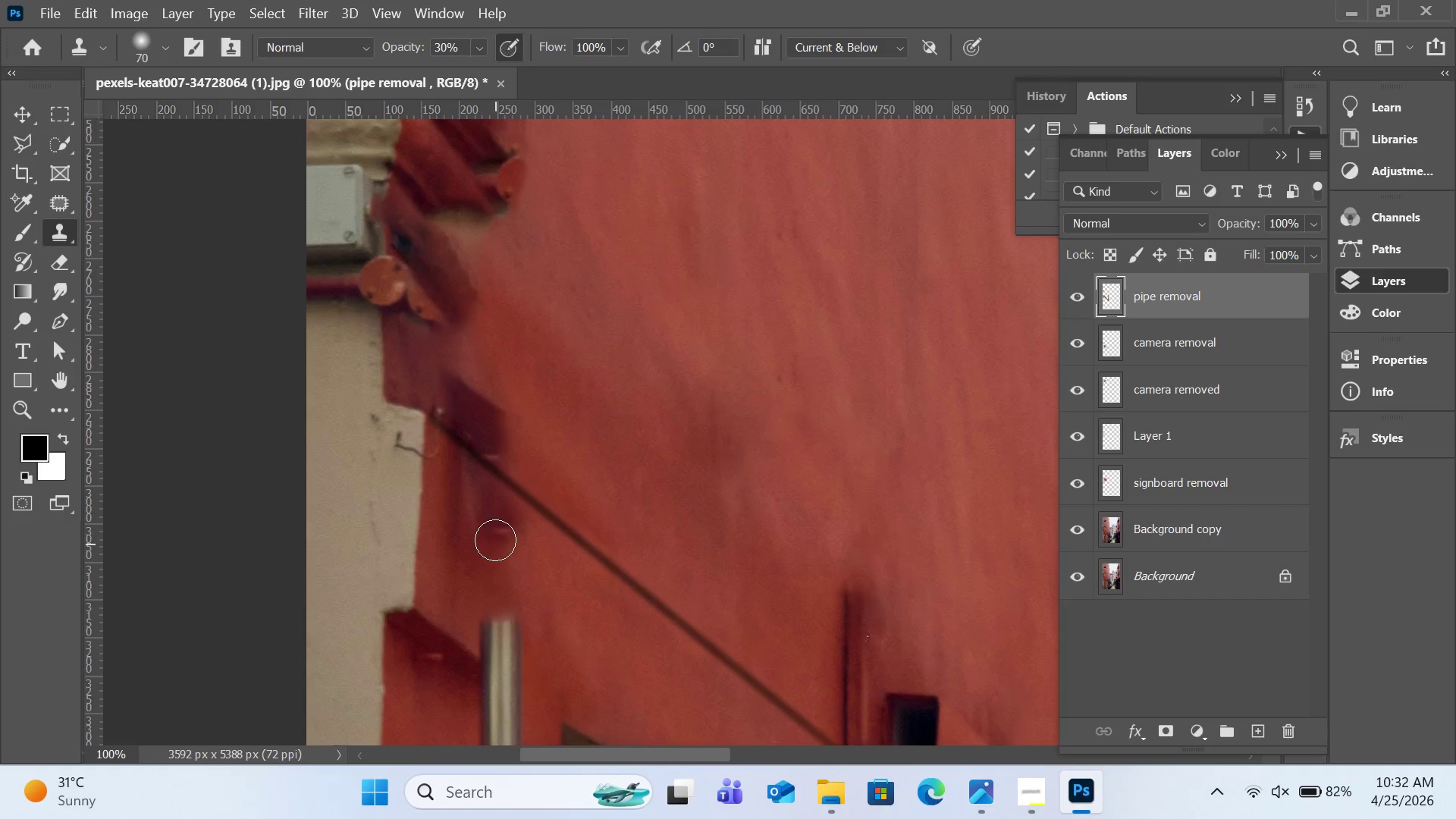 
left_click_drag(start_coordinate=[495, 540], to_coordinate=[504, 535])
 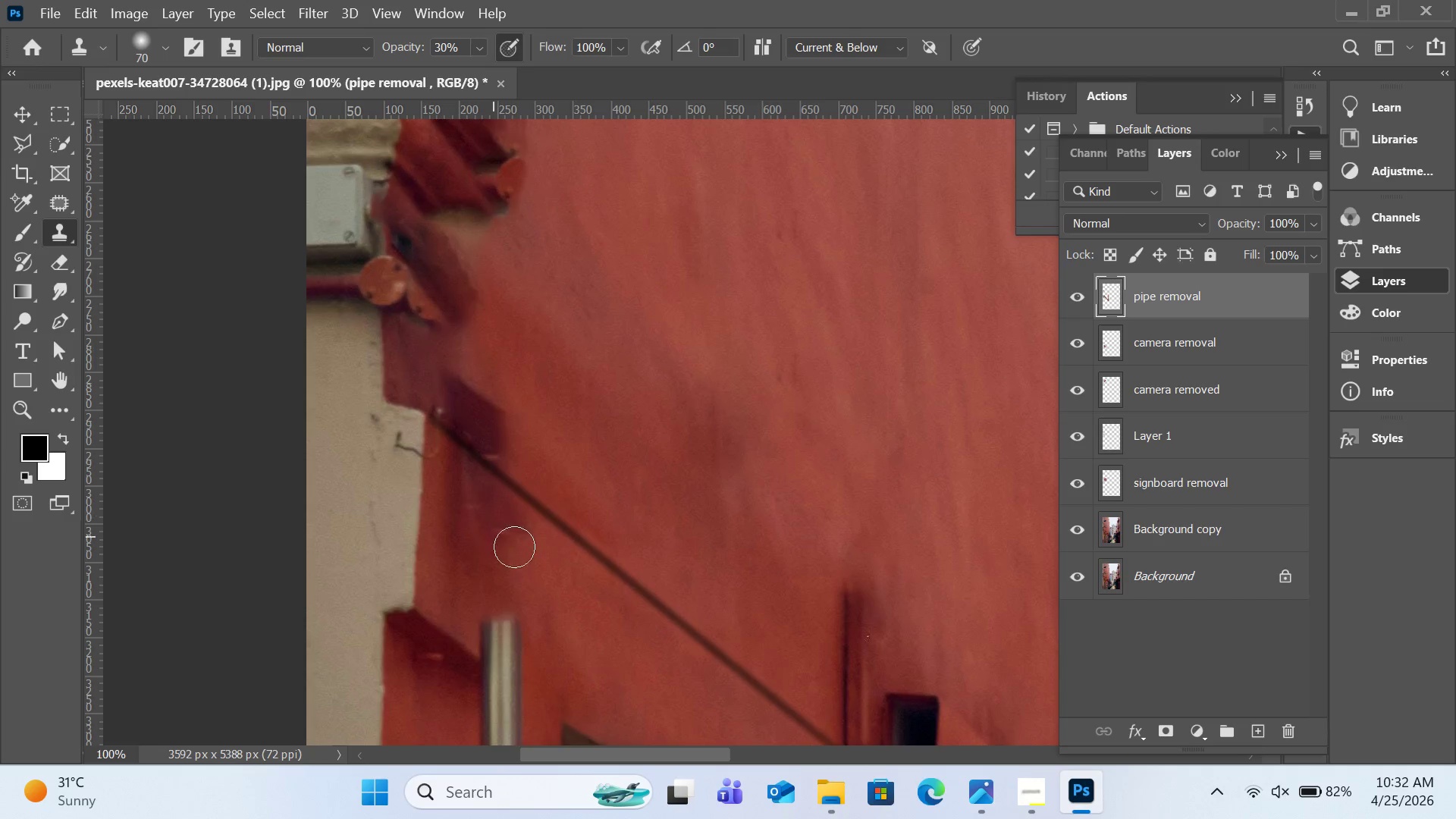 
hold_key(key=AltLeft, duration=0.34)
 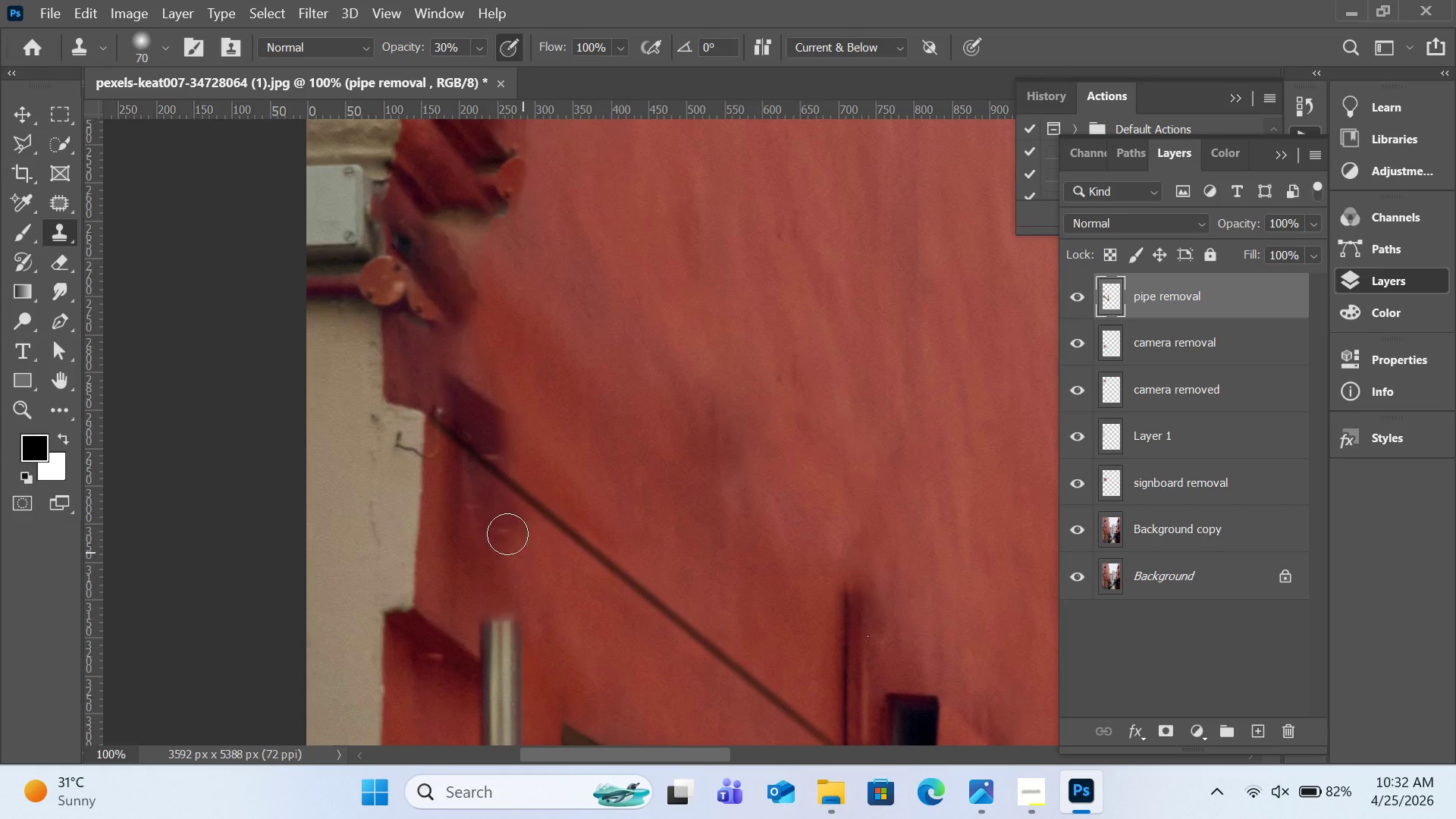 
left_click_drag(start_coordinate=[508, 536], to_coordinate=[479, 499])
 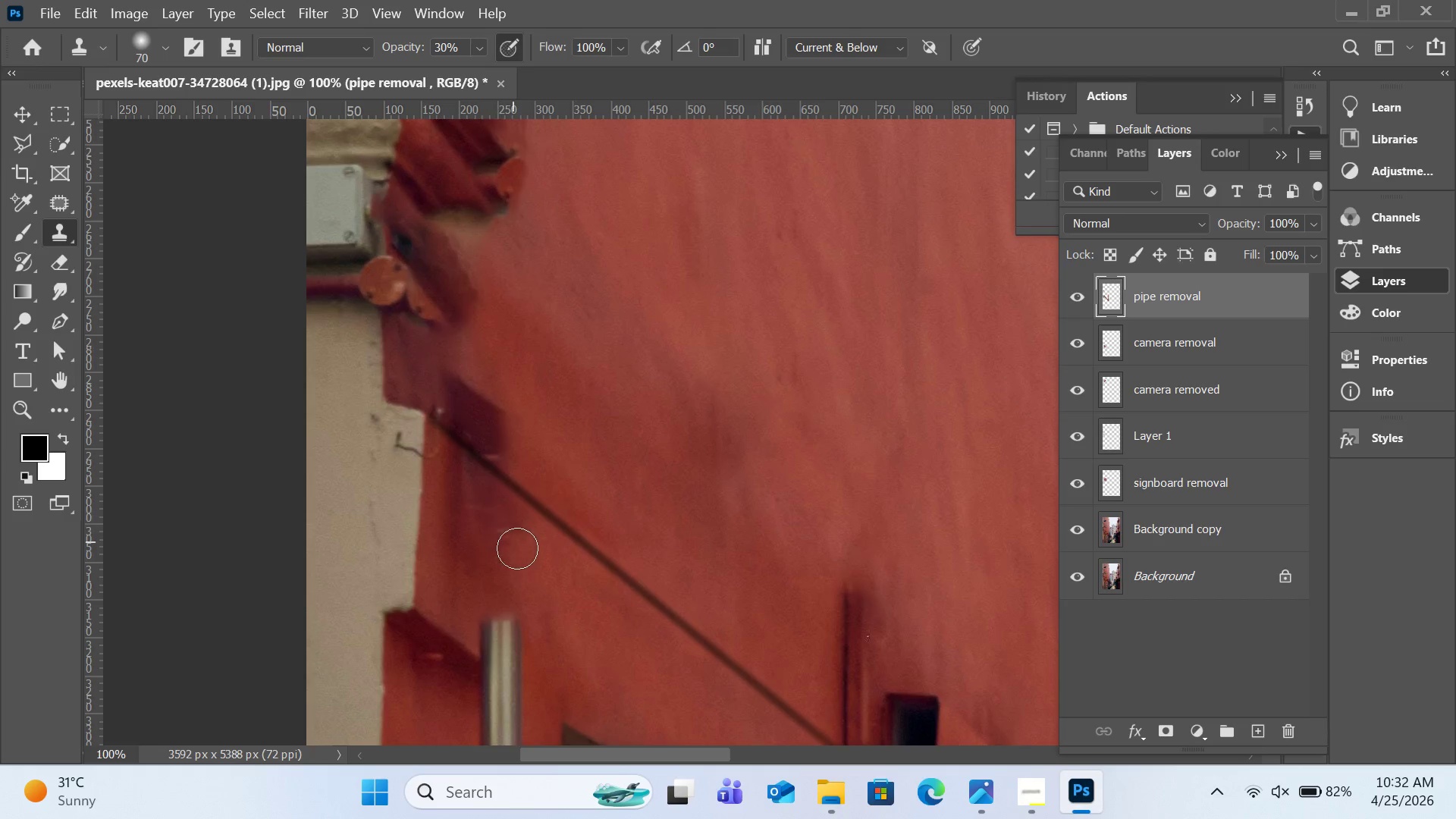 
key(Alt+AltLeft)
 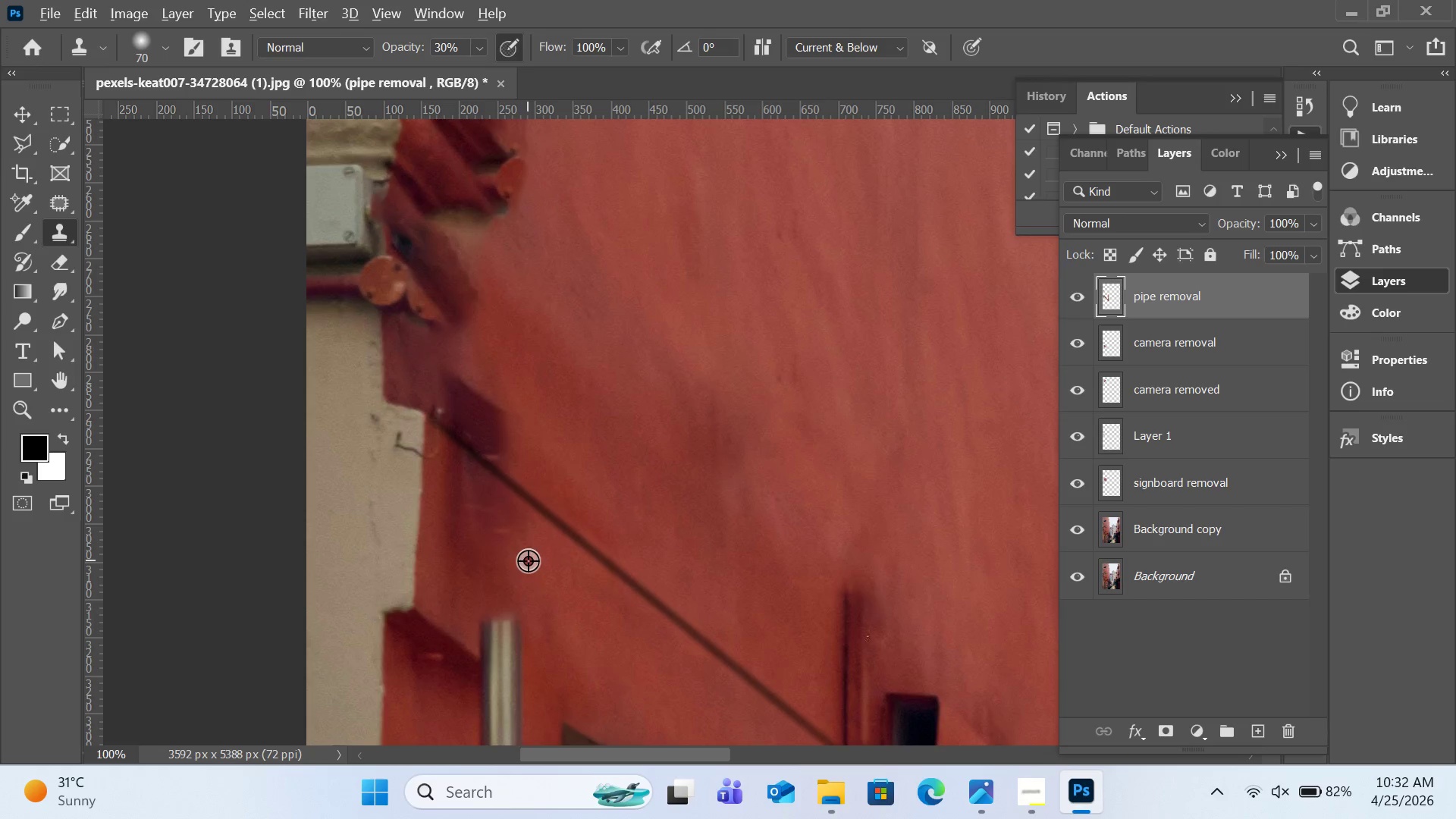 
left_click([528, 560])
 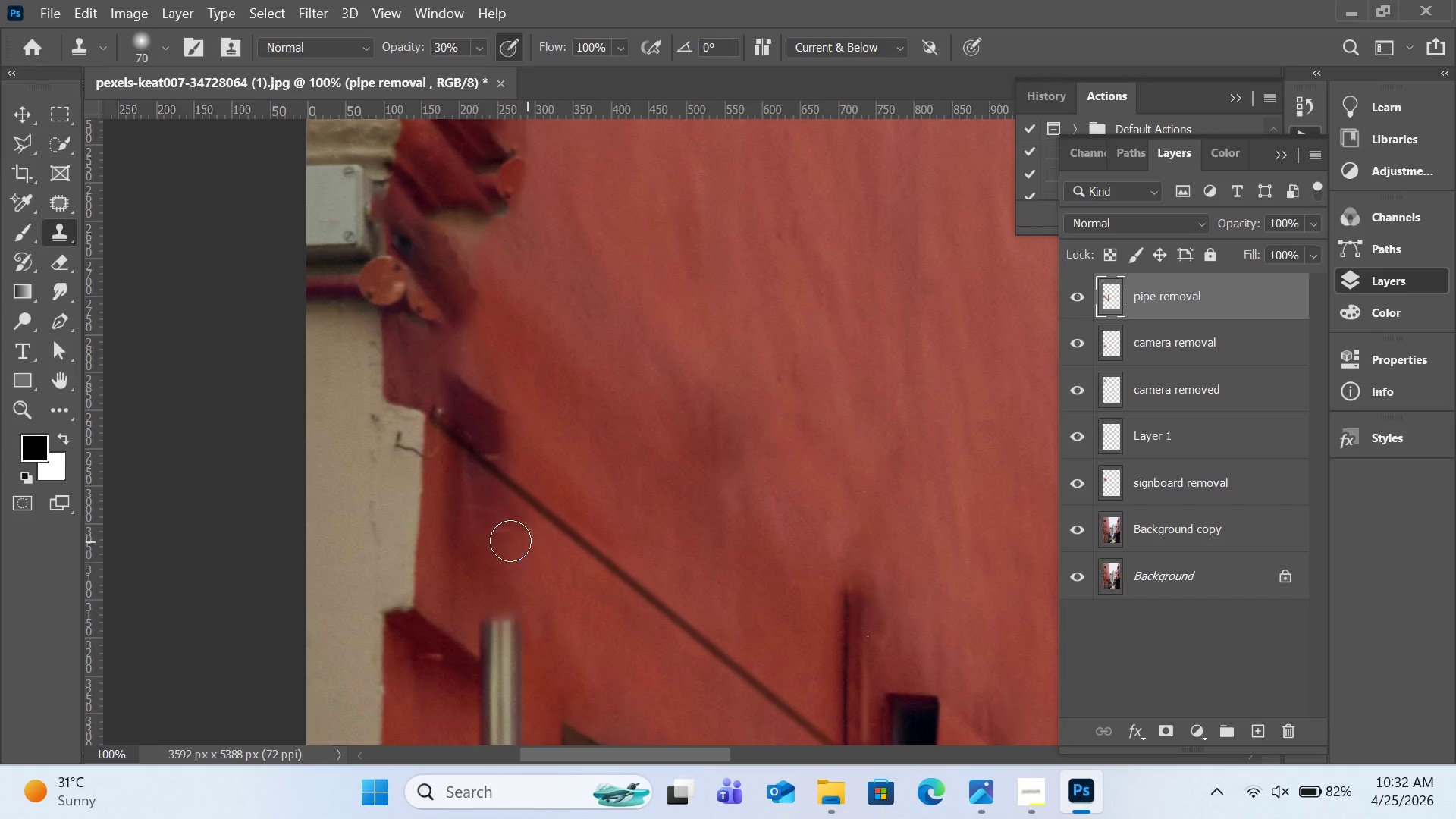 
left_click_drag(start_coordinate=[510, 541], to_coordinate=[478, 503])
 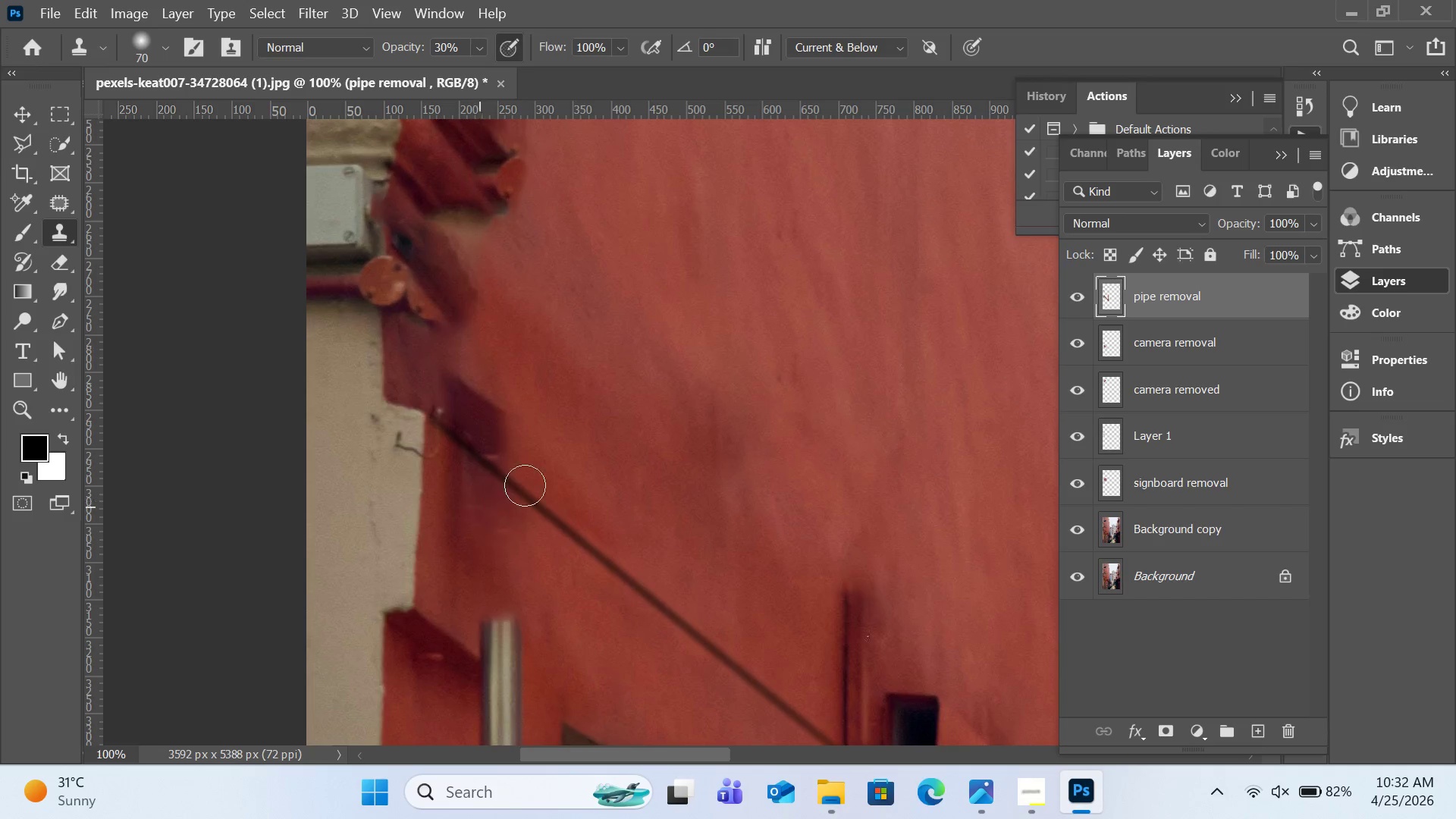 
hold_key(key=AltLeft, duration=0.31)
 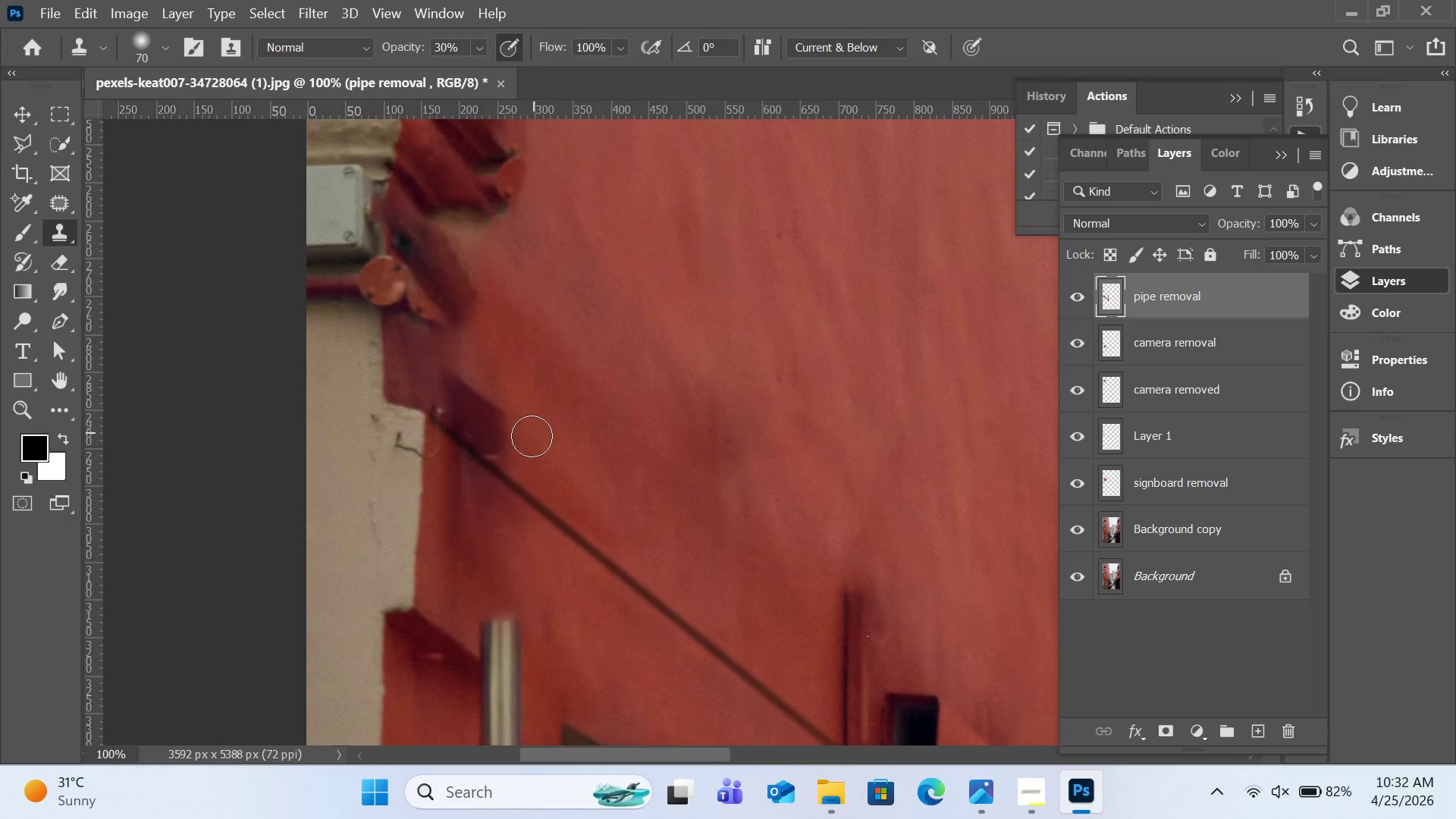 
left_click_drag(start_coordinate=[532, 436], to_coordinate=[460, 402])
 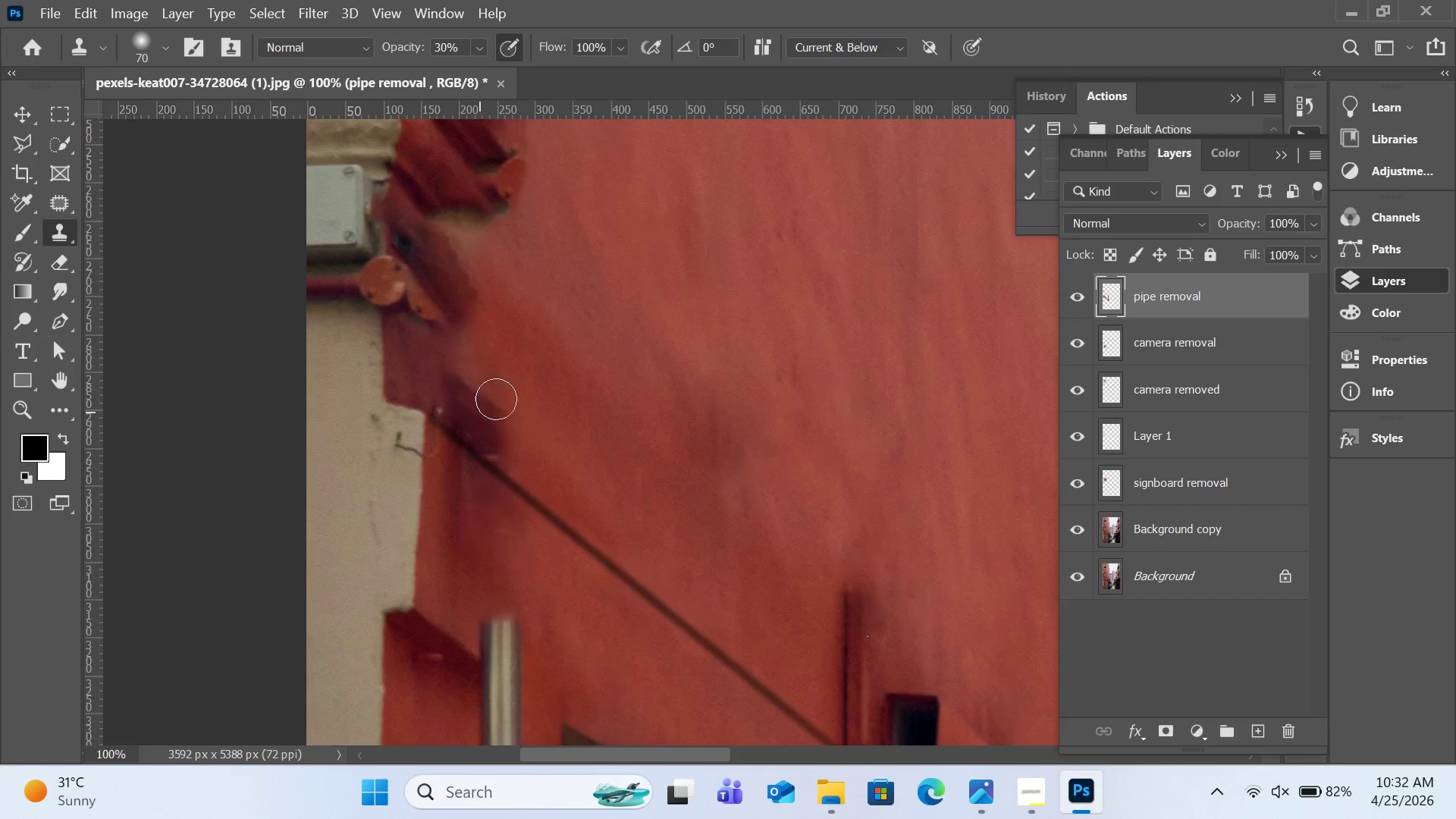 
hold_key(key=AltLeft, duration=0.33)
left_click_drag(start_coordinate=[510, 395], to_coordinate=[512, 399])
 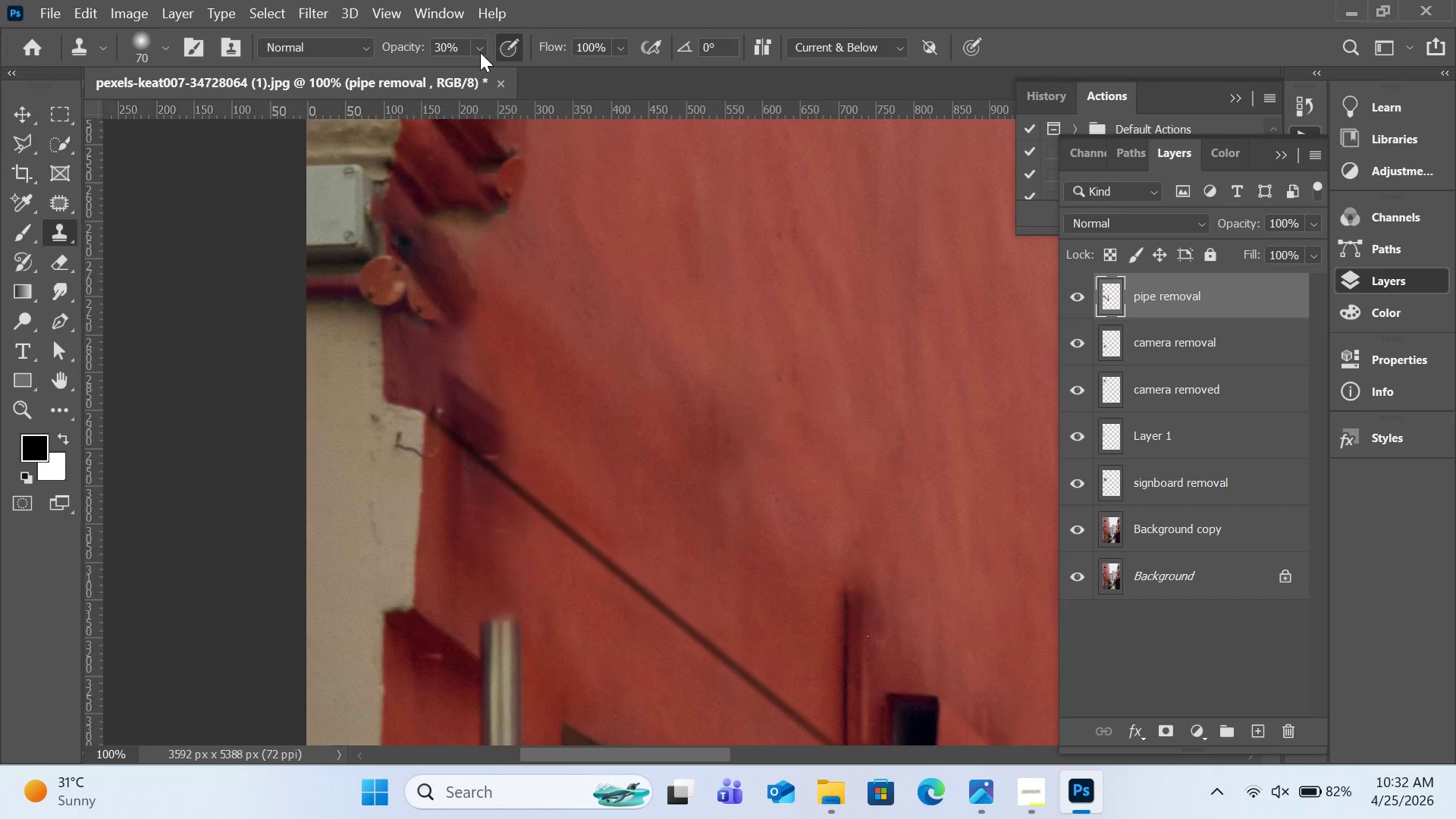 
double_click([489, 80])
 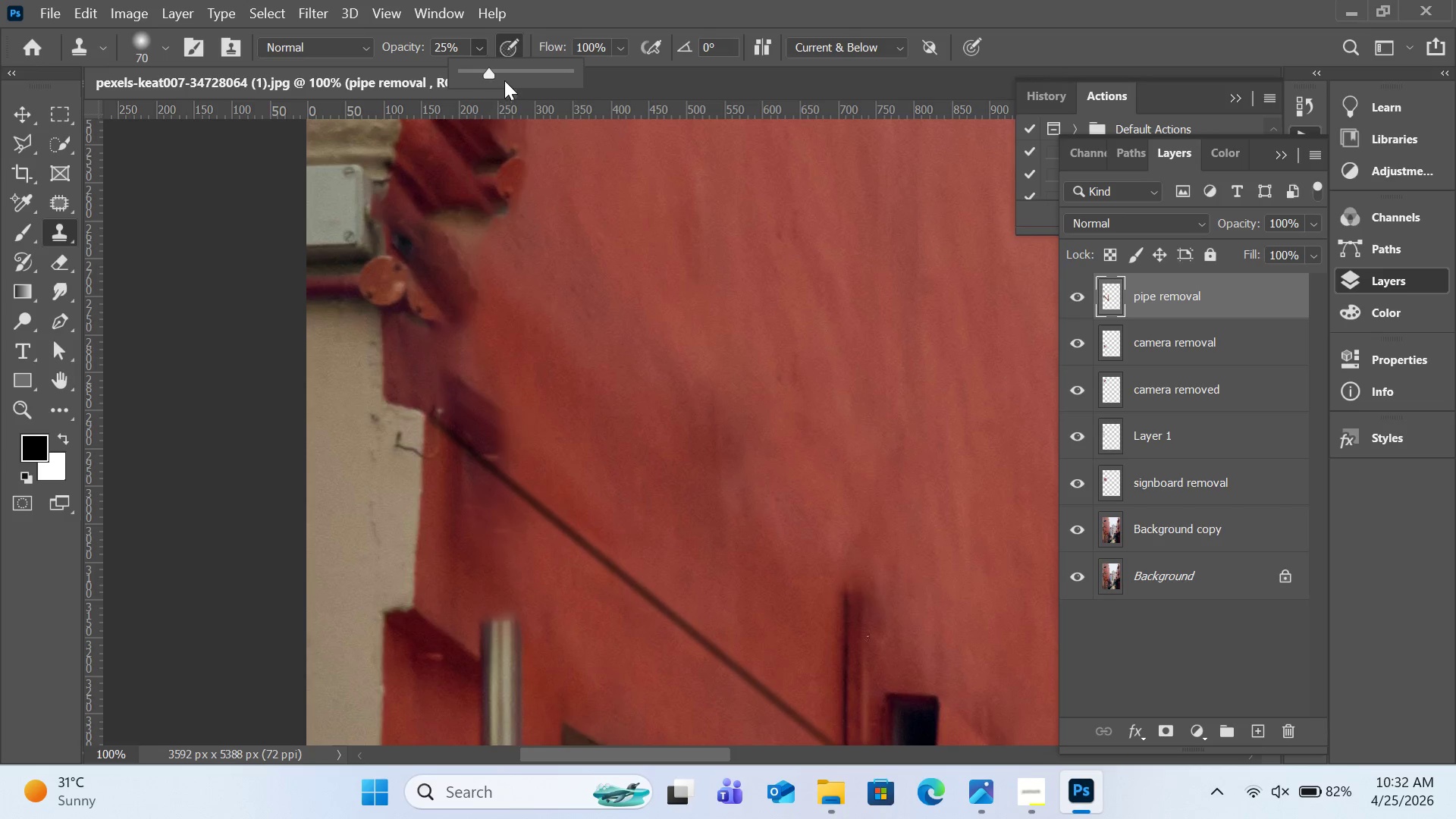 
left_click_drag(start_coordinate=[502, 80], to_coordinate=[554, 82])
 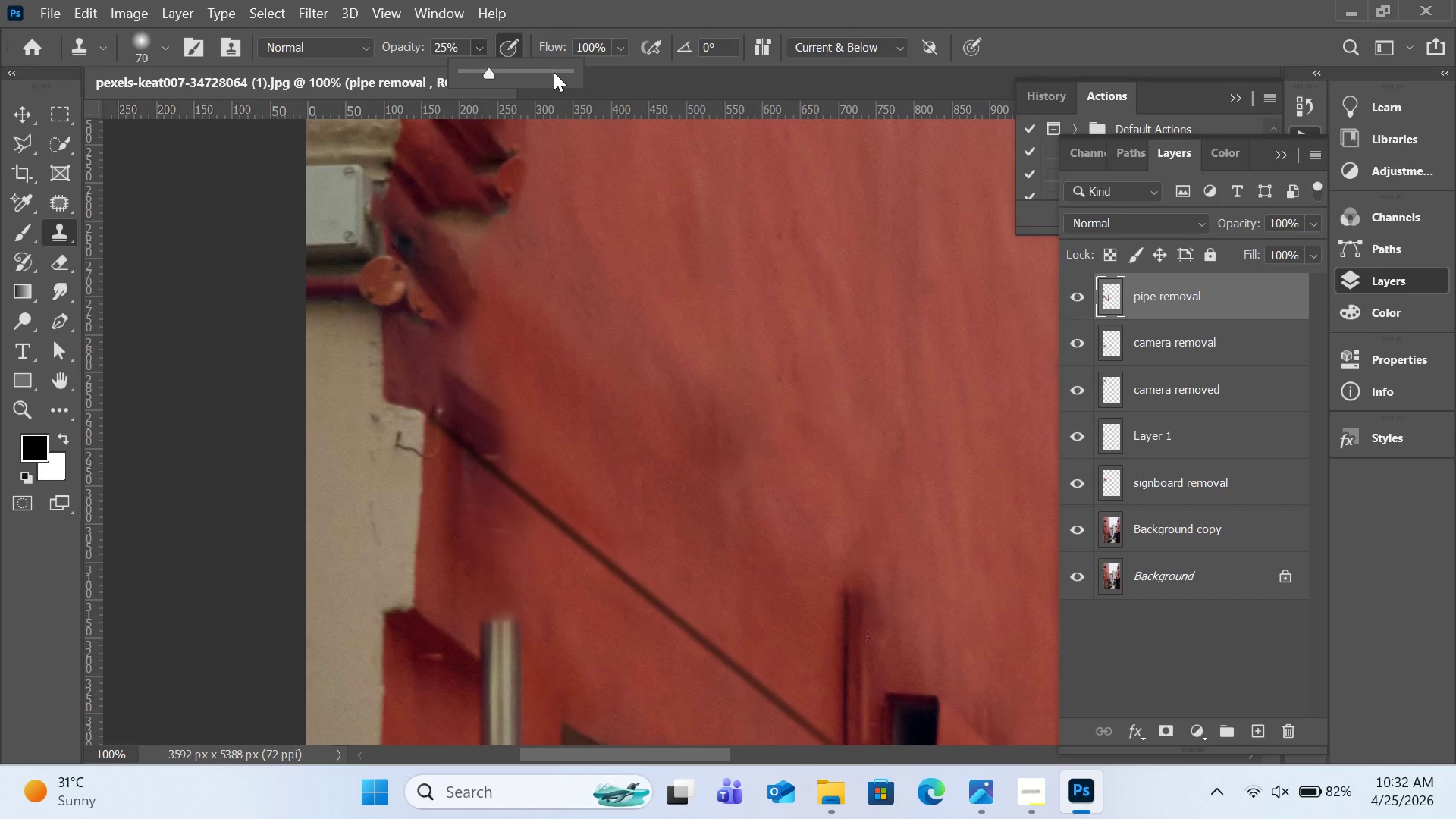 
left_click([554, 72])
 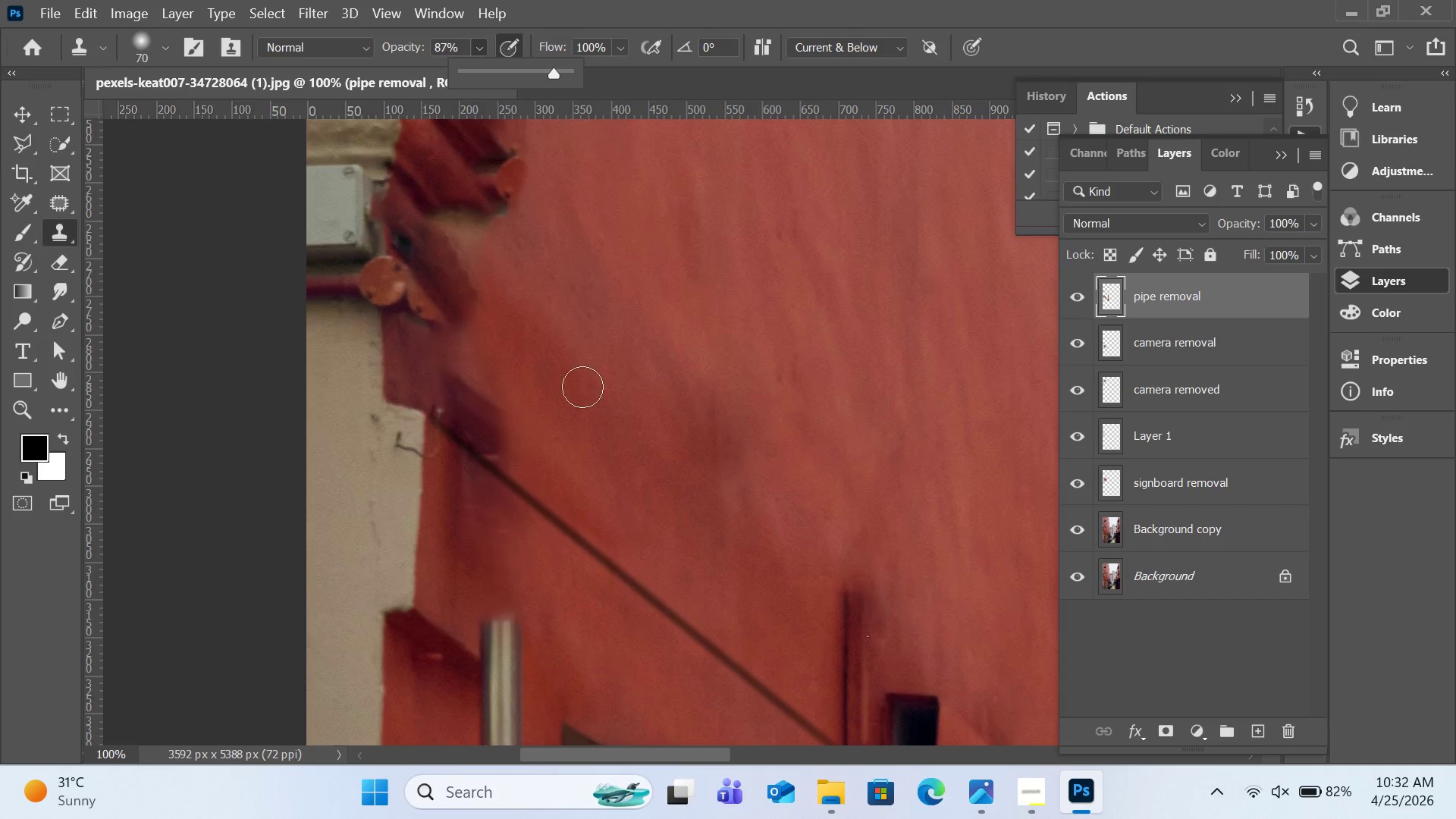 
hold_key(key=AltLeft, duration=0.48)
left_click([555, 447])
 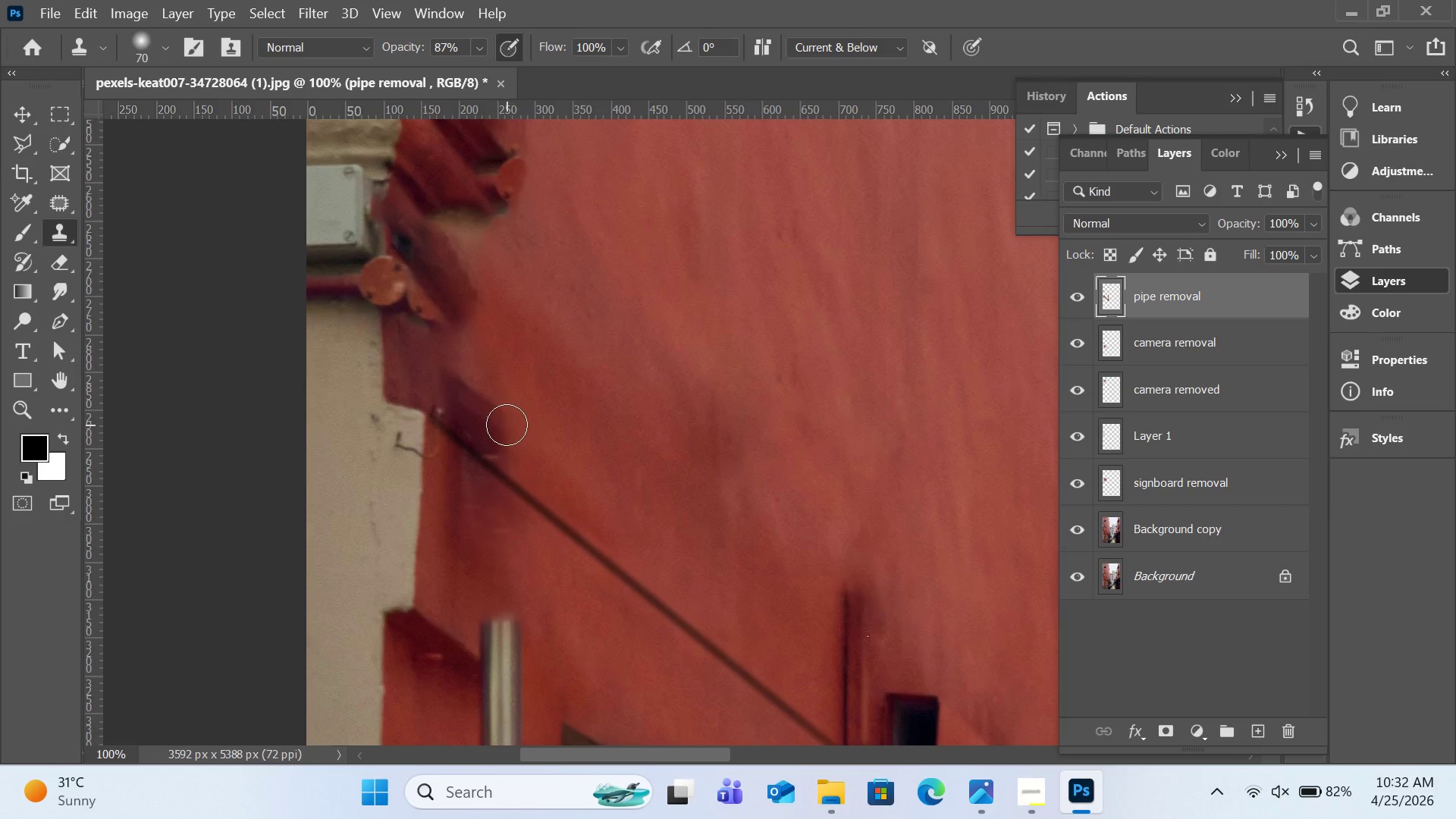 
left_click_drag(start_coordinate=[507, 425], to_coordinate=[460, 394])
 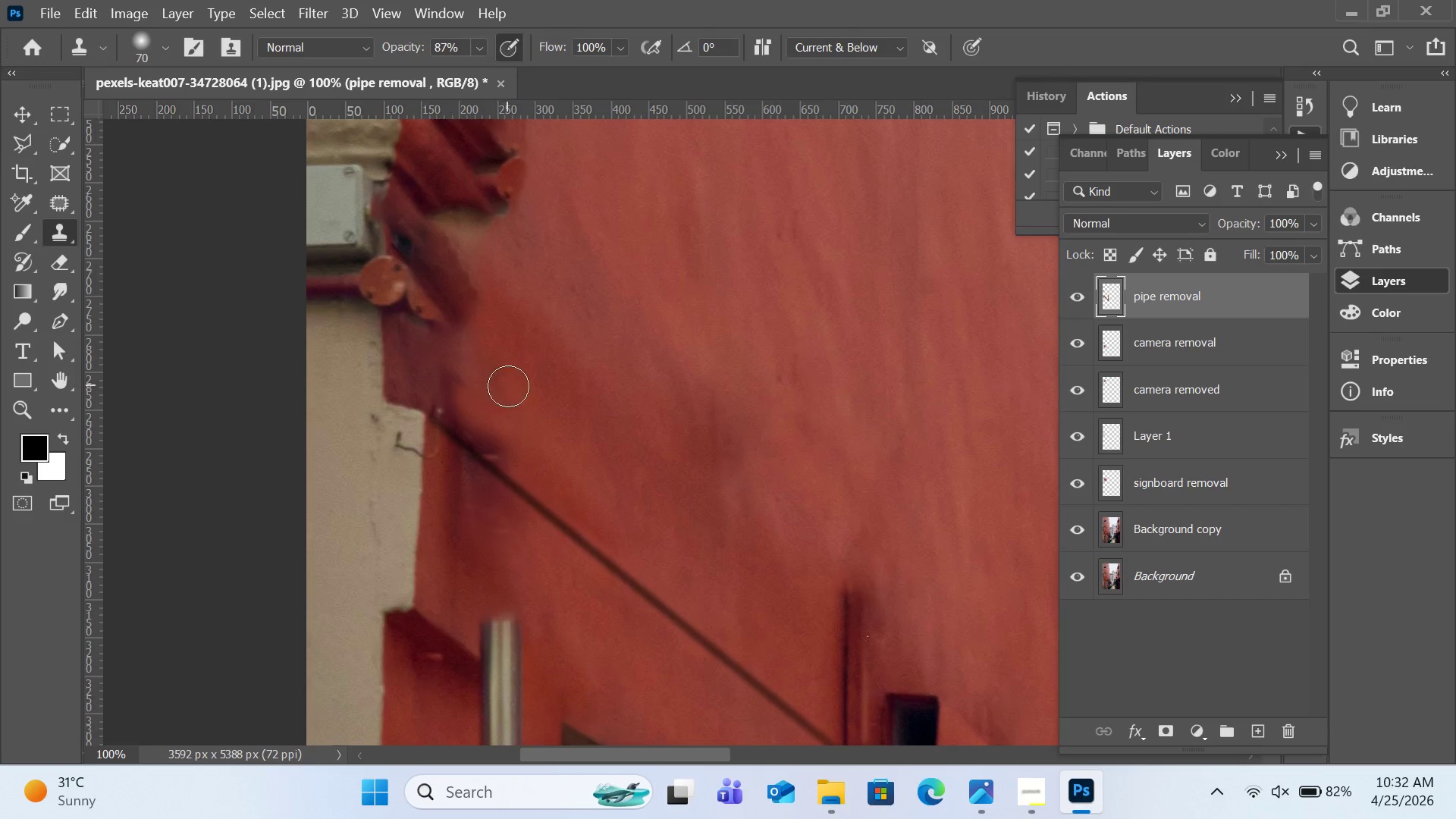 
hold_key(key=AltLeft, duration=0.45)
left_click([535, 435])
 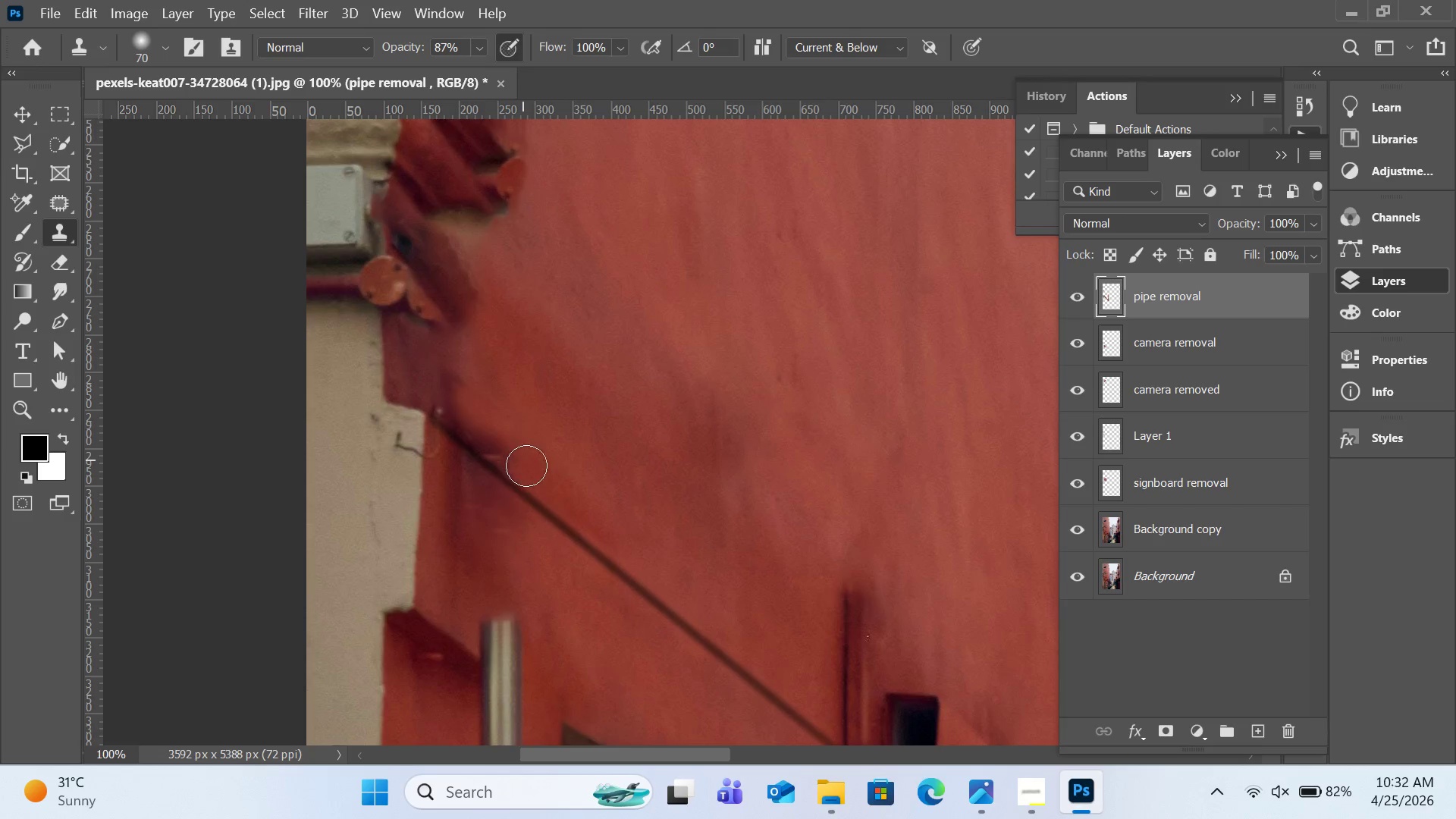 
hold_key(key=AltLeft, duration=0.91)
left_click([530, 495])
 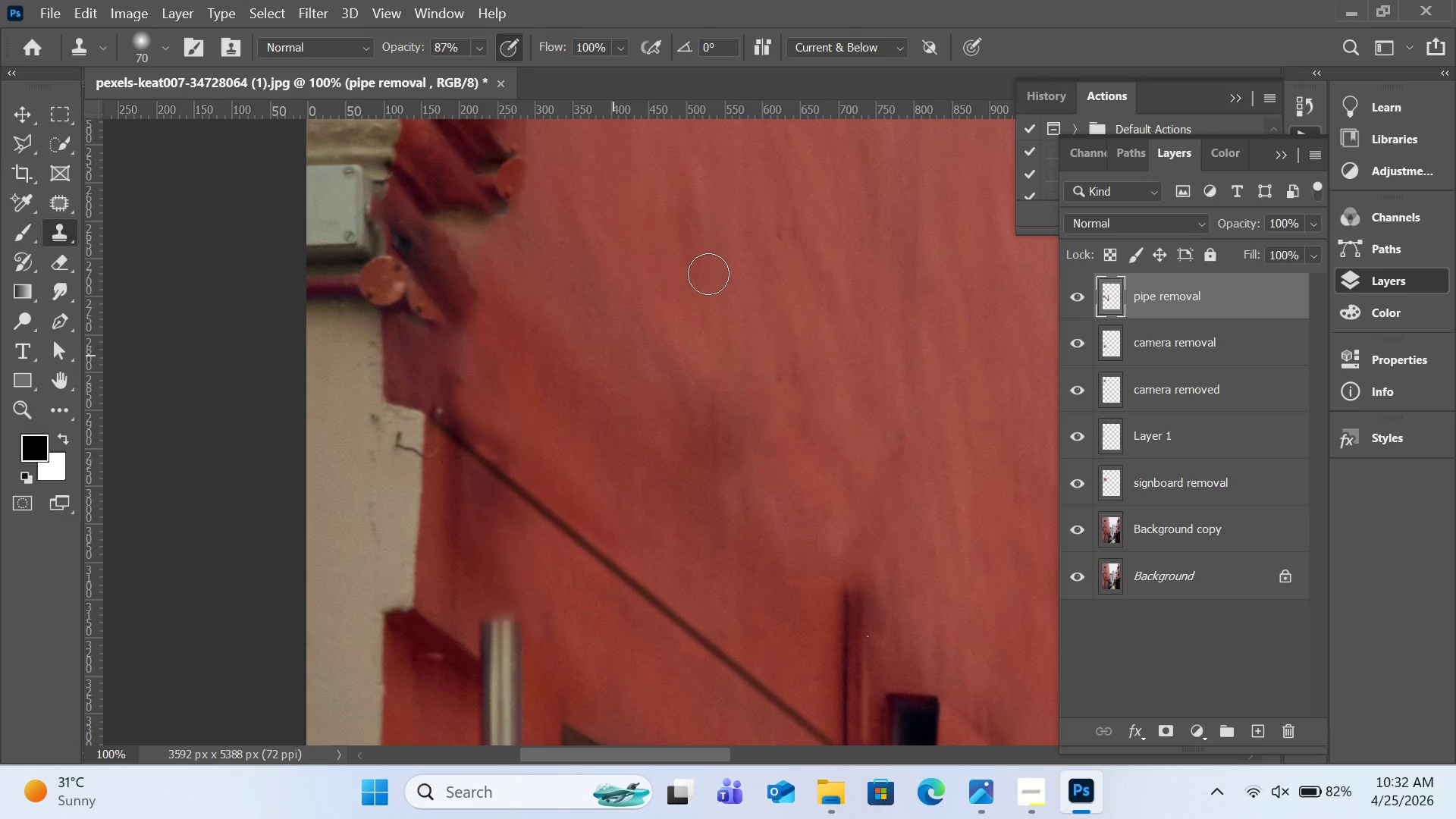 
wait(5.2)
 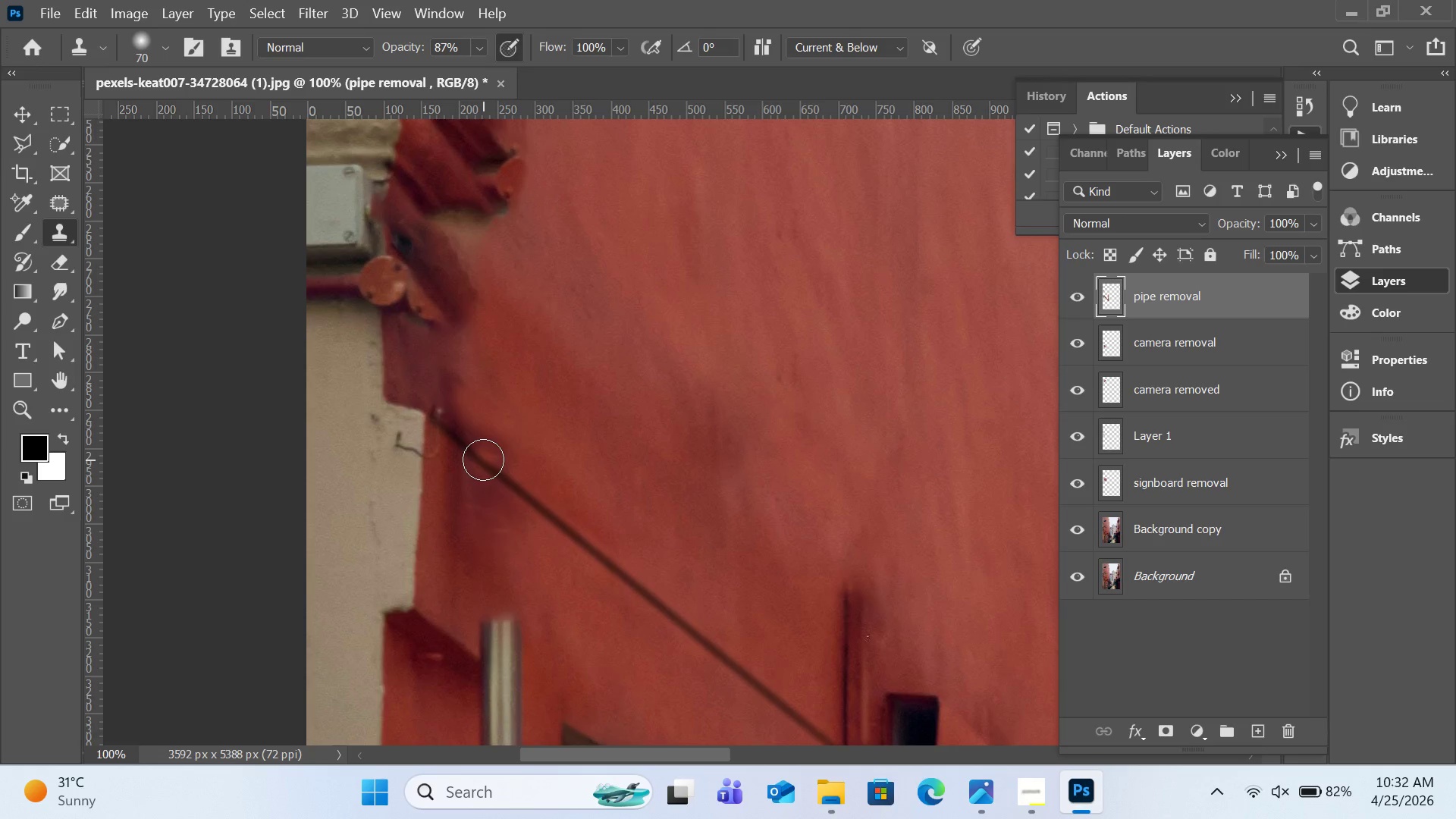 
left_click([27, 142])
 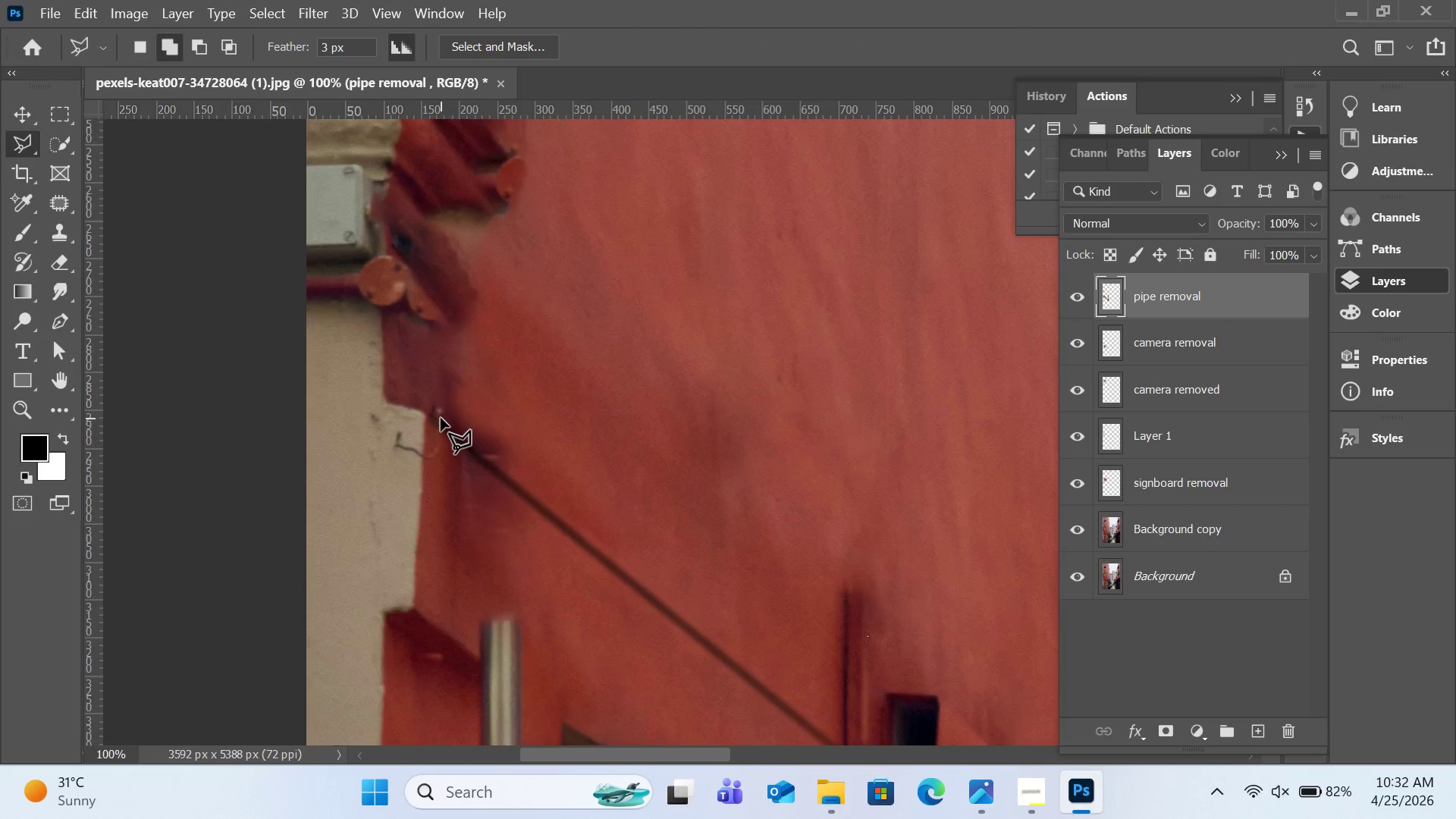 
left_click([441, 418])
 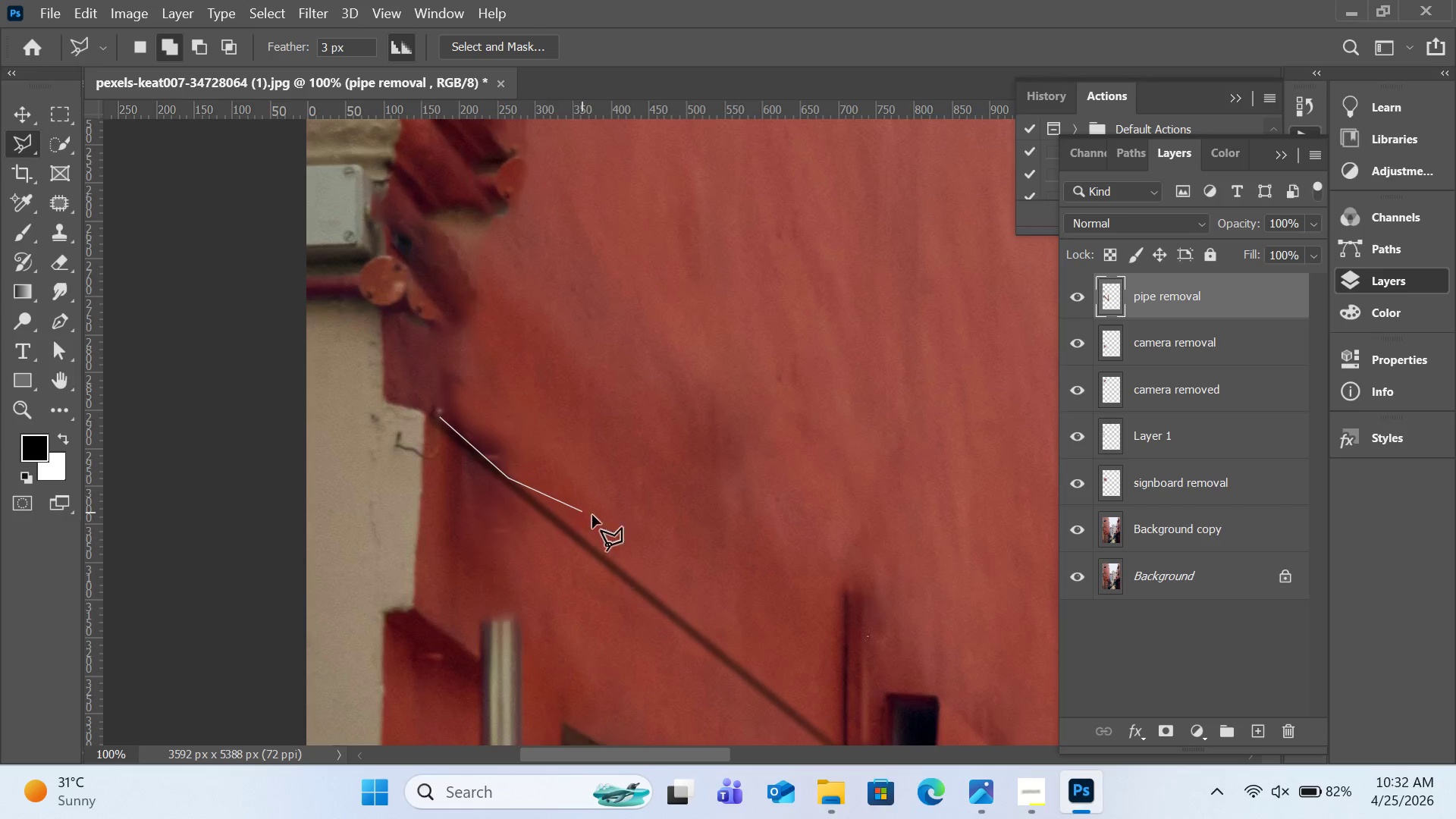 
left_click([607, 545])
 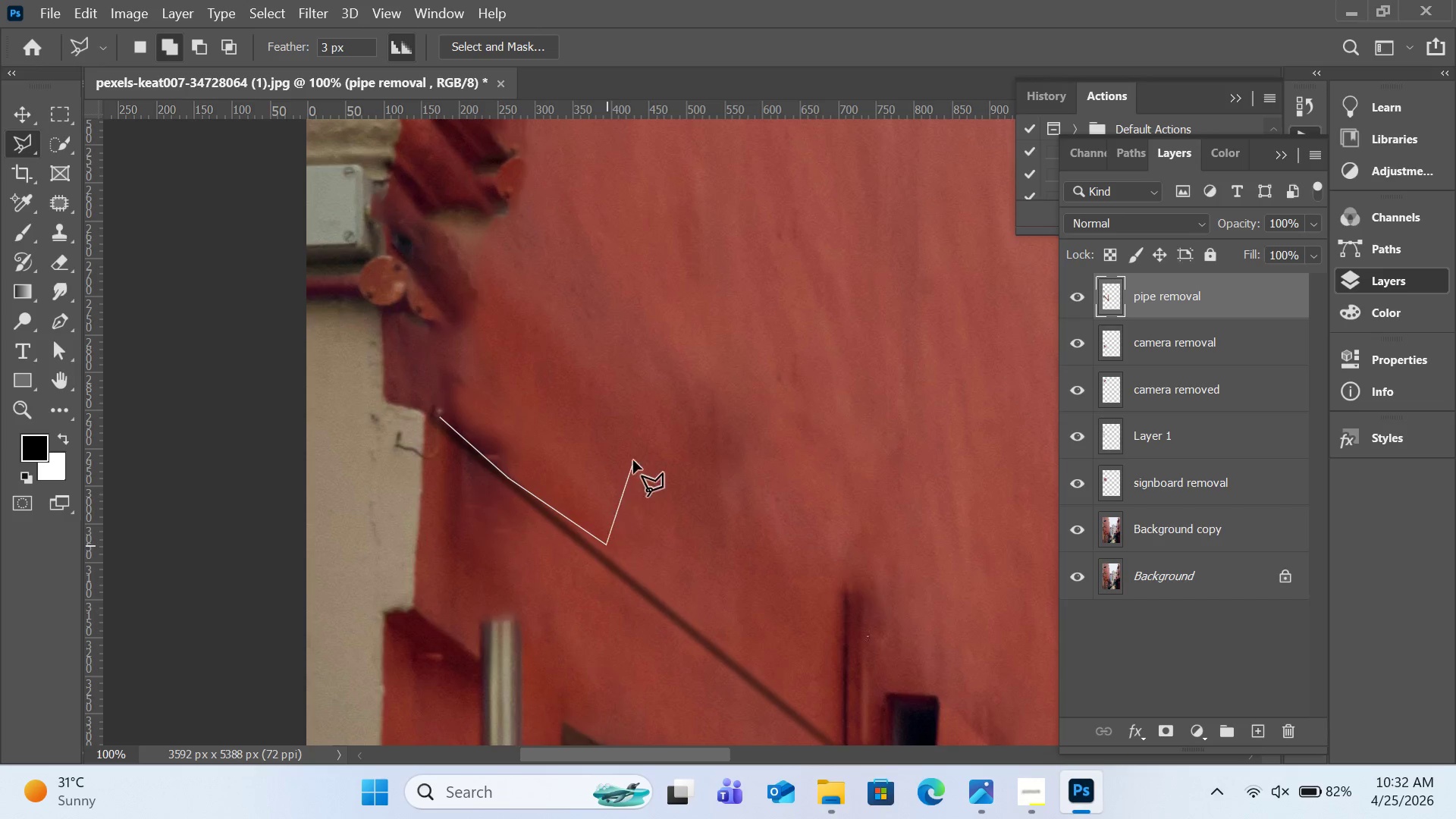 
left_click_drag(start_coordinate=[633, 460], to_coordinate=[633, 451])
 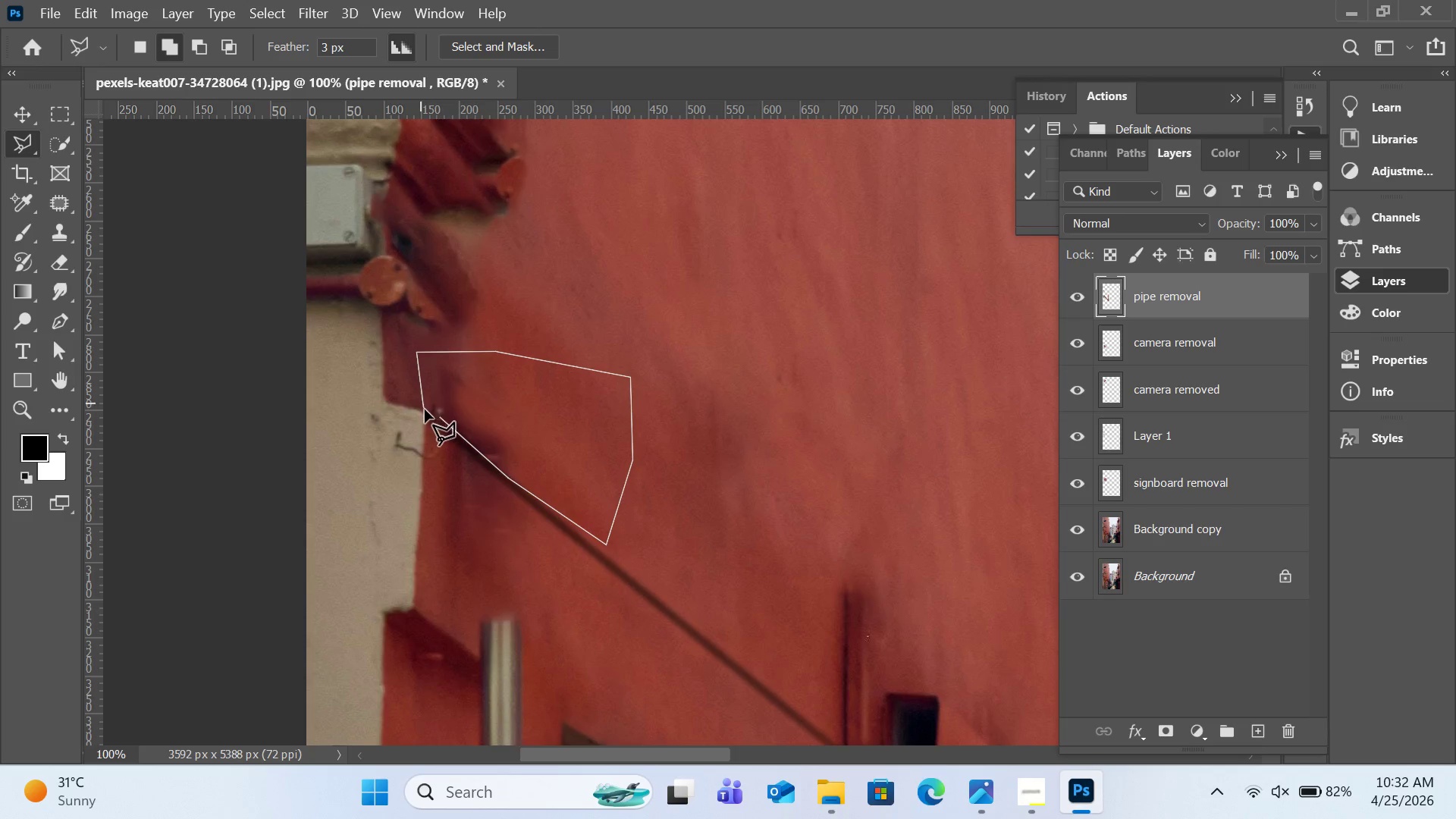 
left_click([439, 422])
 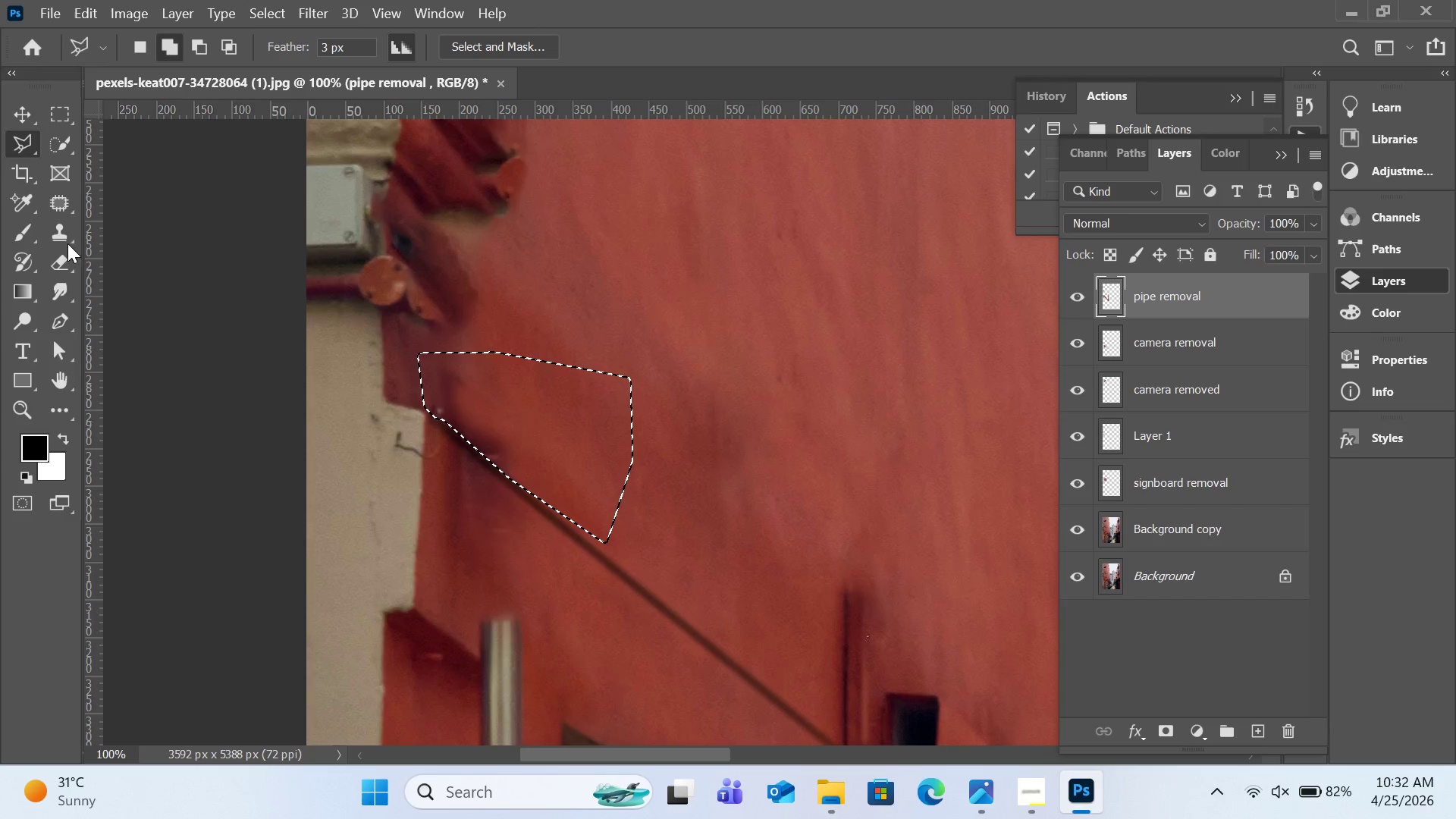 
left_click([53, 223])
 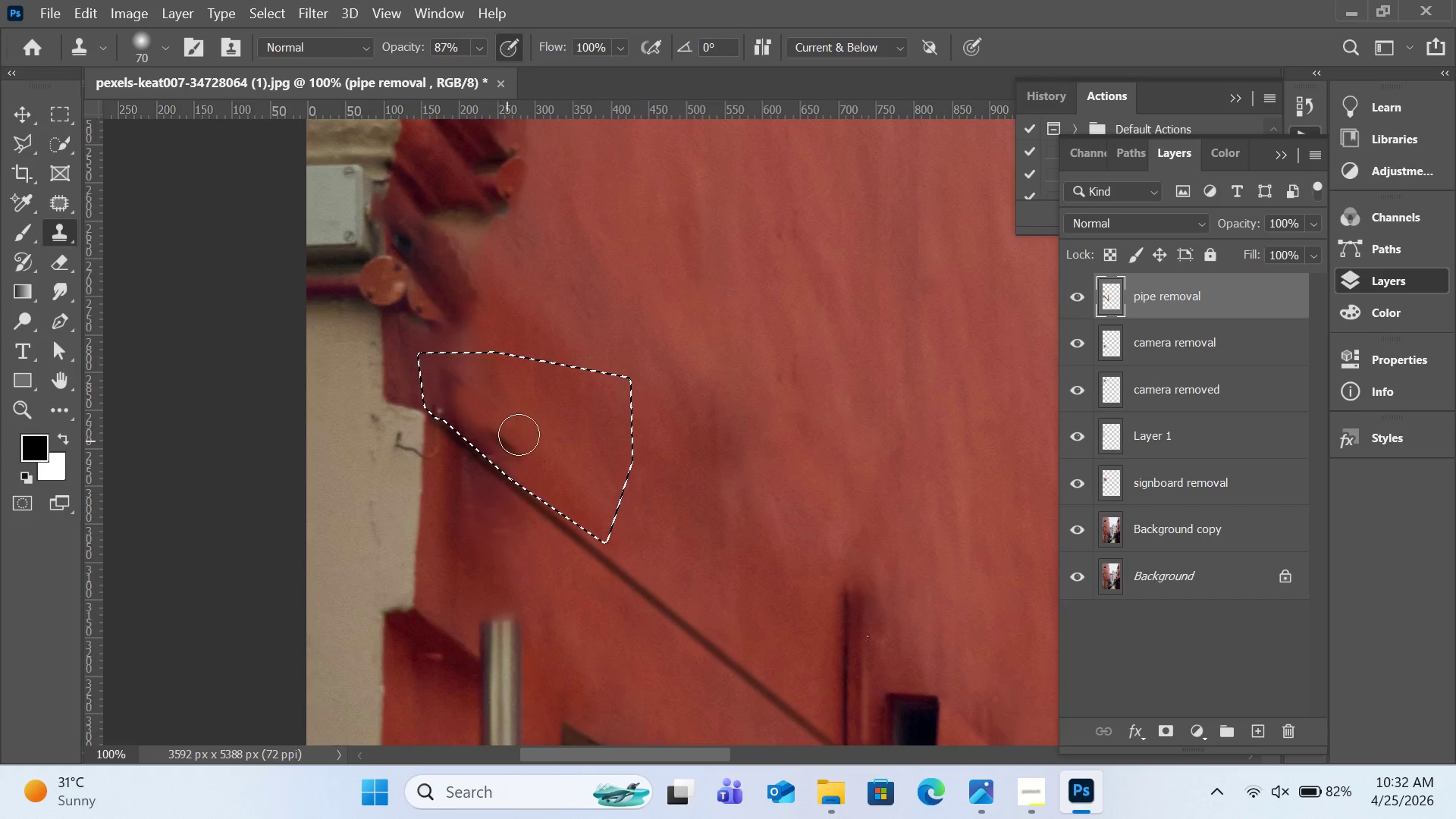 
right_click([542, 410])
 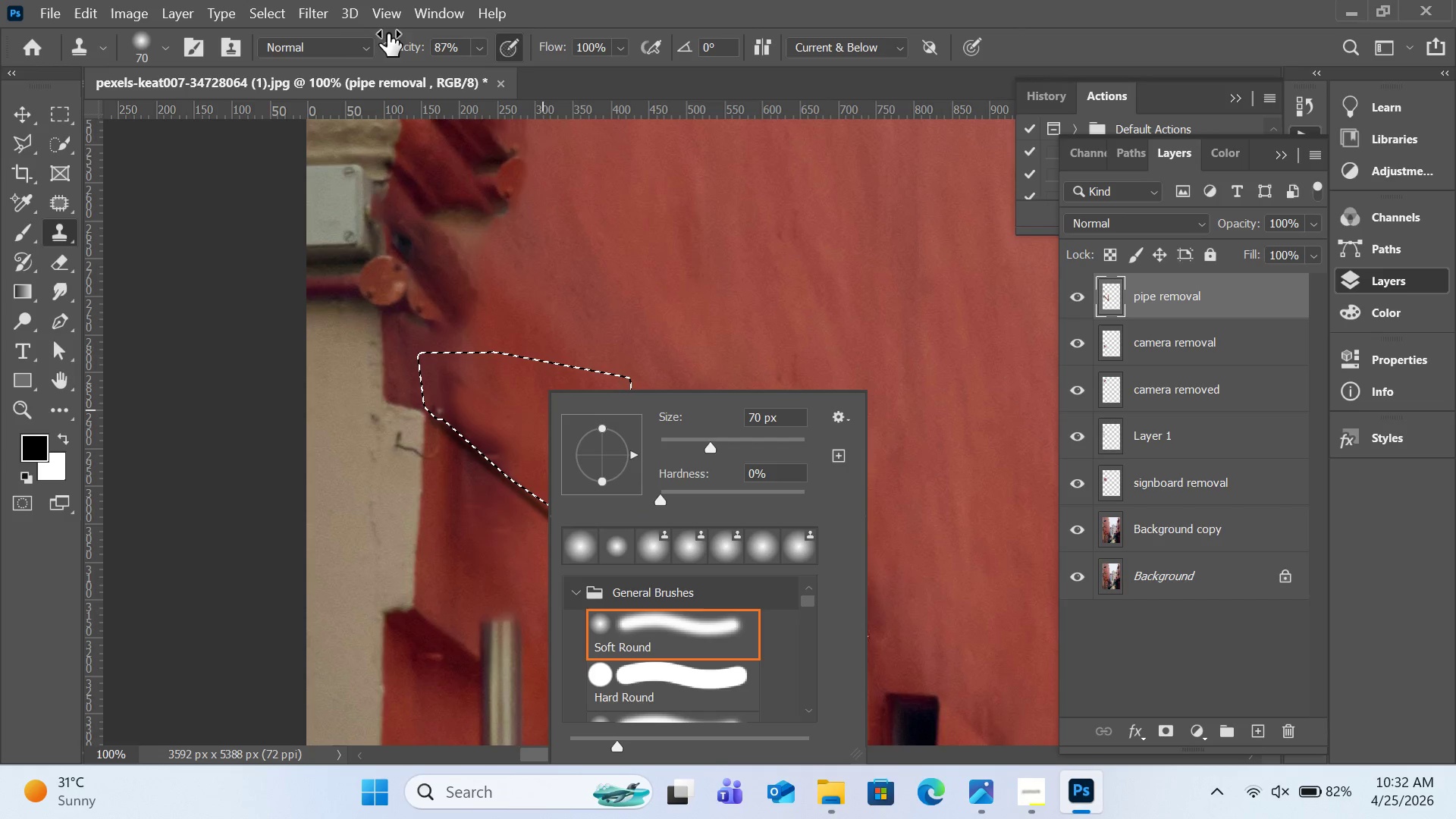 
left_click([380, 23])
 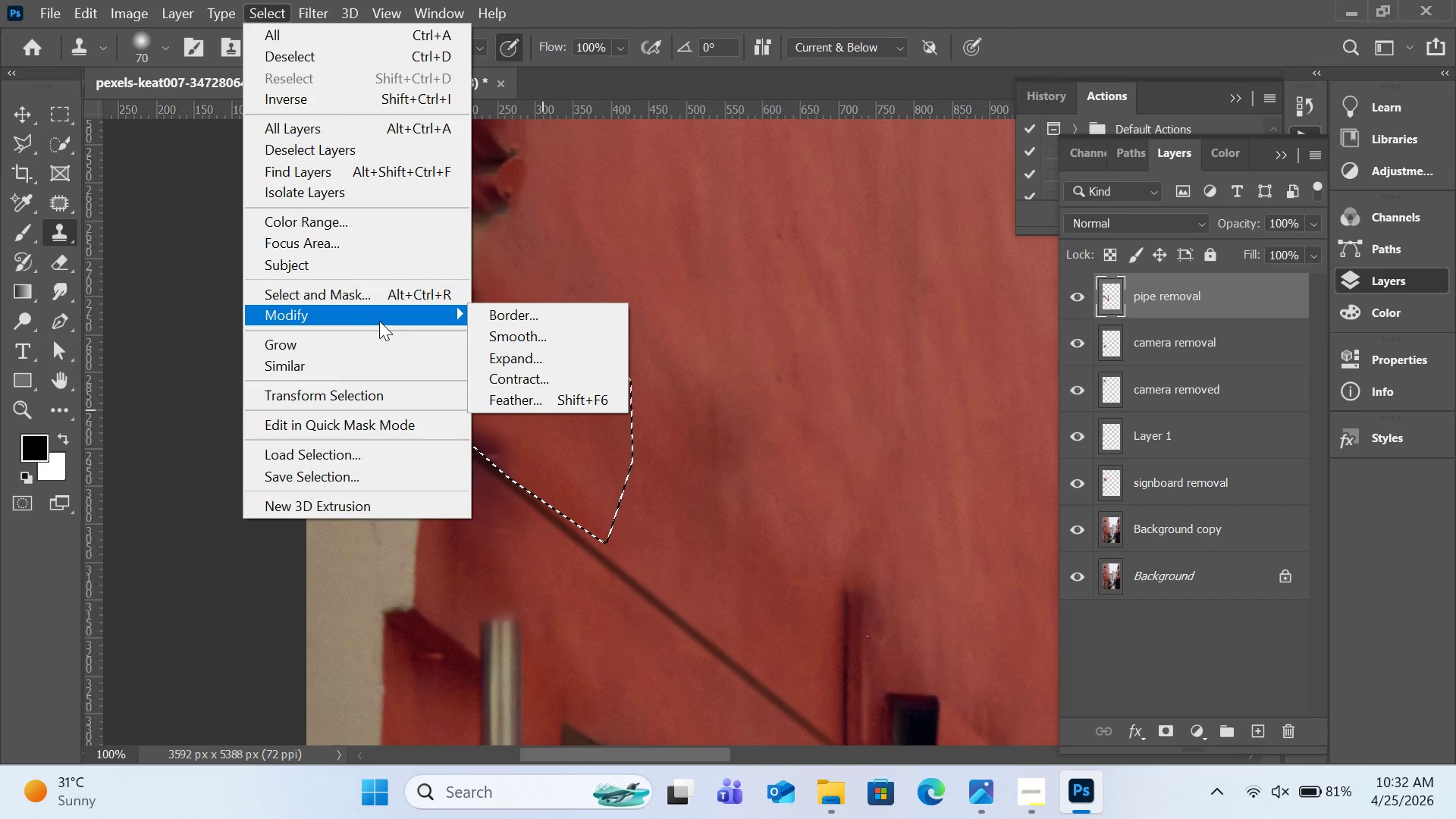 
left_click([535, 400])
 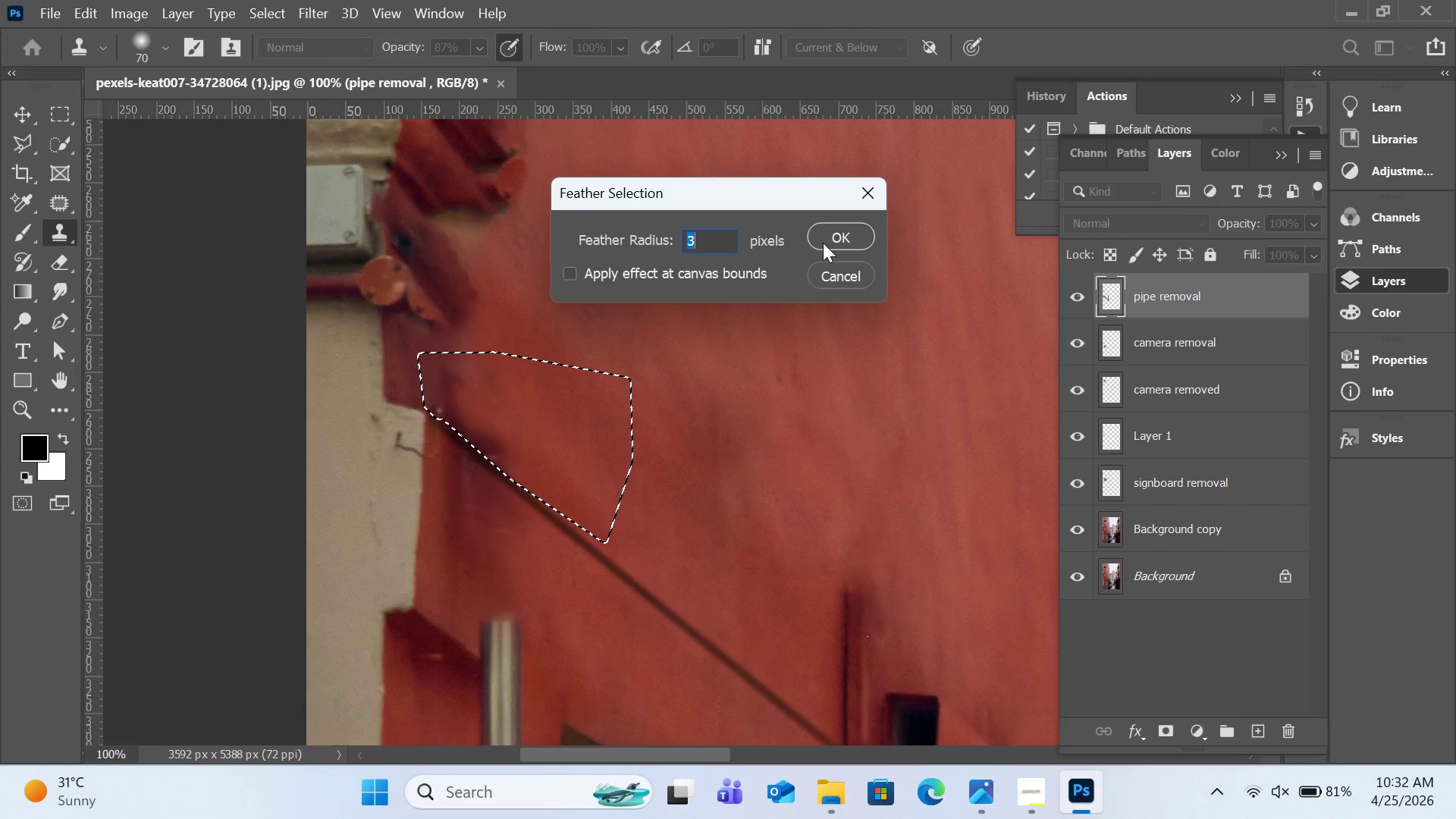 
left_click([823, 243])
 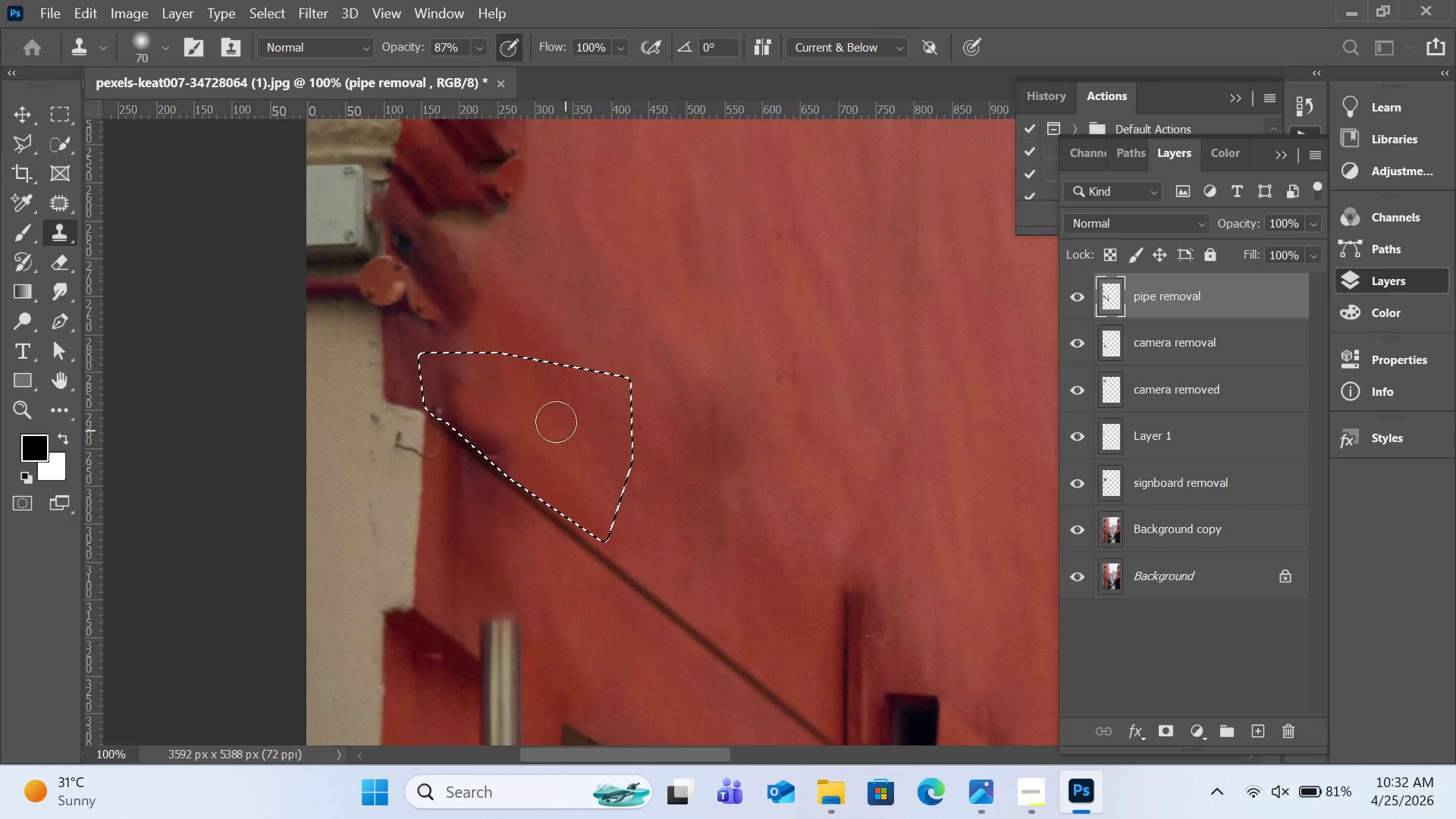 
hold_key(key=AltLeft, duration=0.41)
left_click([538, 417])
 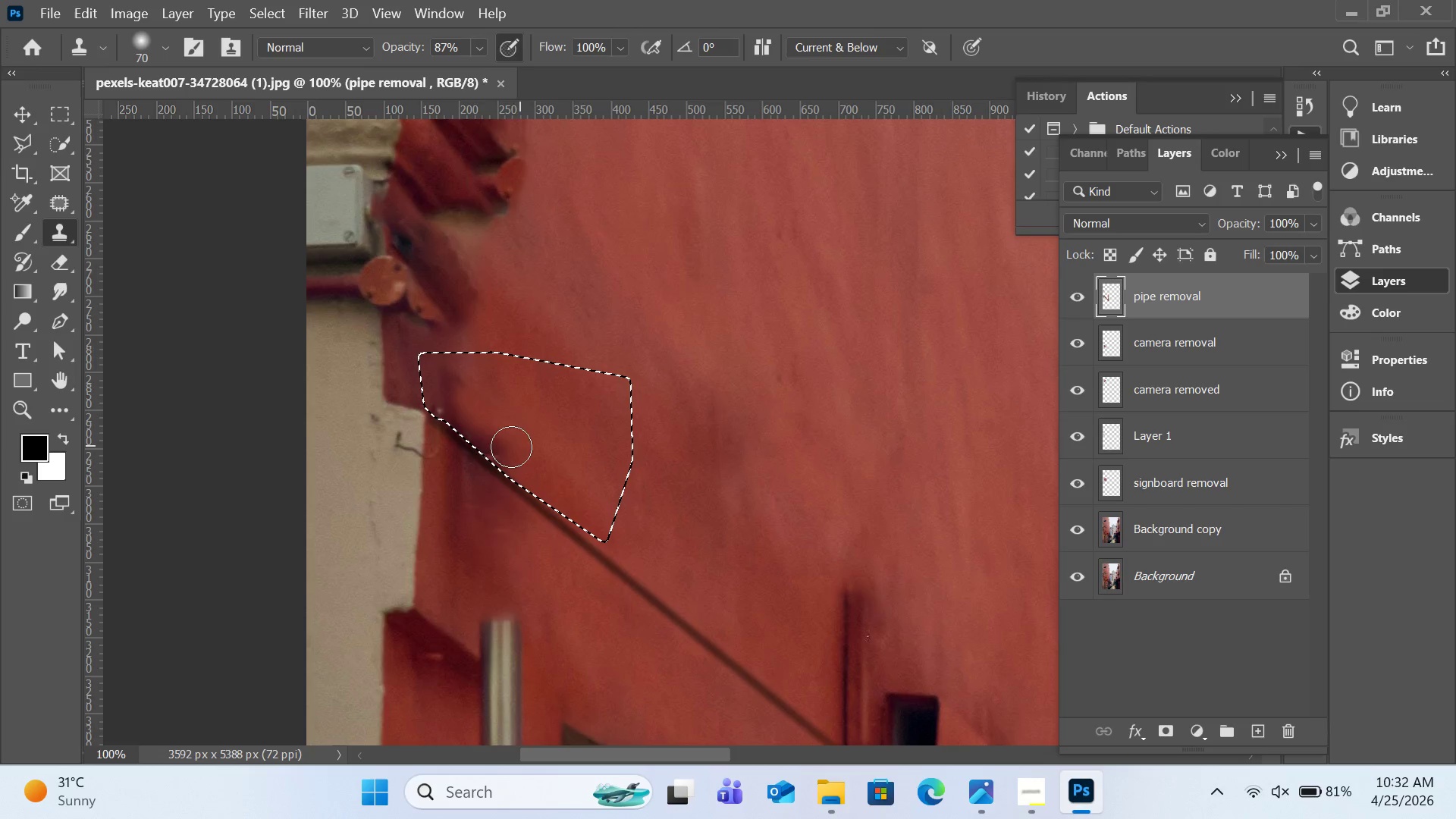 
left_click_drag(start_coordinate=[511, 447], to_coordinate=[429, 381])
 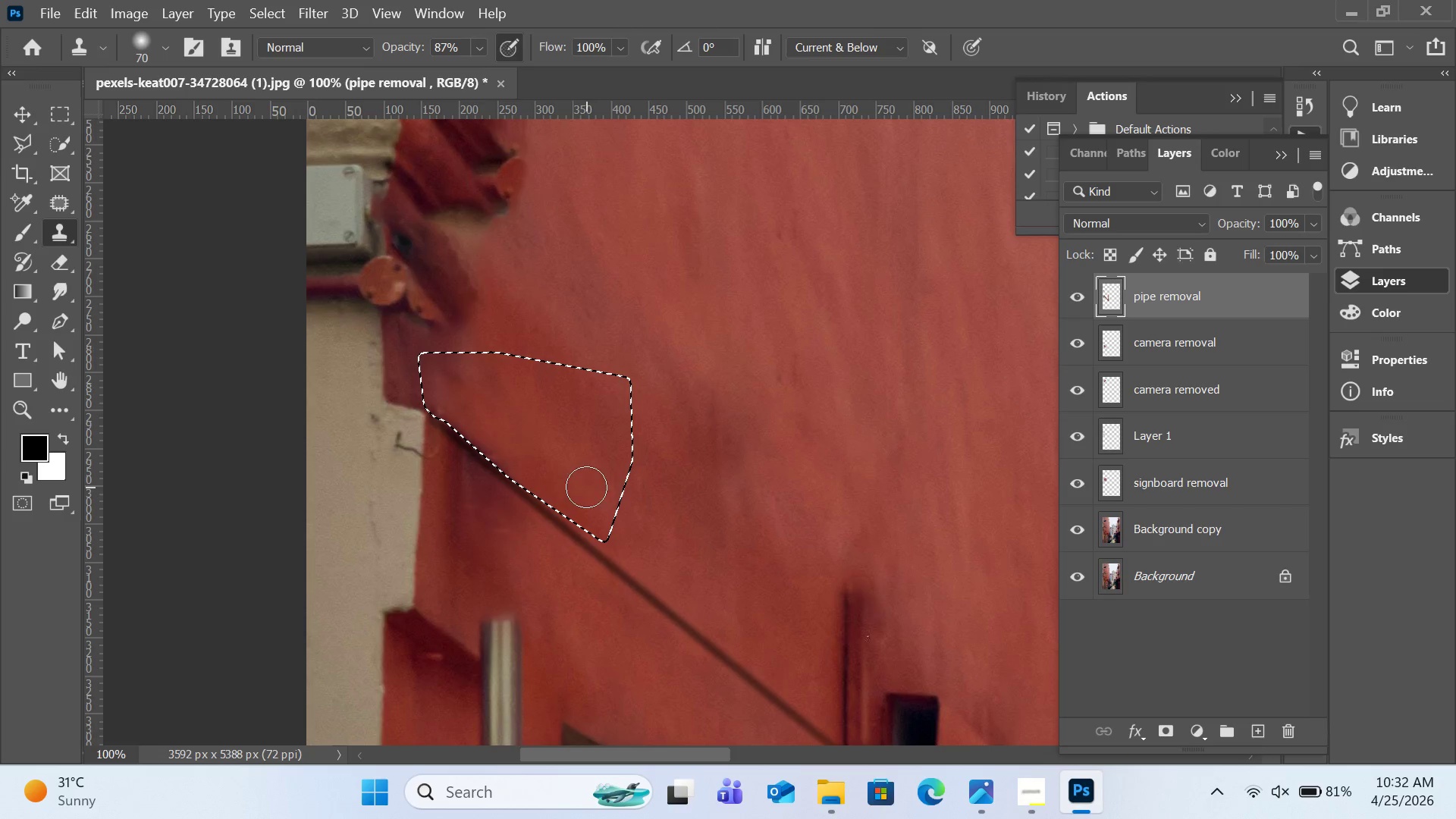 
left_click_drag(start_coordinate=[503, 452], to_coordinate=[406, 405])
 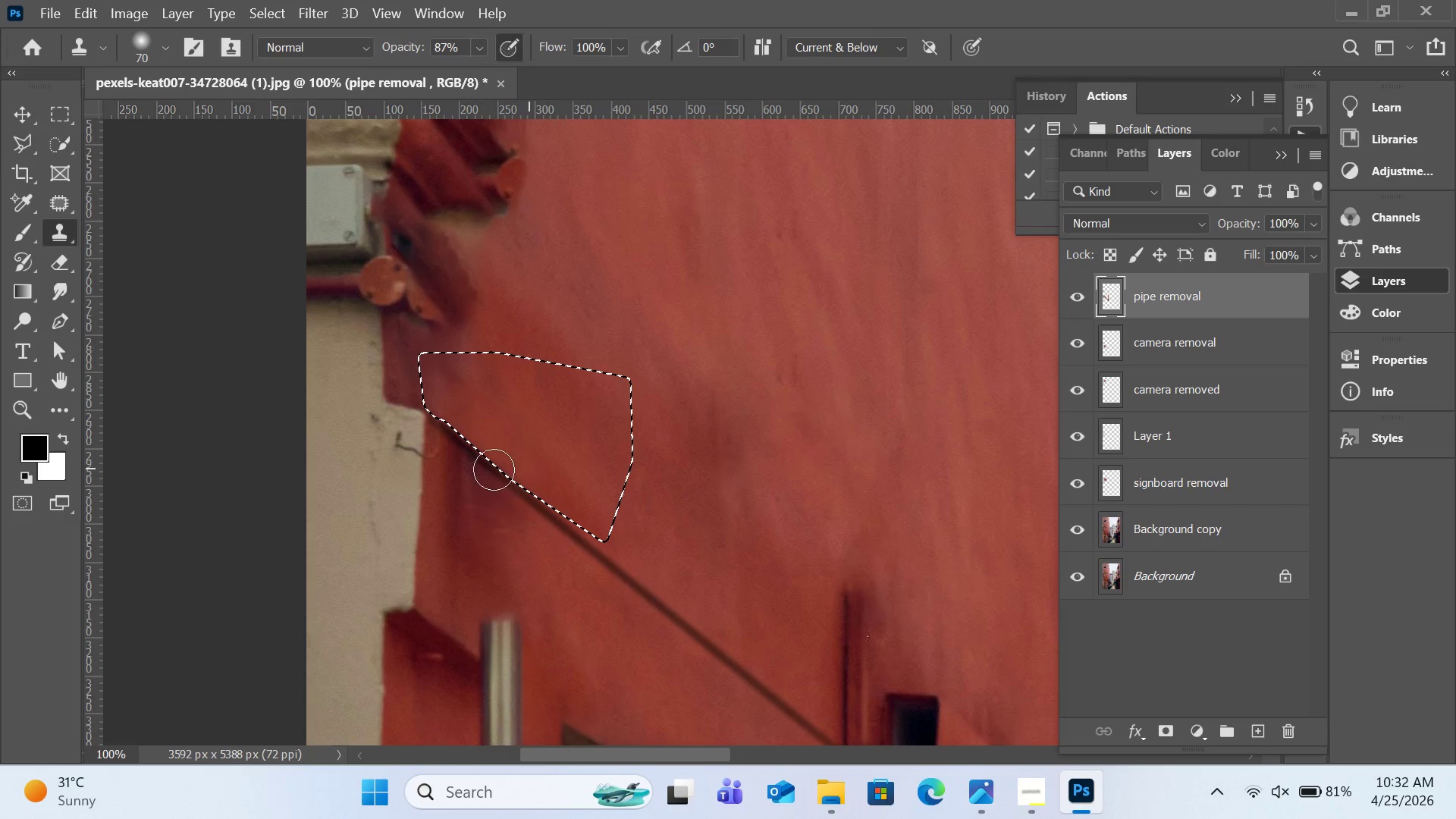 
left_click_drag(start_coordinate=[490, 469], to_coordinate=[559, 510])
 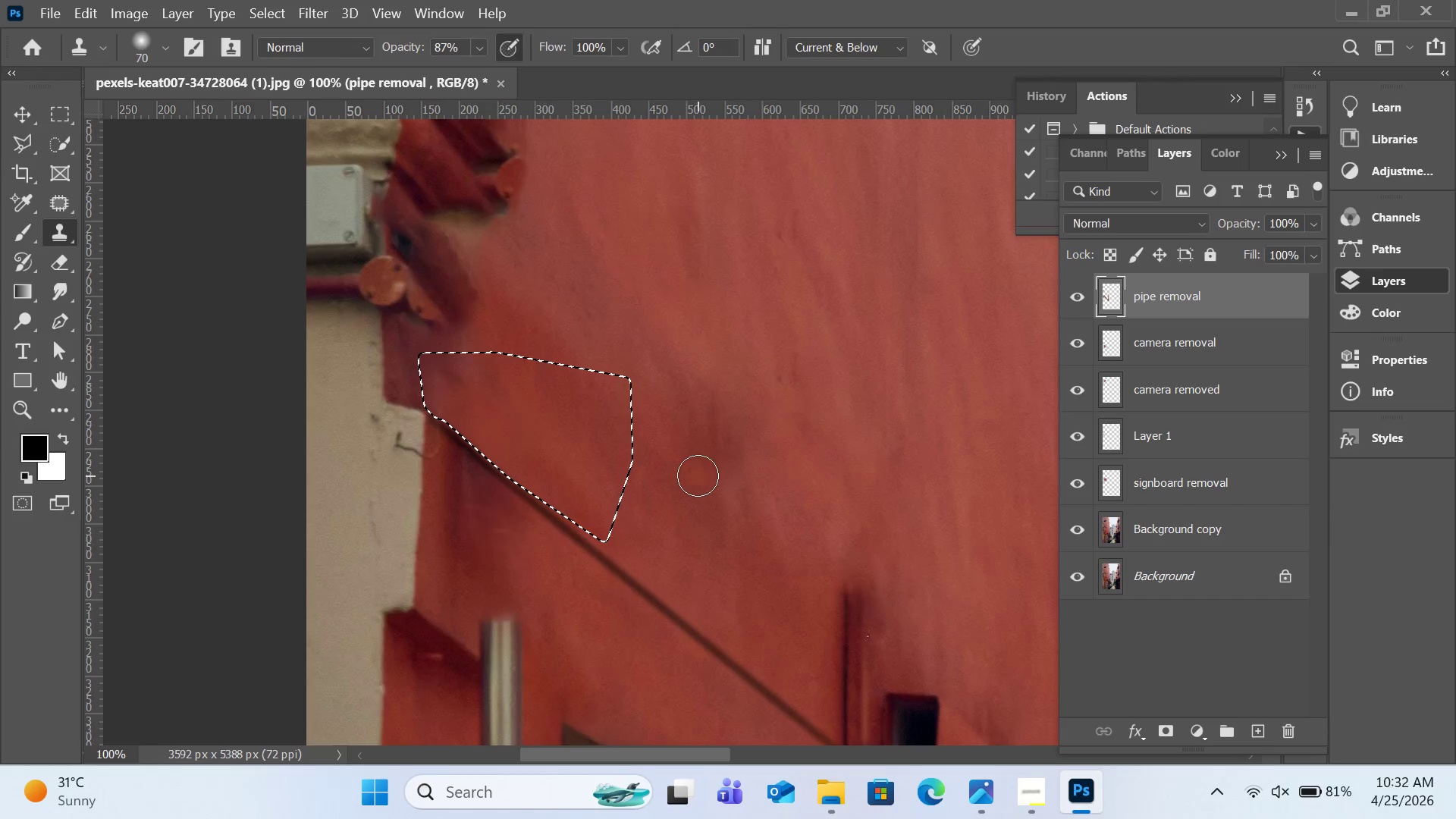 
key(Control+D)
 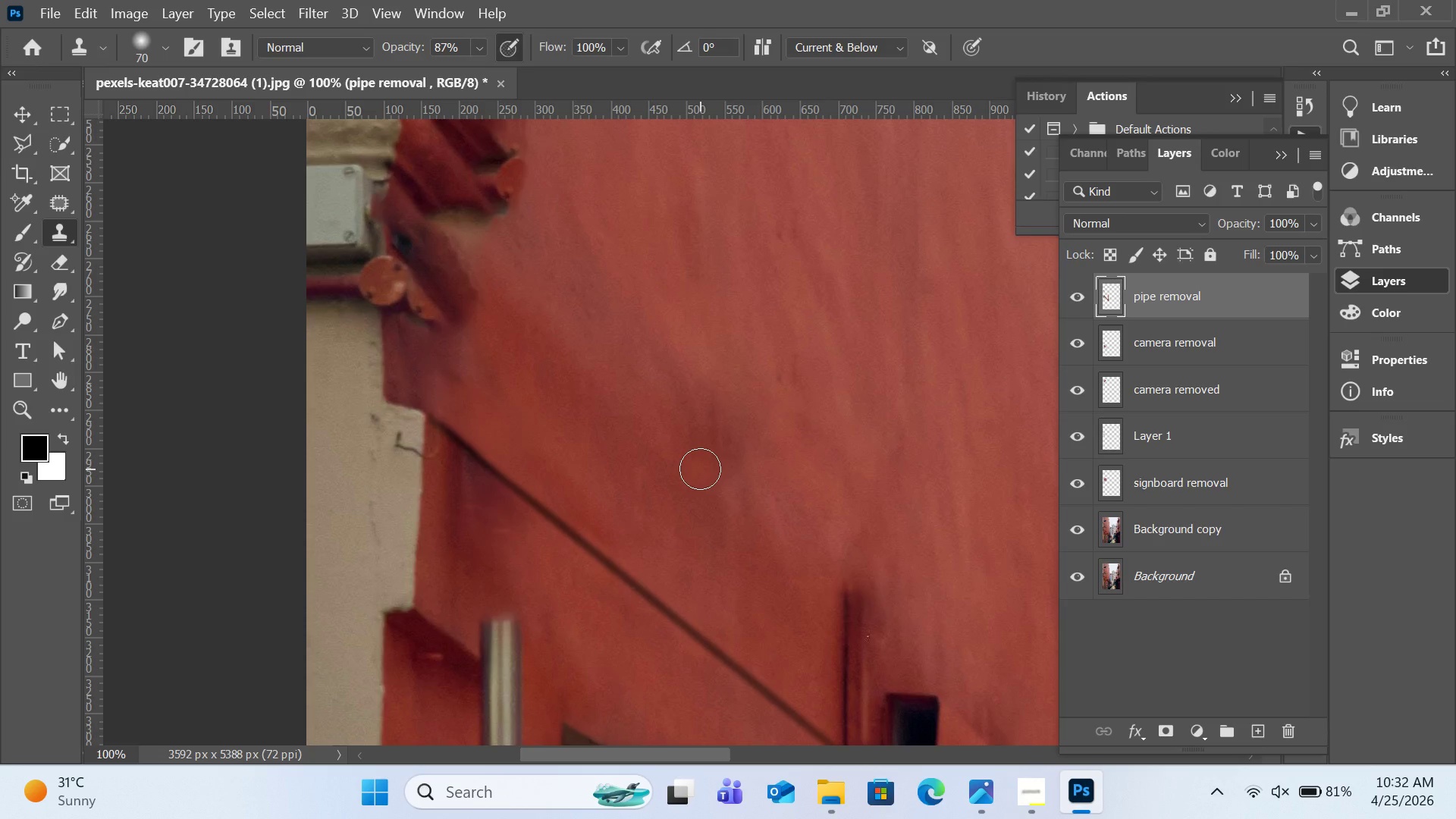 
hold_key(key=AltLeft, duration=1.03)
left_click([428, 360])
 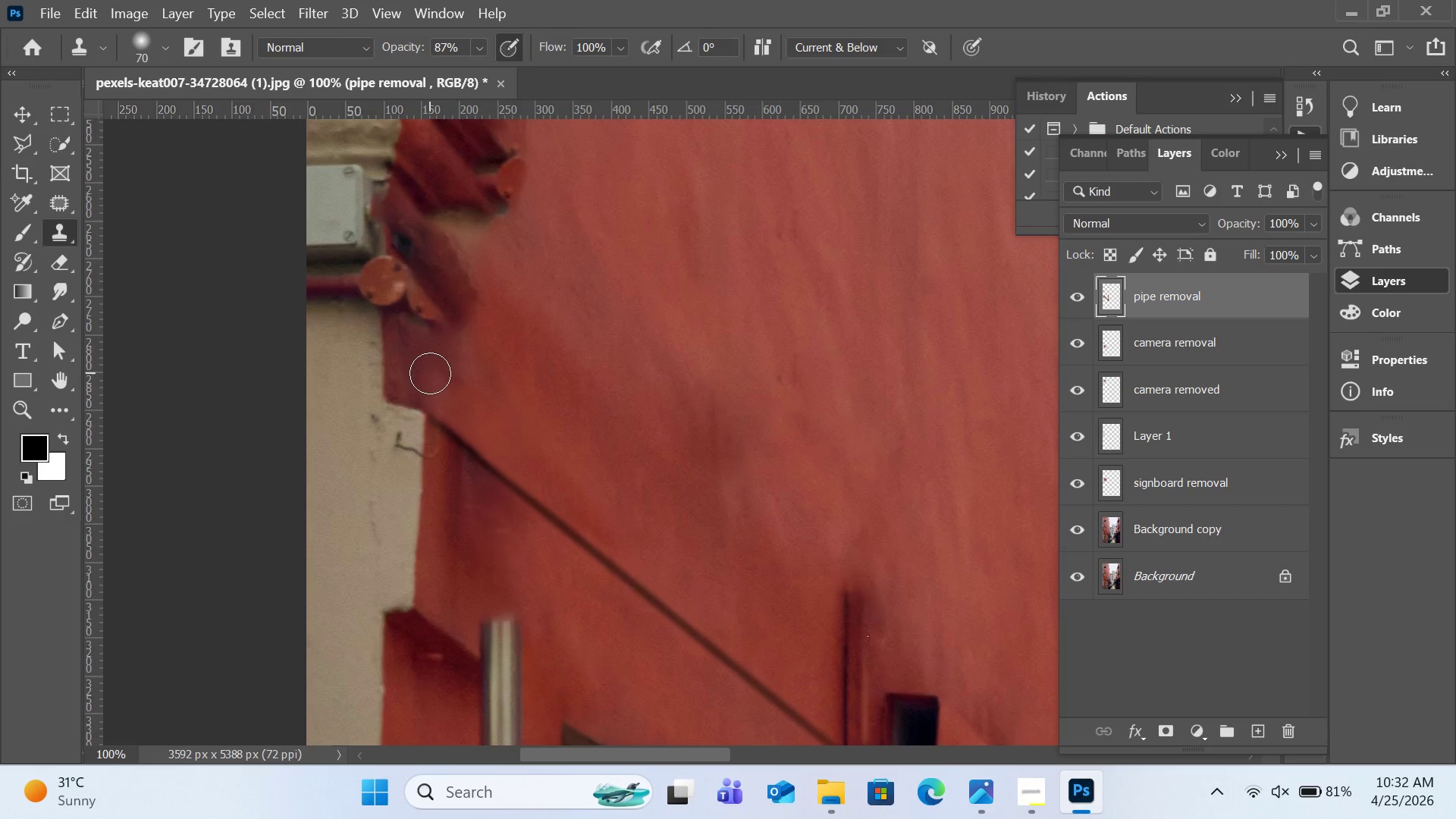 
left_click_drag(start_coordinate=[430, 375], to_coordinate=[431, 388])
 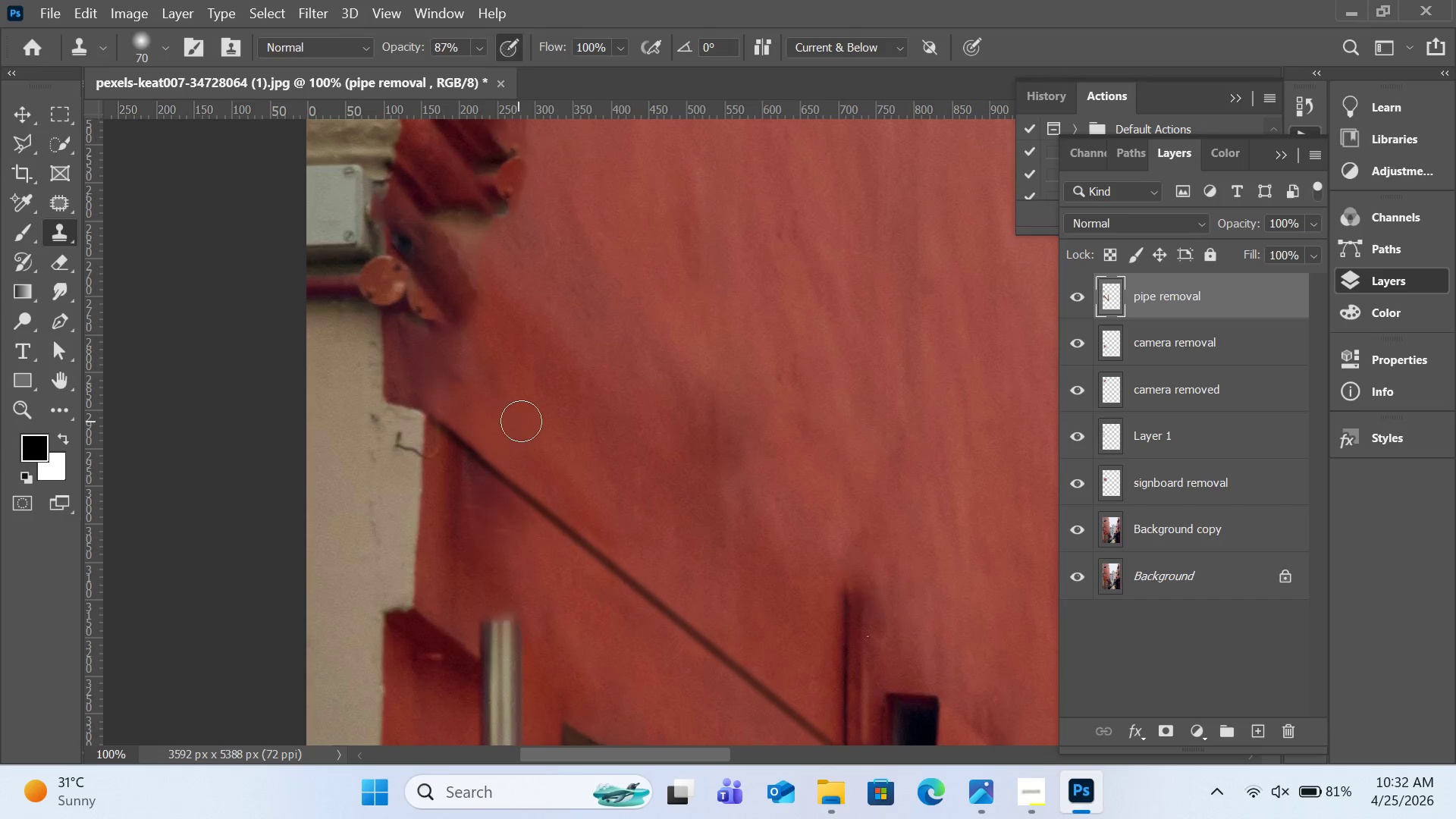 
hold_key(key=AltLeft, duration=0.45)
 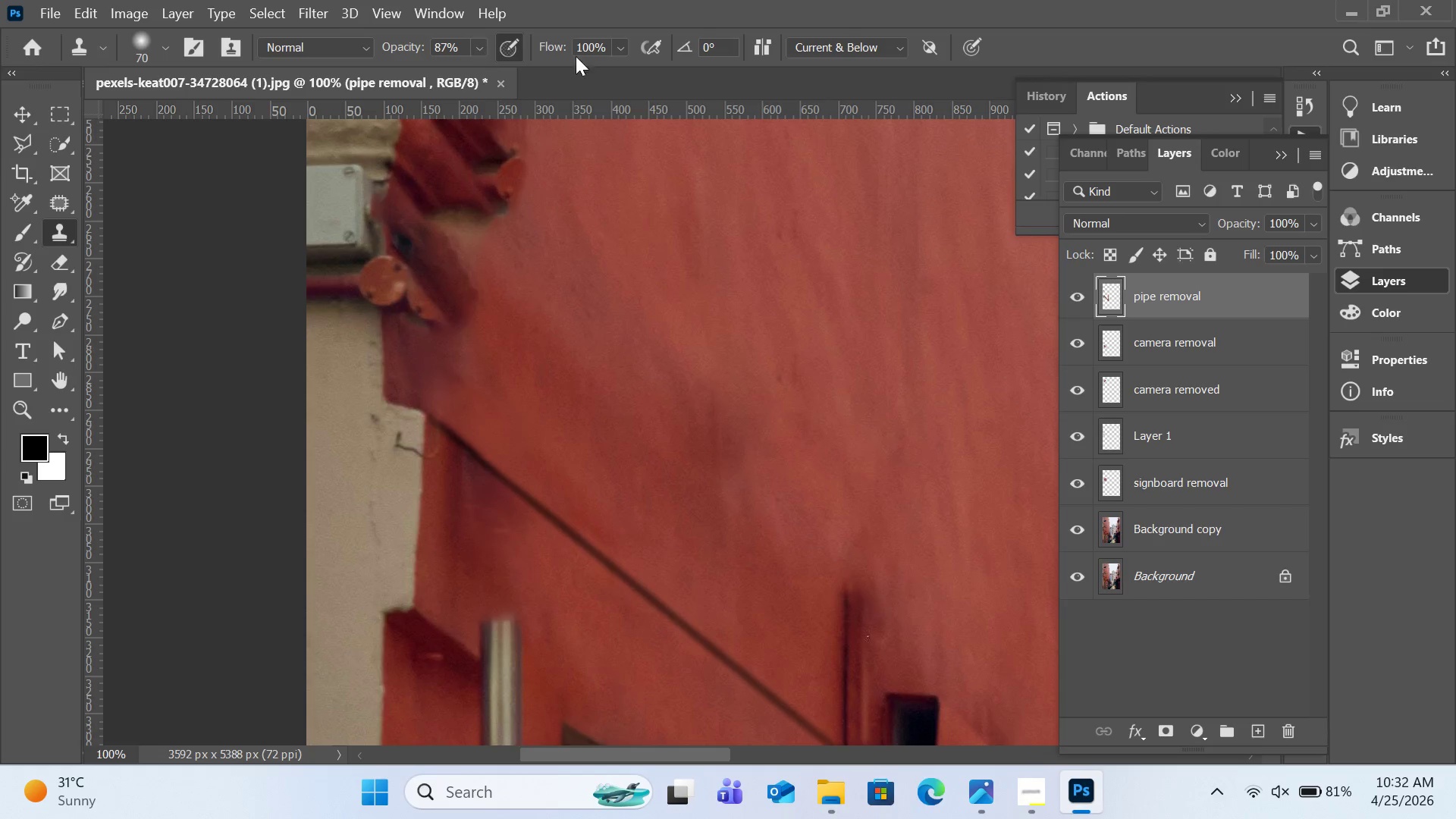 
left_click([619, 52])
 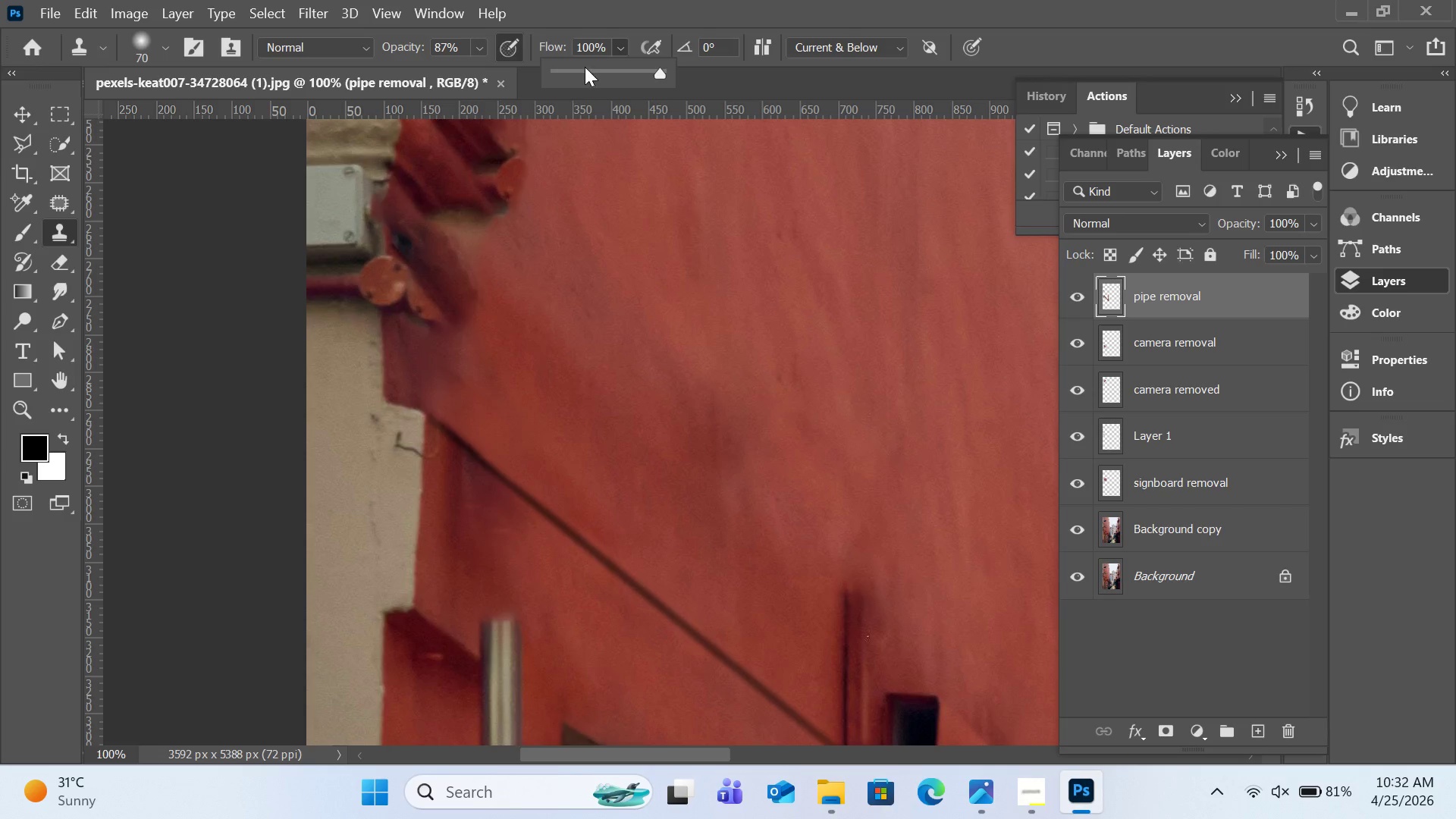 
left_click([585, 66])
 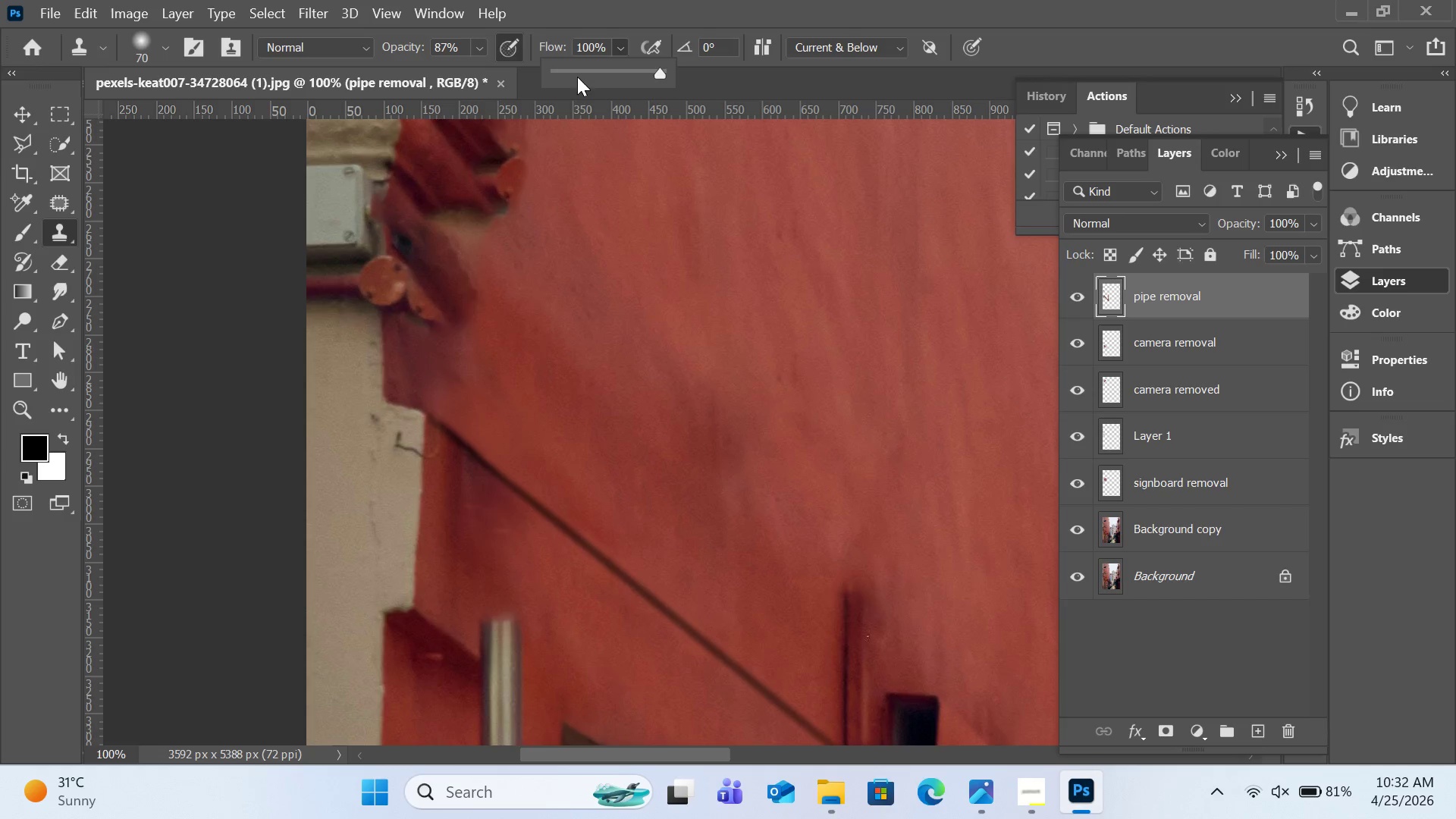 
left_click([582, 70])
 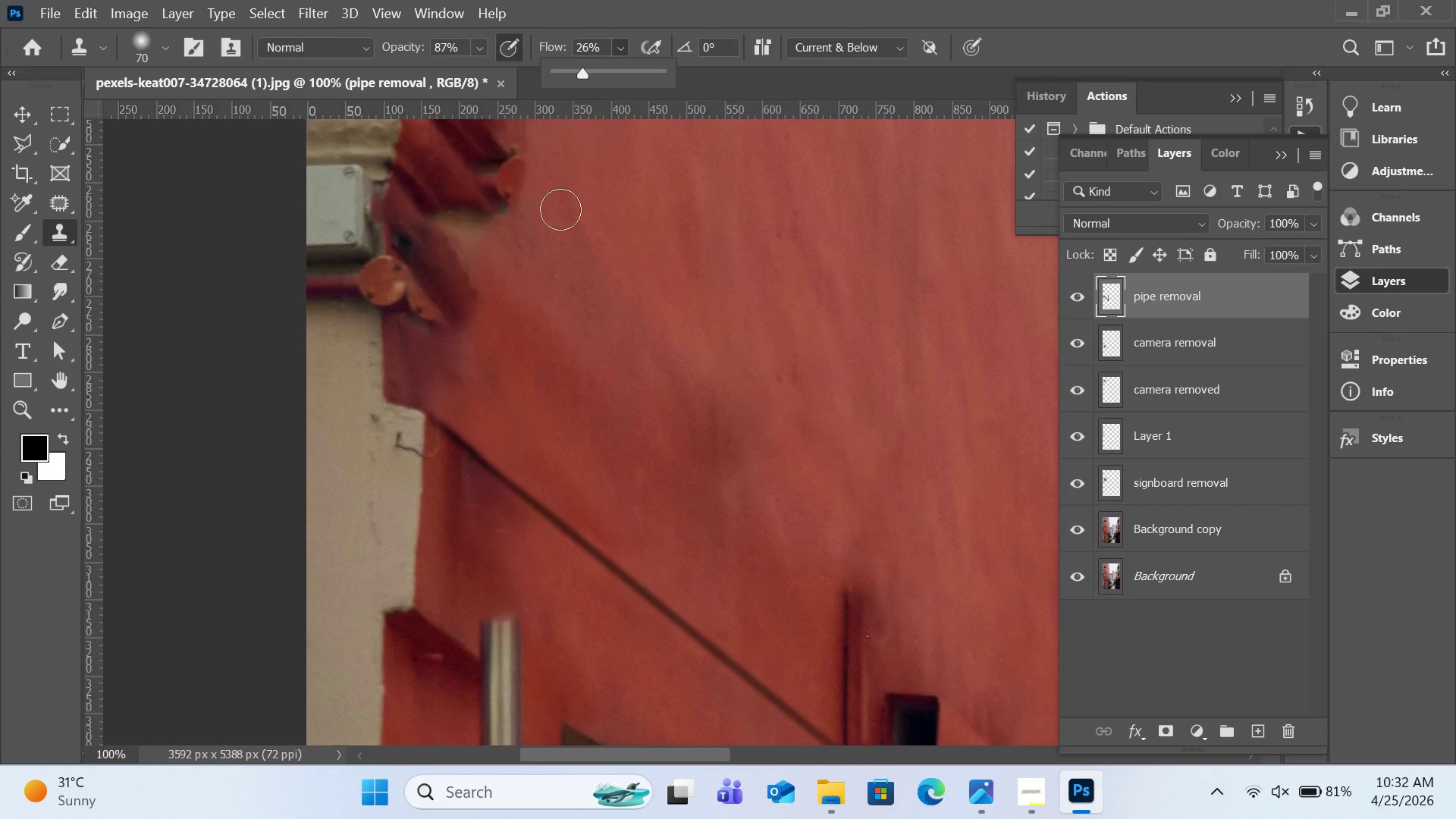 
hold_key(key=AltLeft, duration=0.78)
 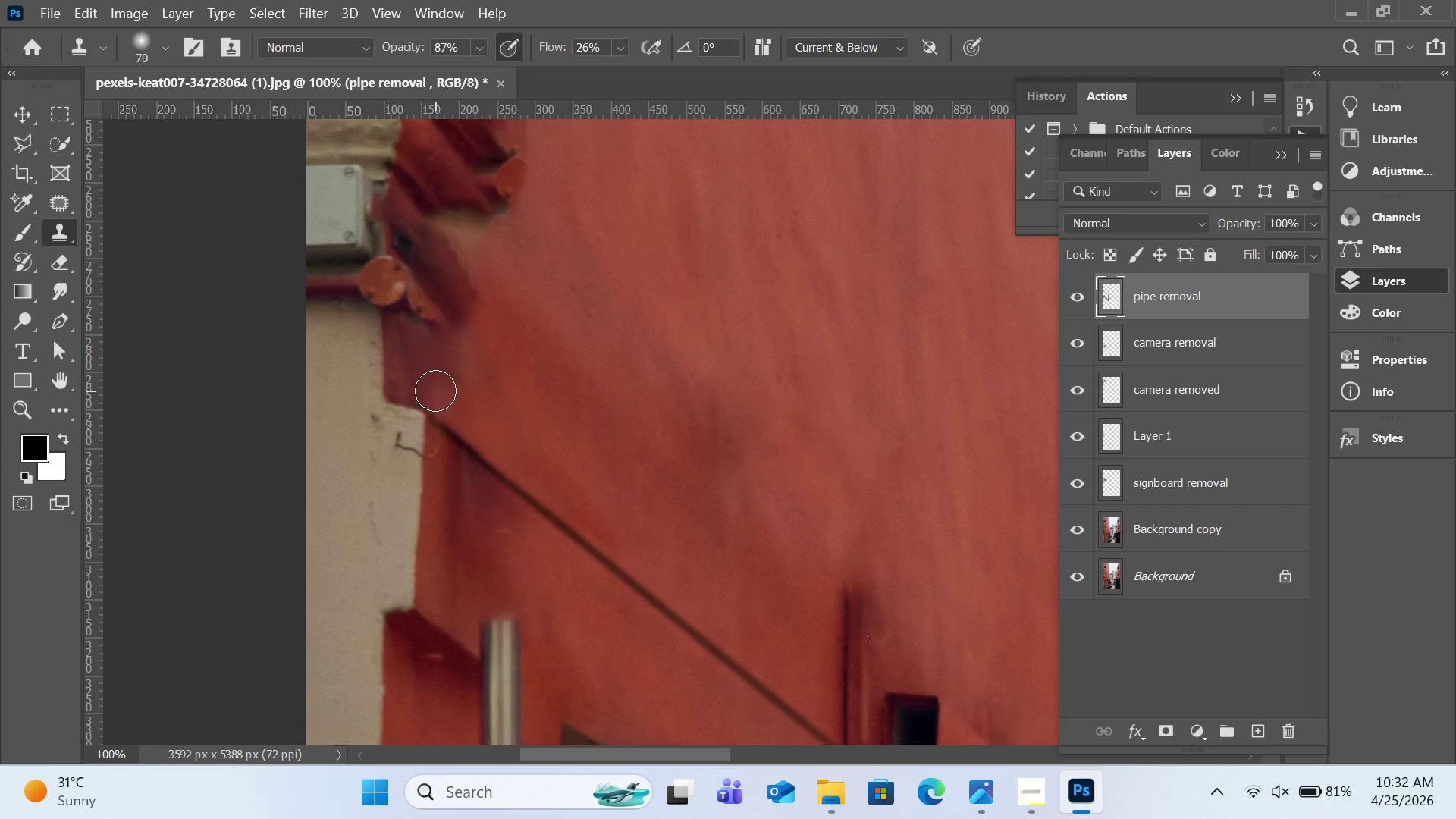 
left_click_drag(start_coordinate=[435, 391], to_coordinate=[448, 402])
 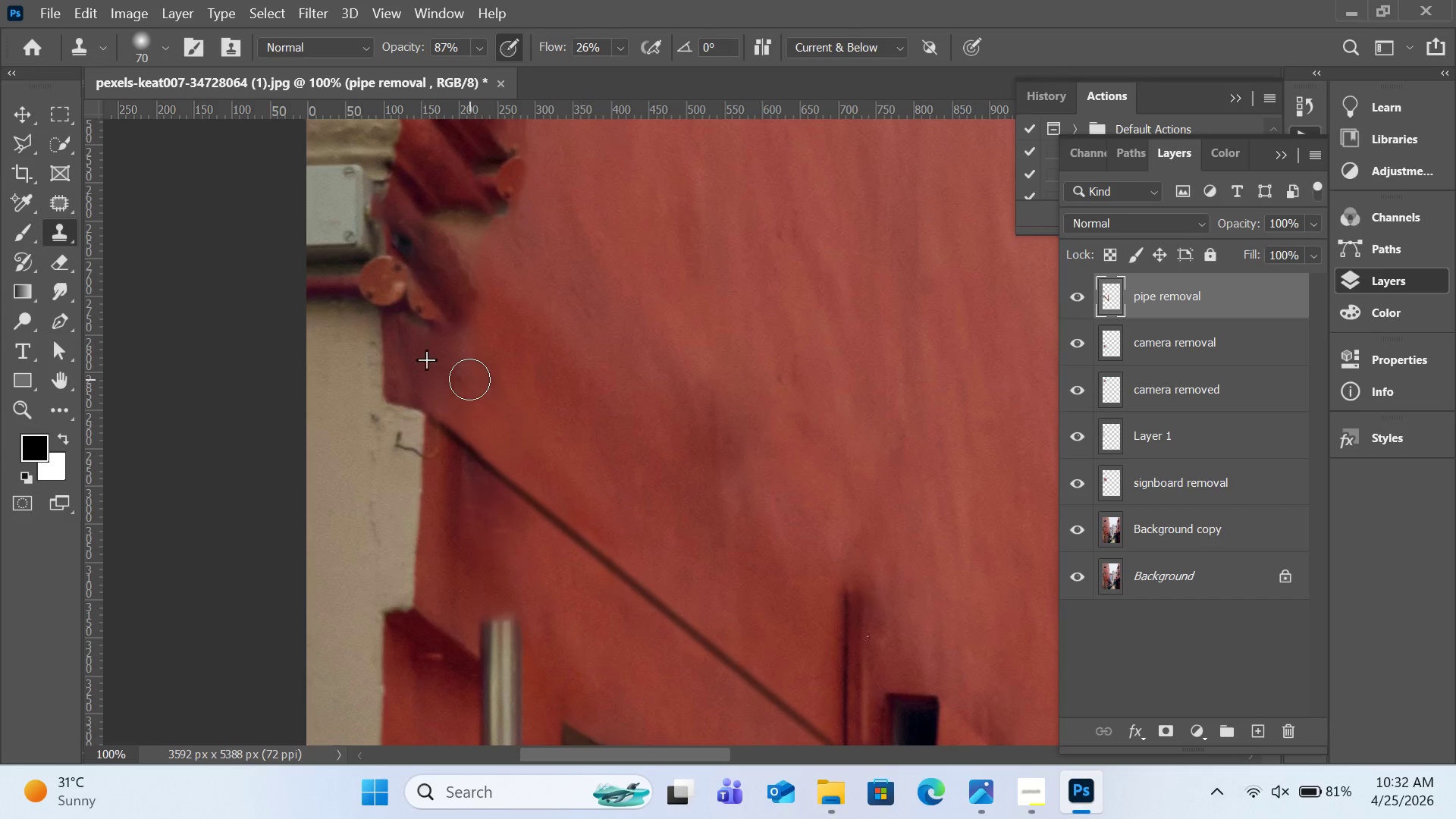 
left_click([468, 360])
 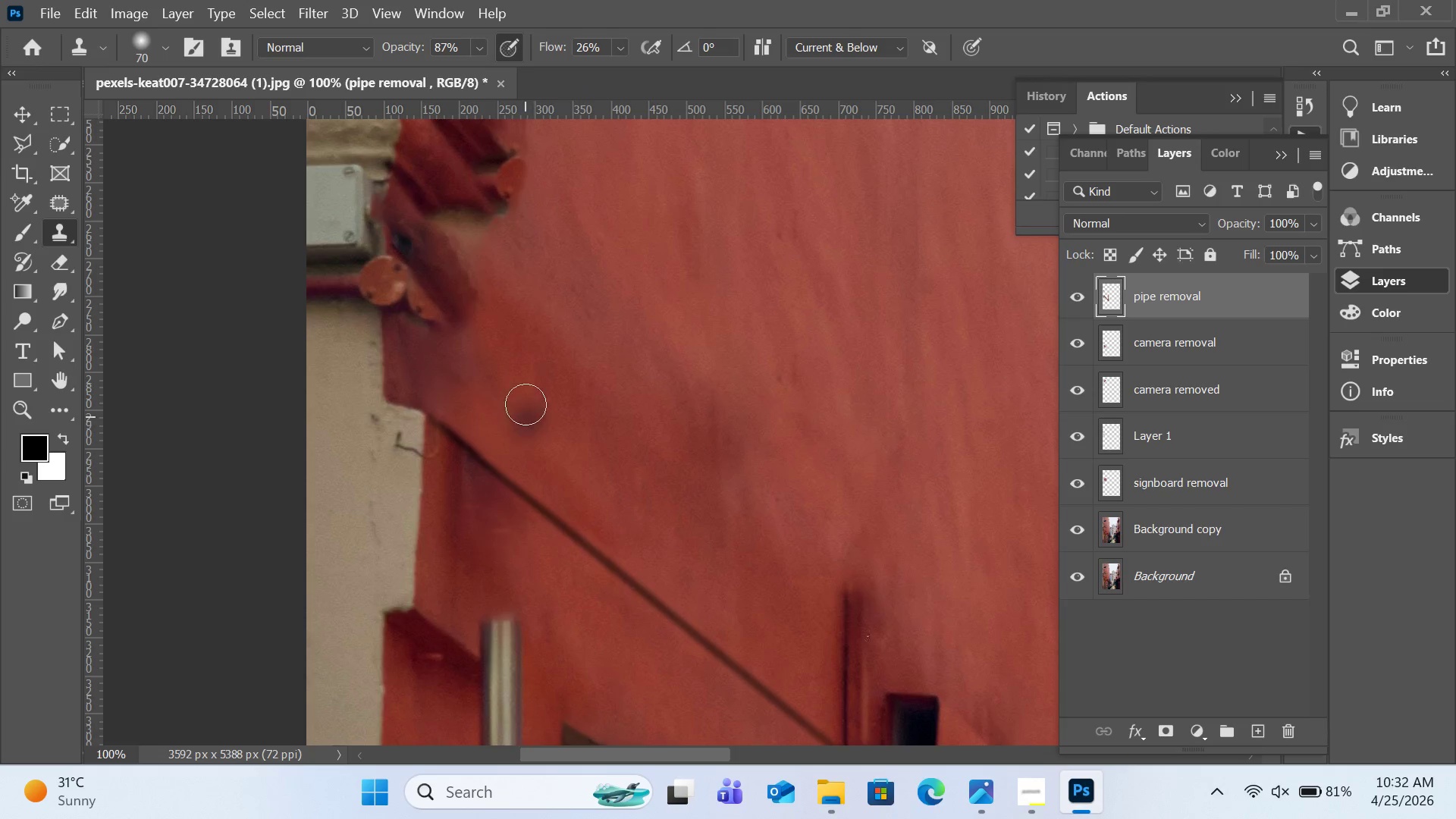 
hold_key(key=AltLeft, duration=0.48)
left_click([438, 370])
 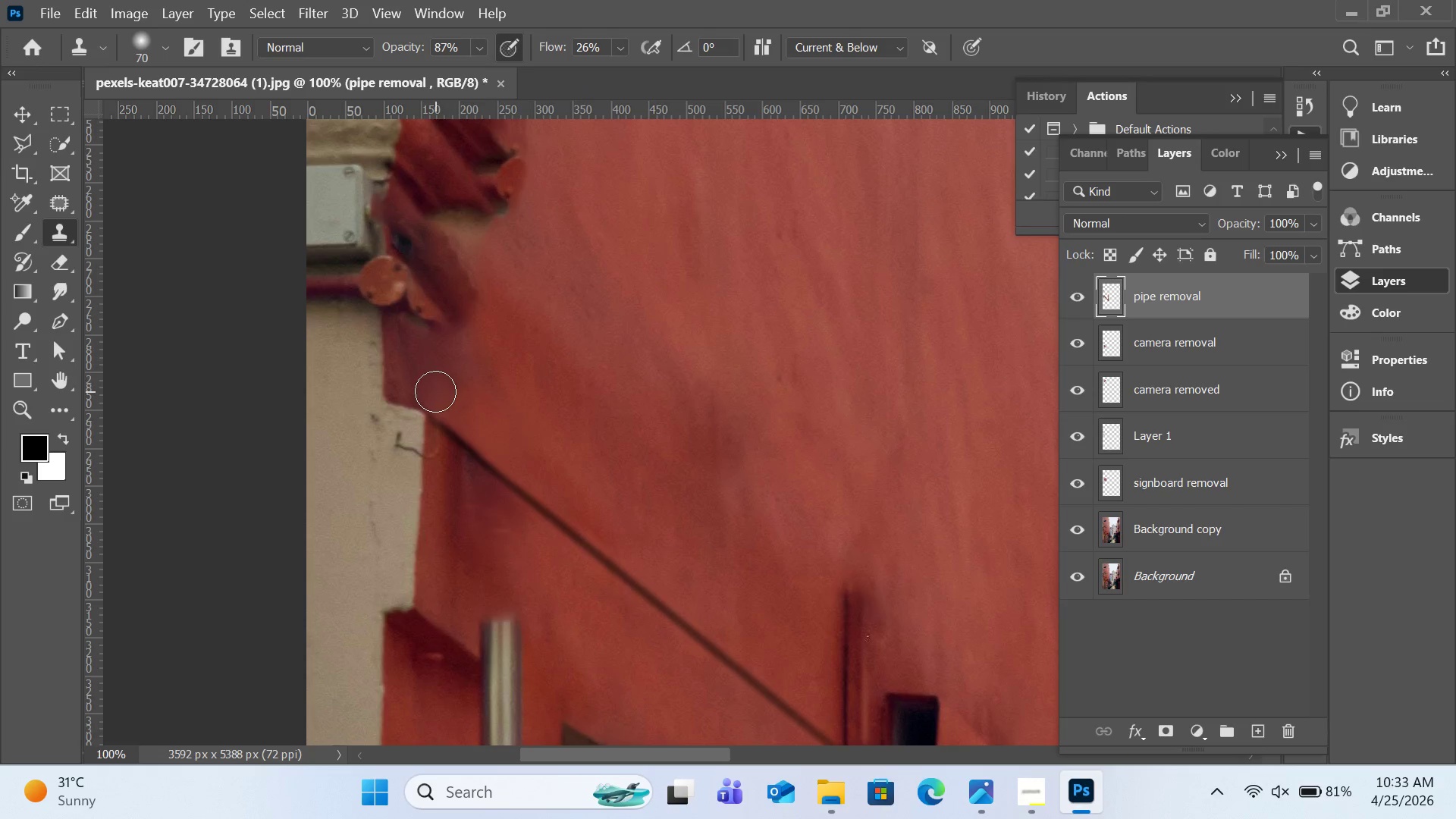 
left_click([435, 391])
 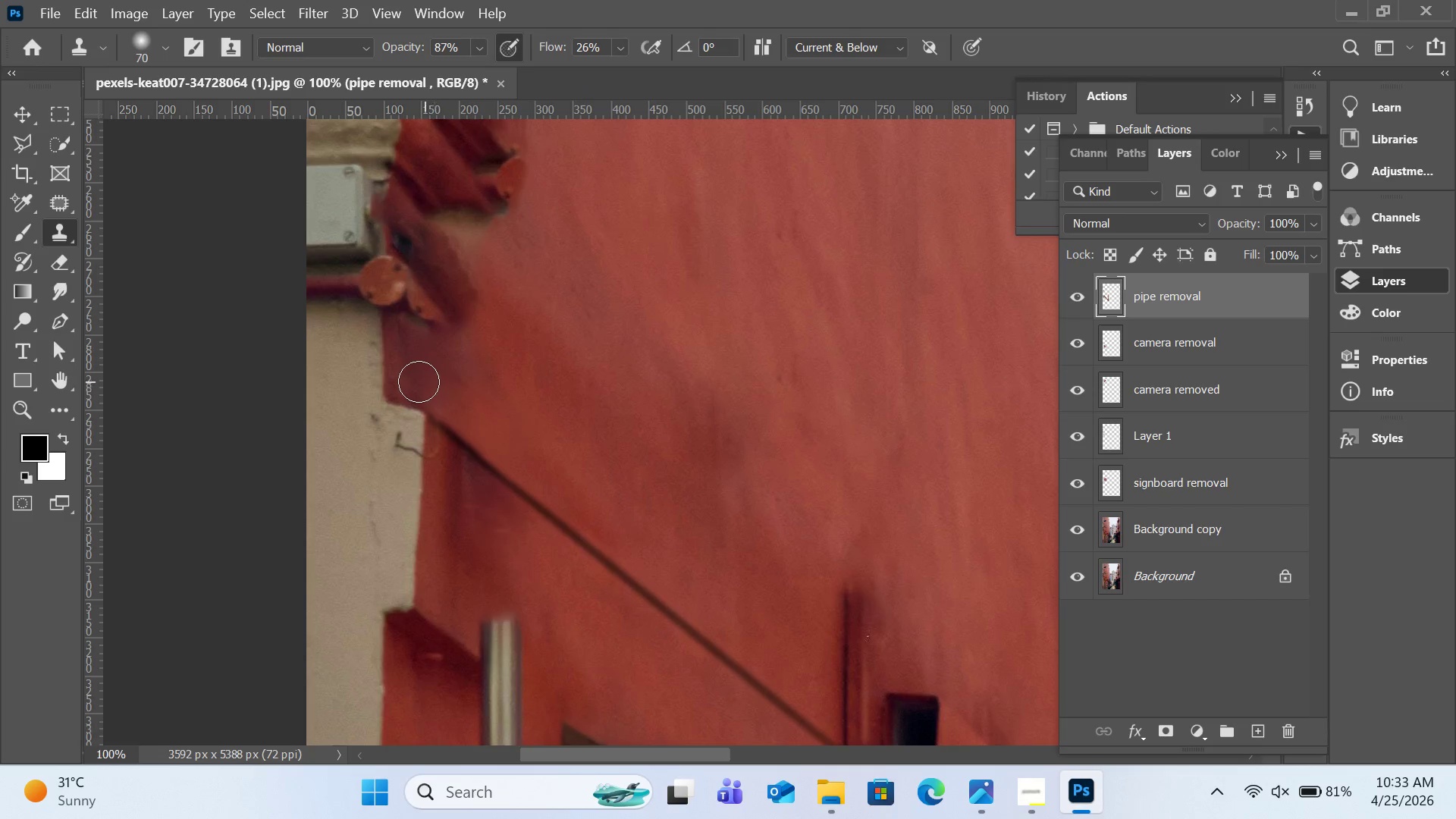 
left_click([419, 381])
 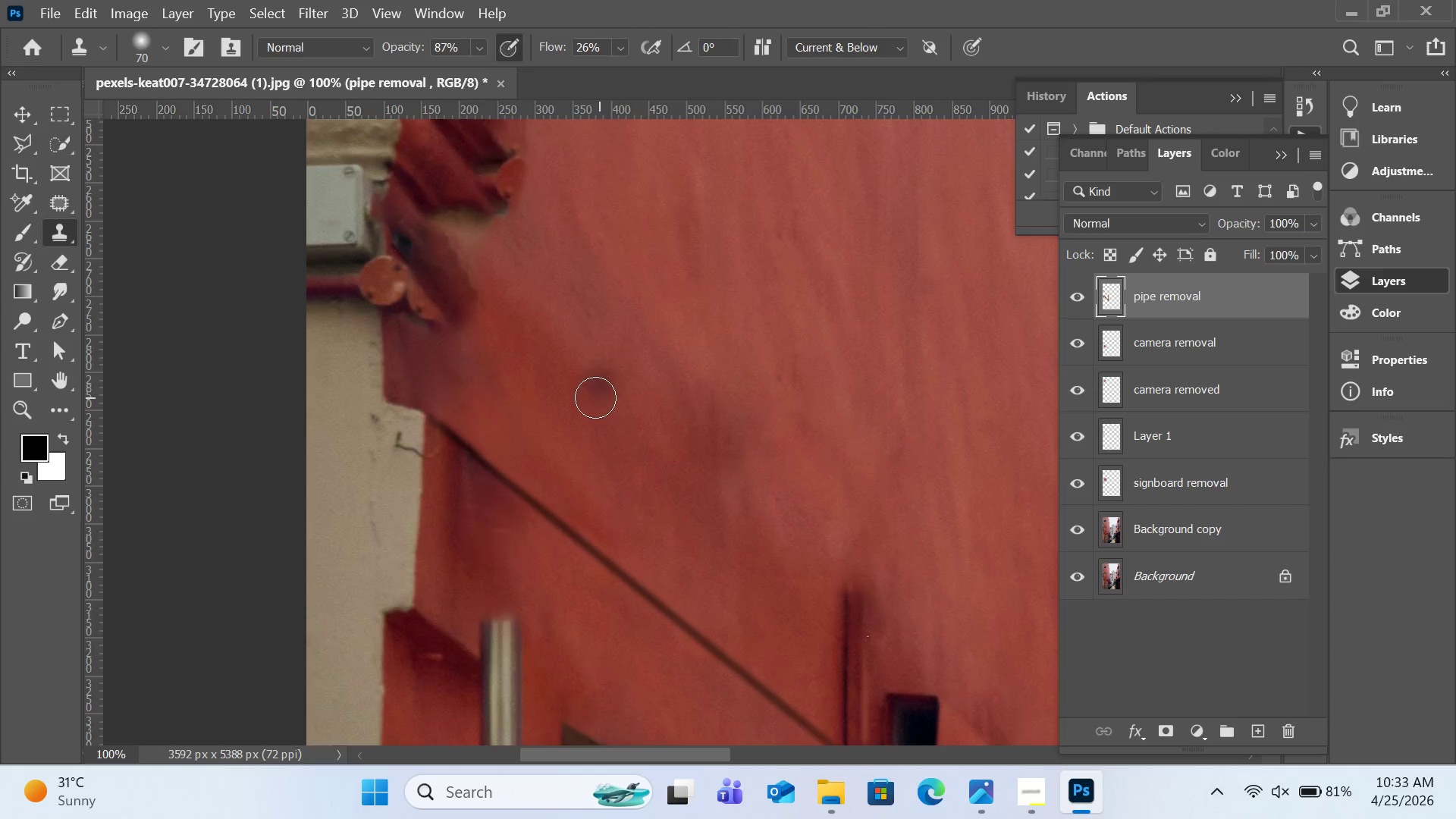 
scroll: coordinate [601, 403], scroll_direction: down, amount: 10.0
 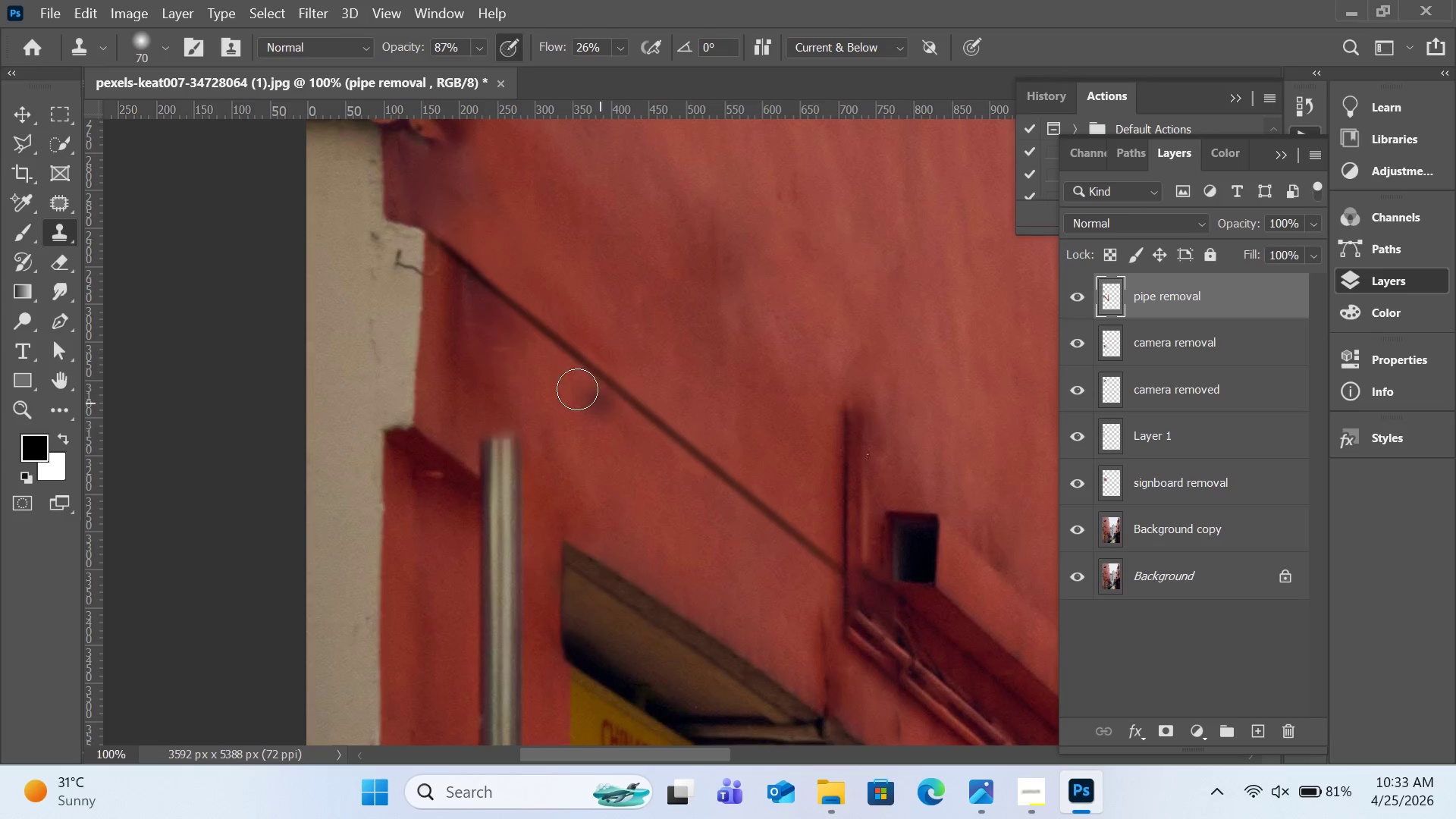 
hold_key(key=AltLeft, duration=0.5)
 